 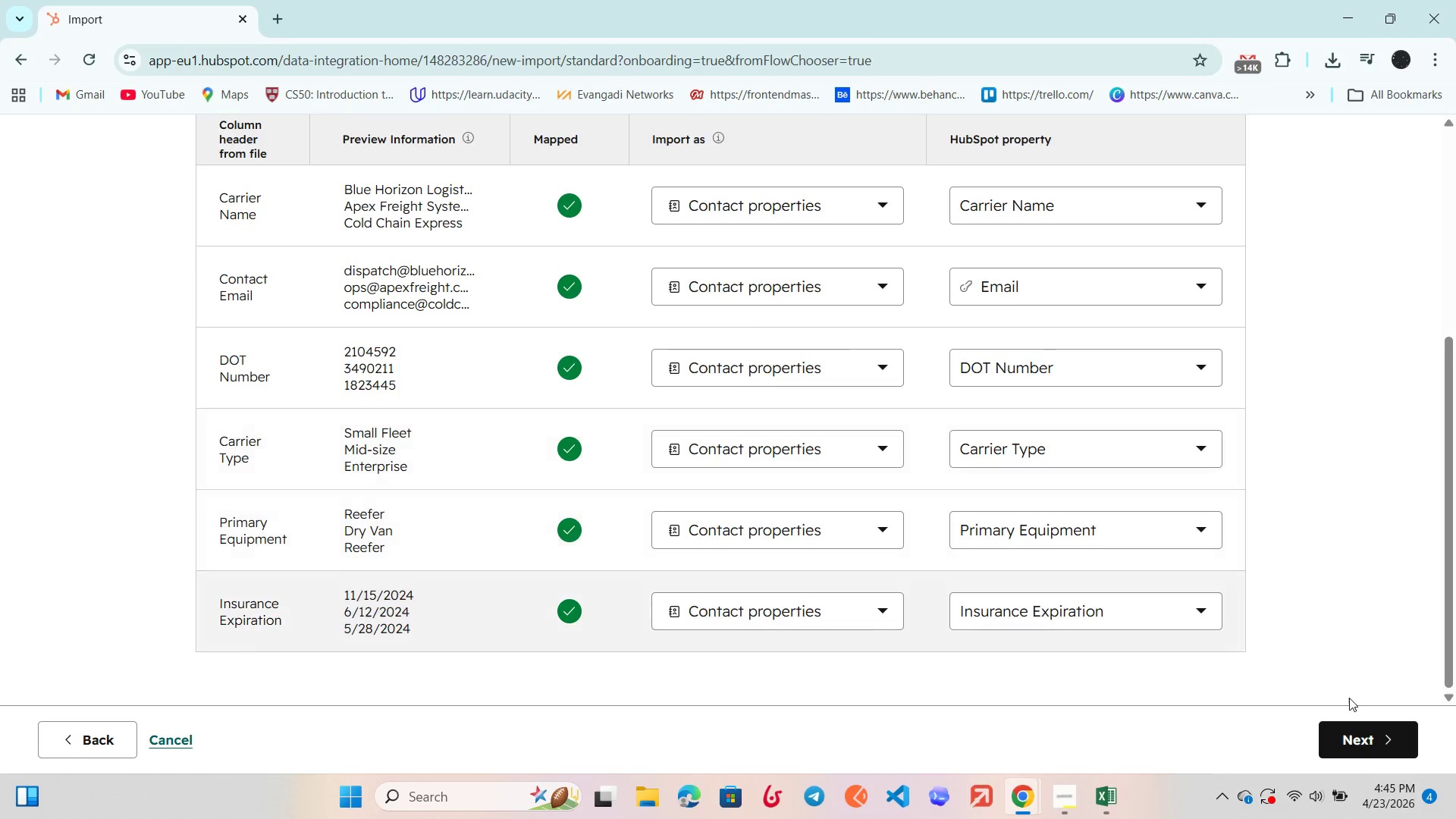 
left_click([1348, 745])
 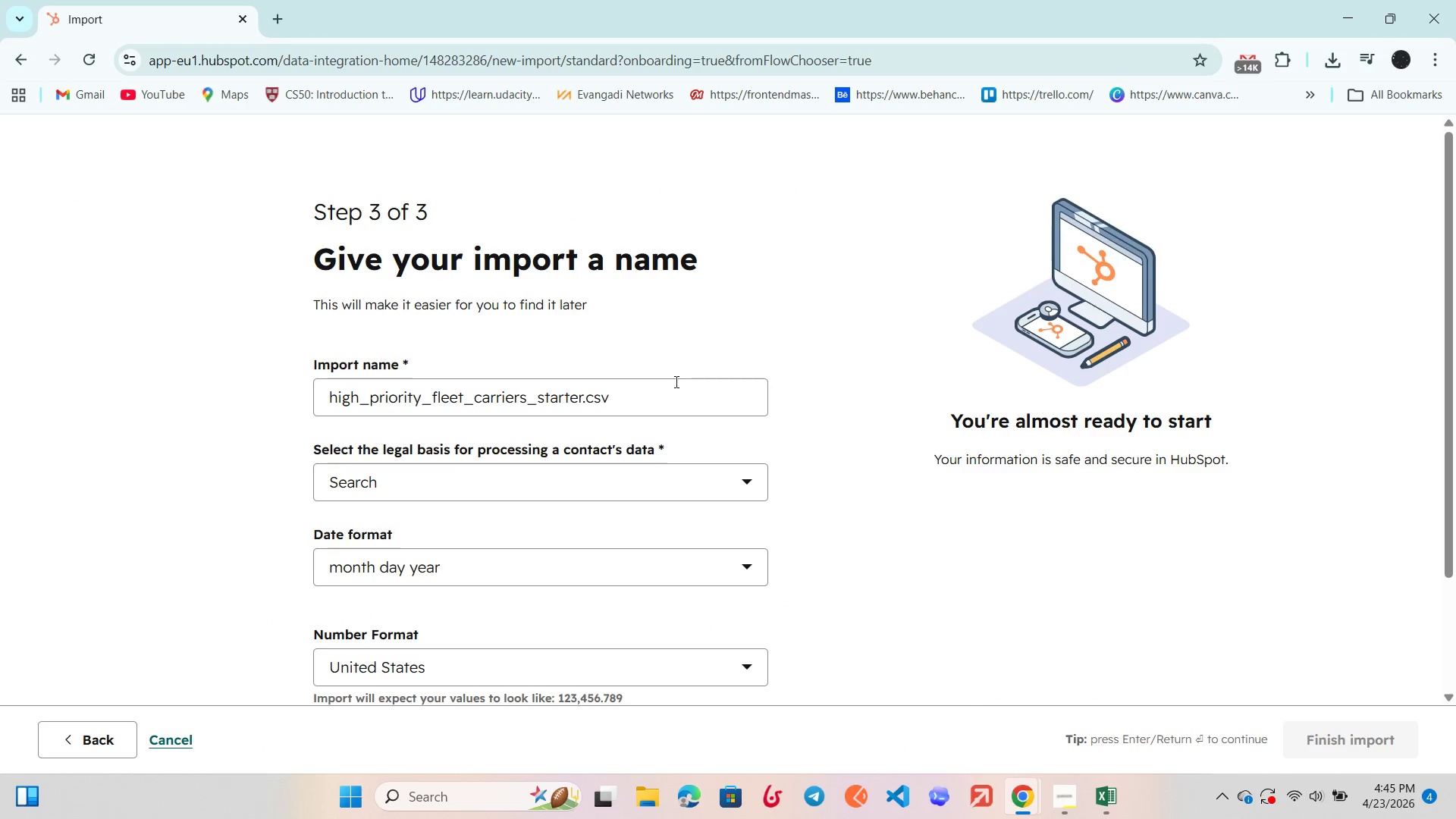 
scroll: coordinate [649, 394], scroll_direction: down, amount: 3.0
 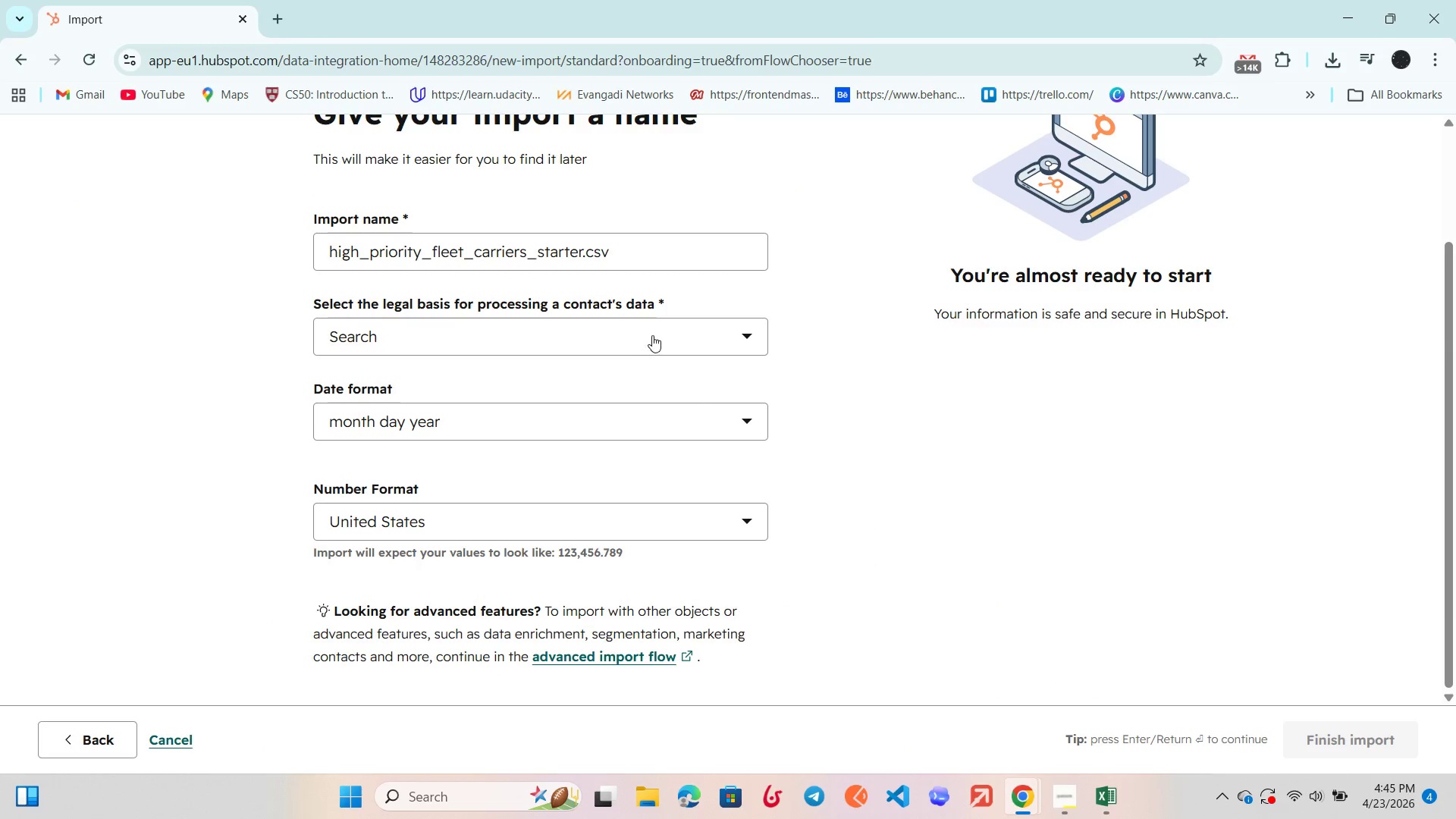 
left_click([654, 331])
 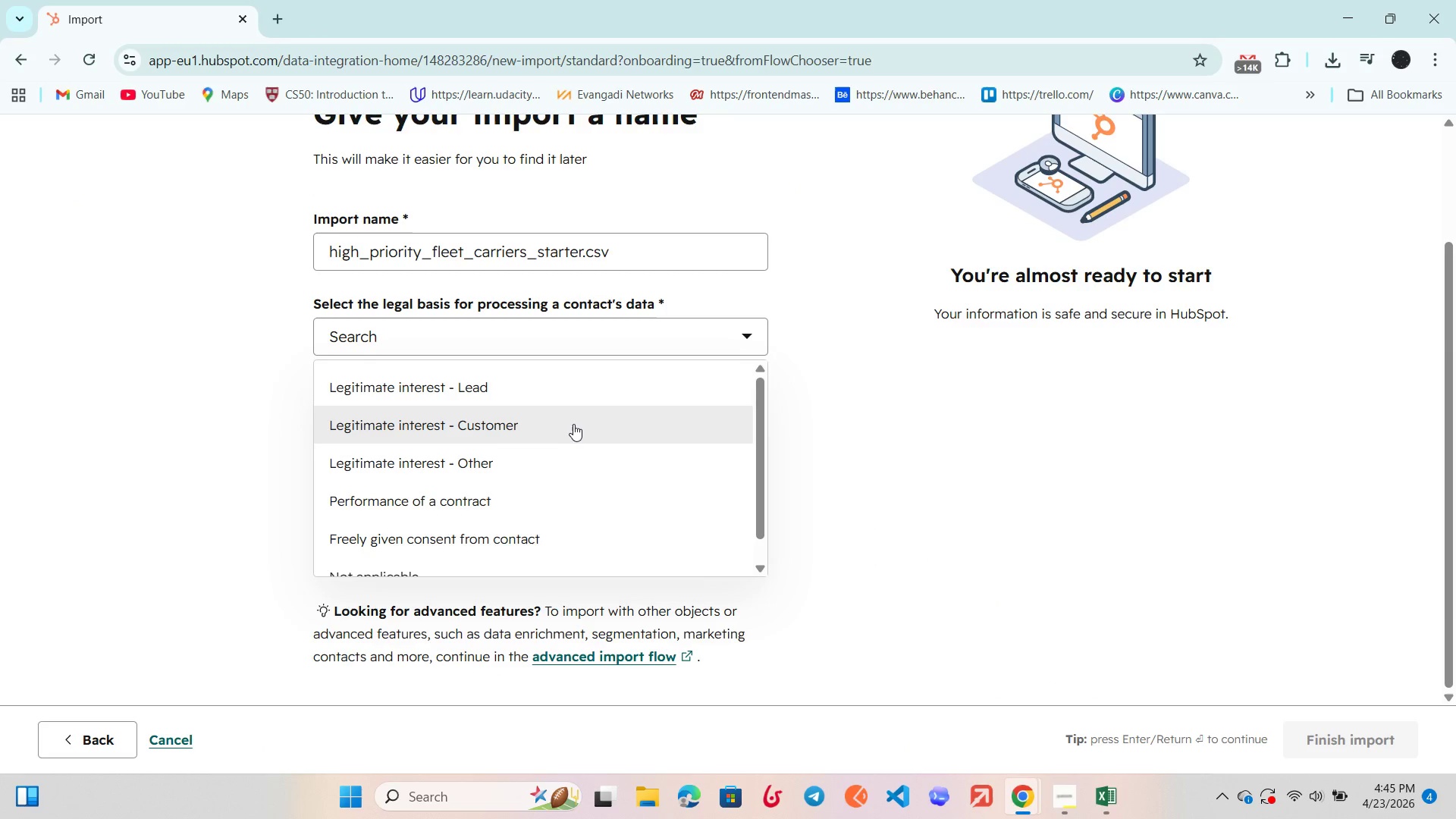 
left_click([573, 425])
 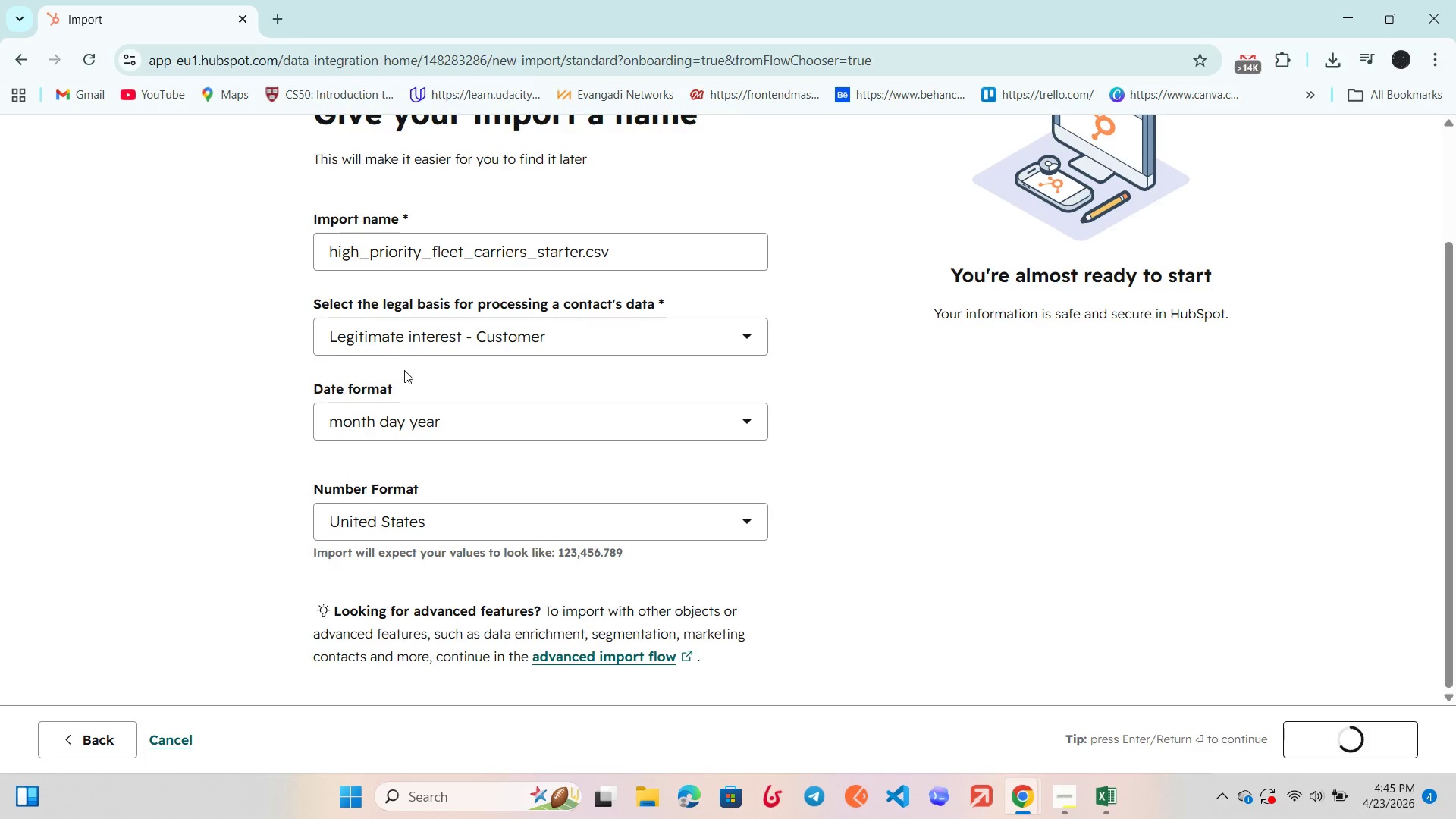 
wait(6.88)
 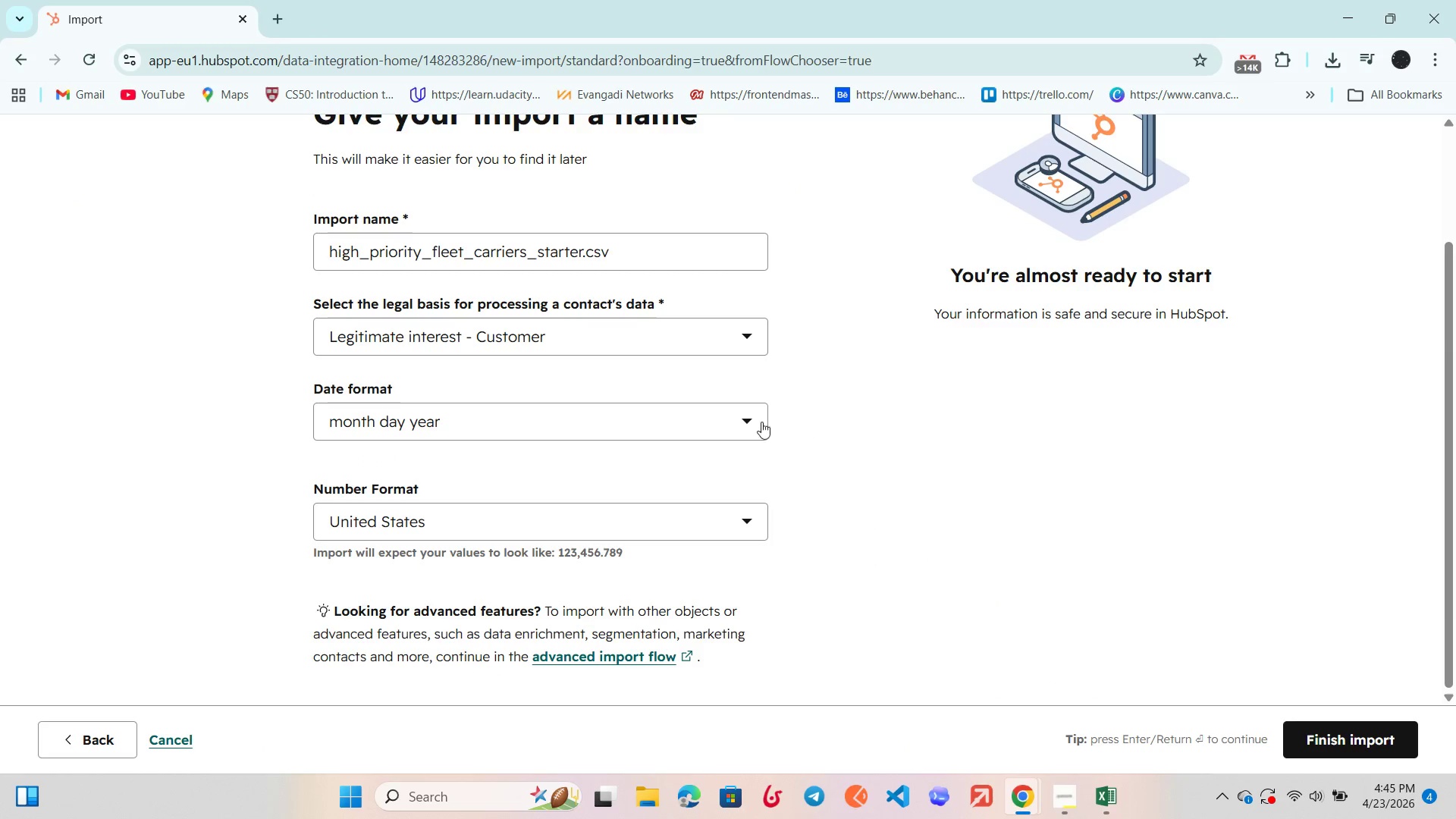 
scroll: coordinate [521, 392], scroll_direction: down, amount: 1.0
 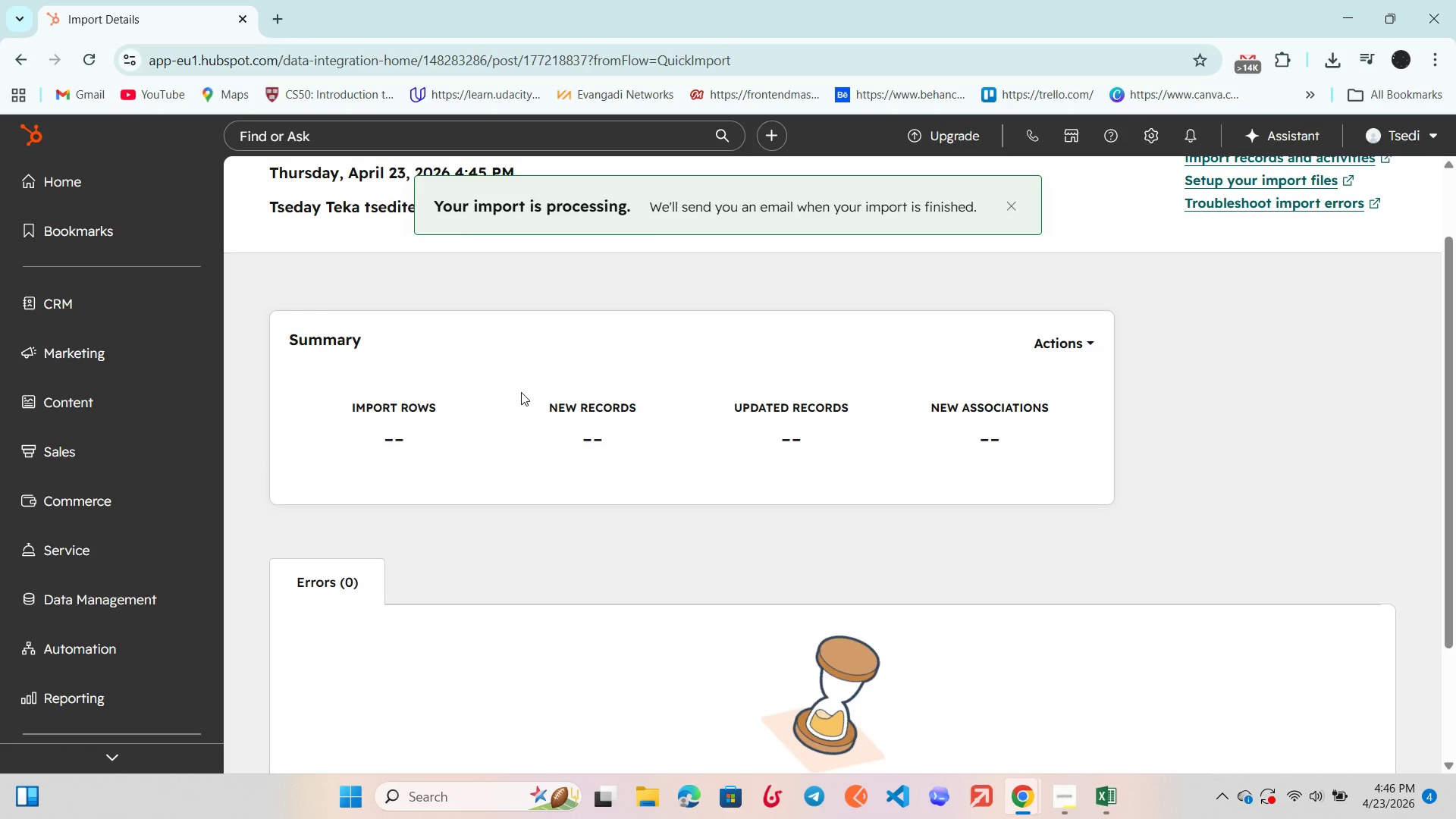 
scroll: coordinate [521, 392], scroll_direction: up, amount: 1.0
 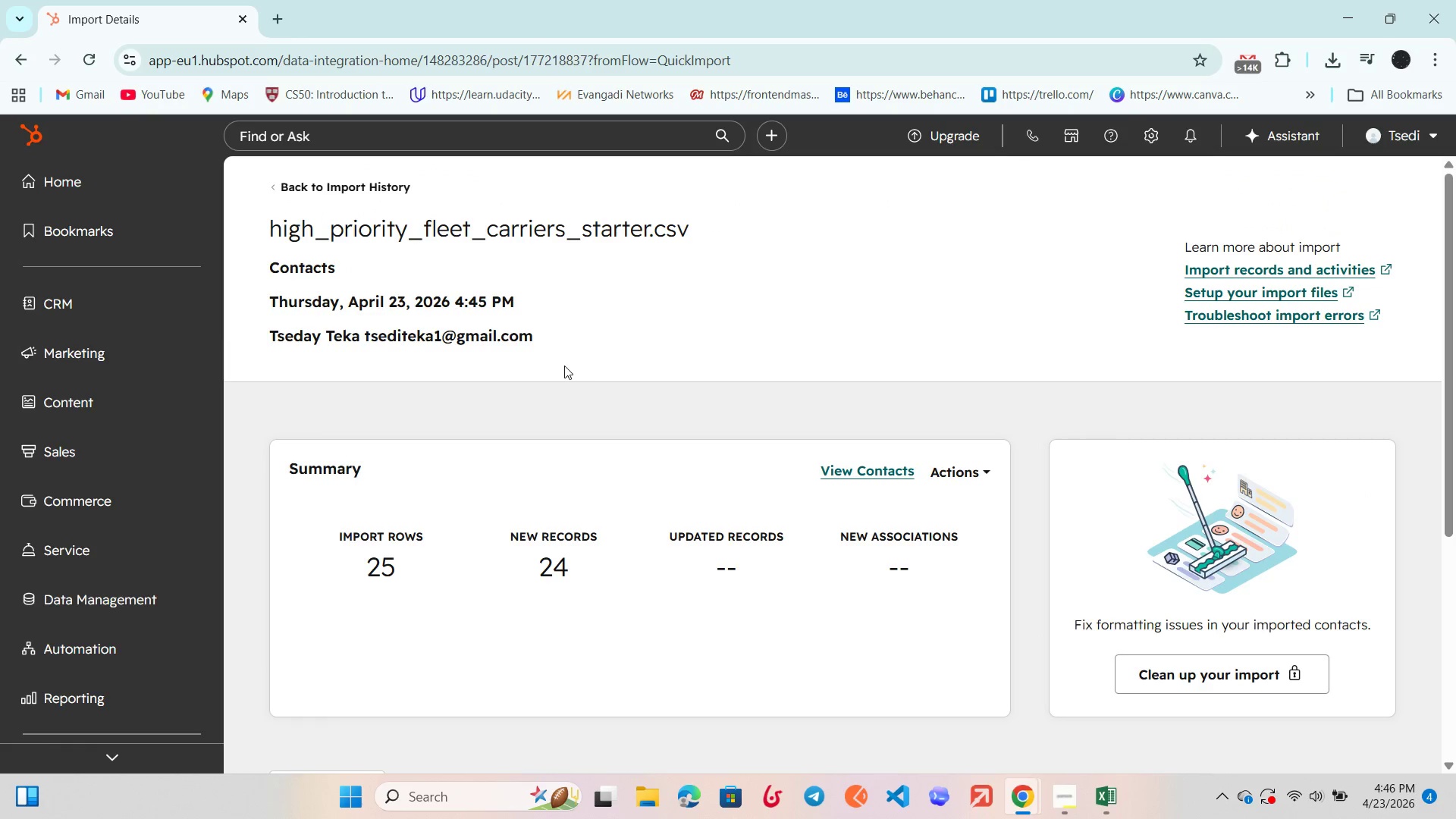 
scroll: coordinate [564, 366], scroll_direction: down, amount: 3.0
 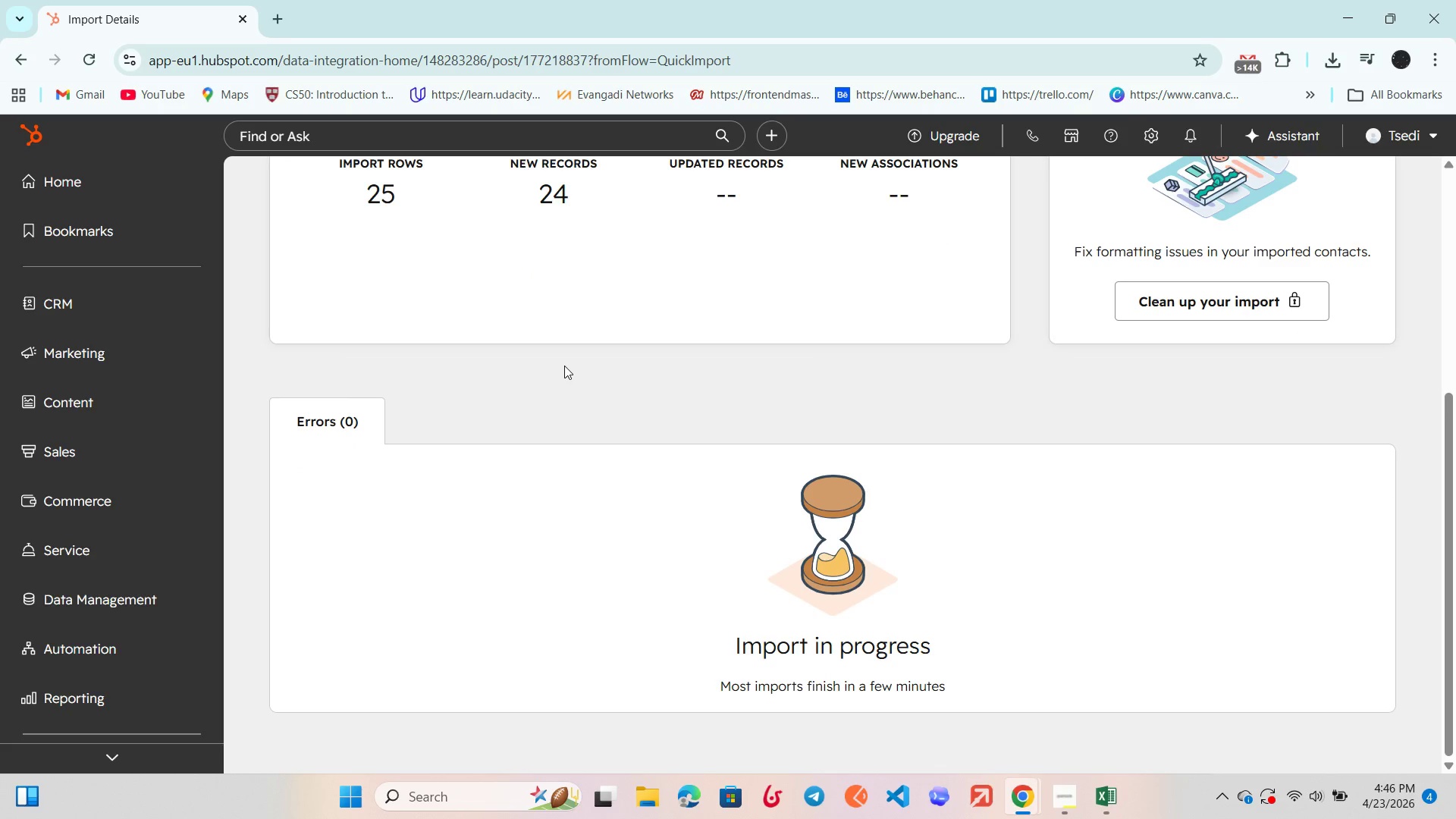 
scroll: coordinate [564, 366], scroll_direction: up, amount: 1.0
 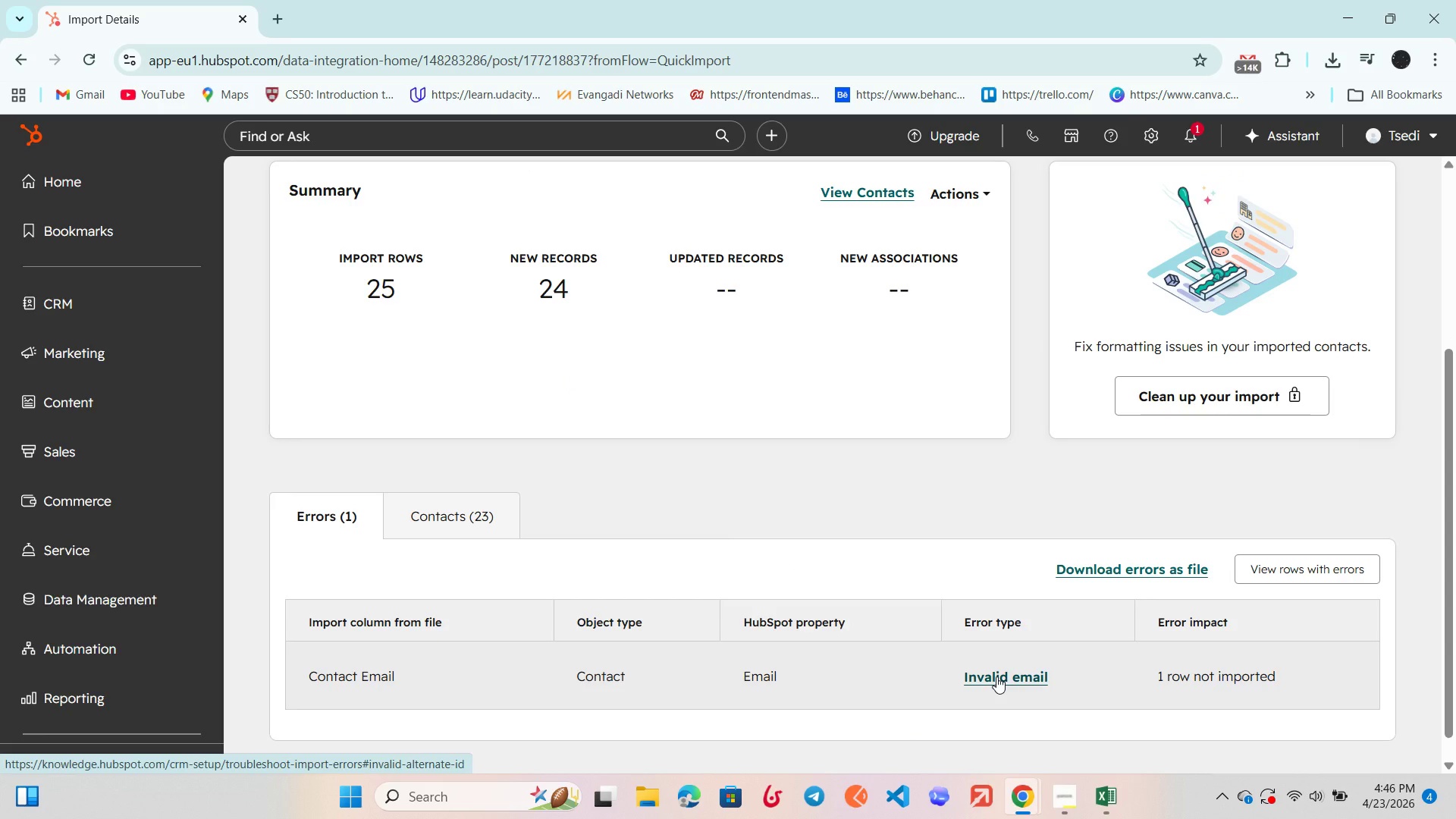 
wait(11.28)
 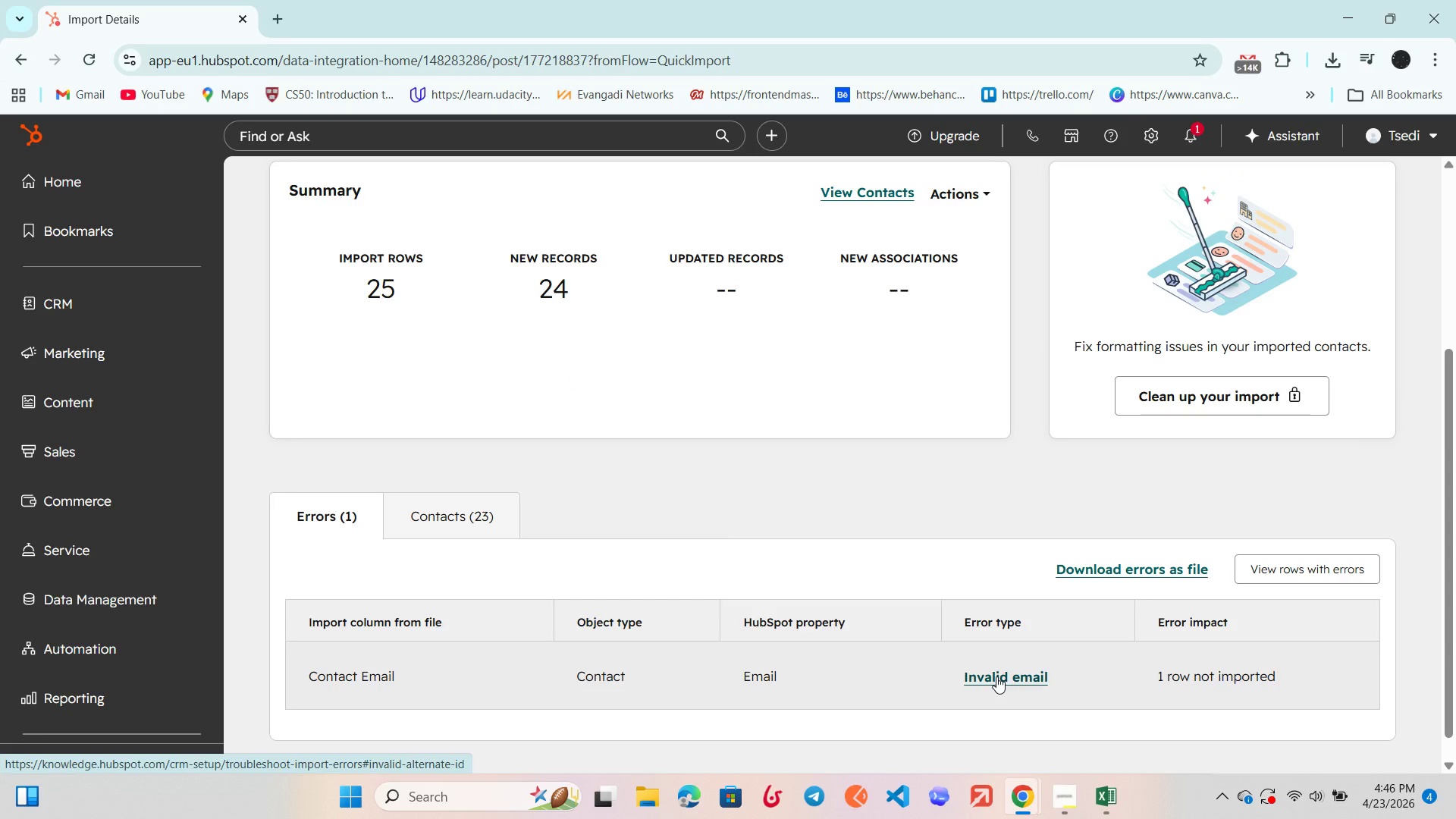 
scroll: coordinate [993, 687], scroll_direction: up, amount: 5.0
 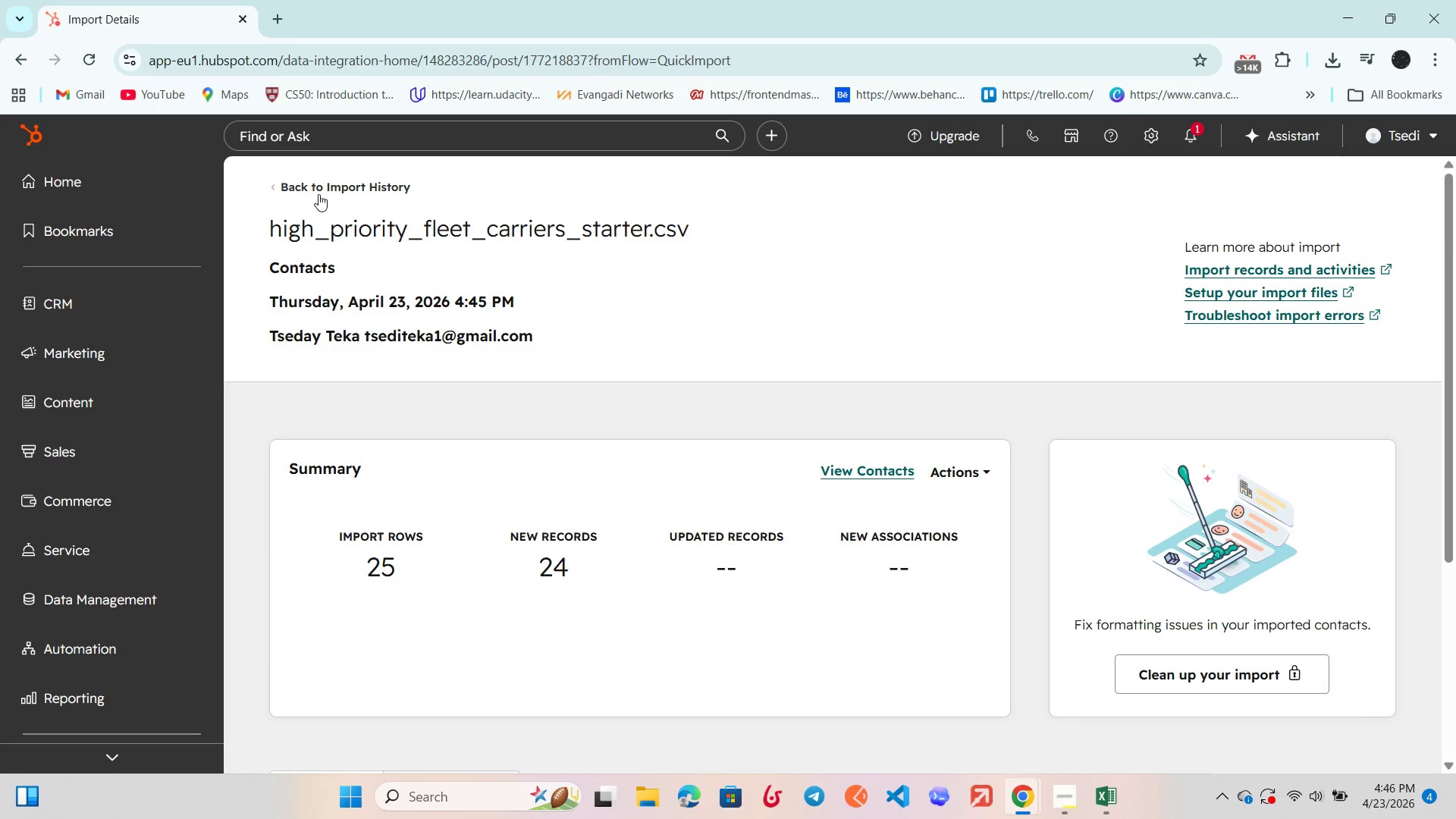 
left_click([318, 184])
 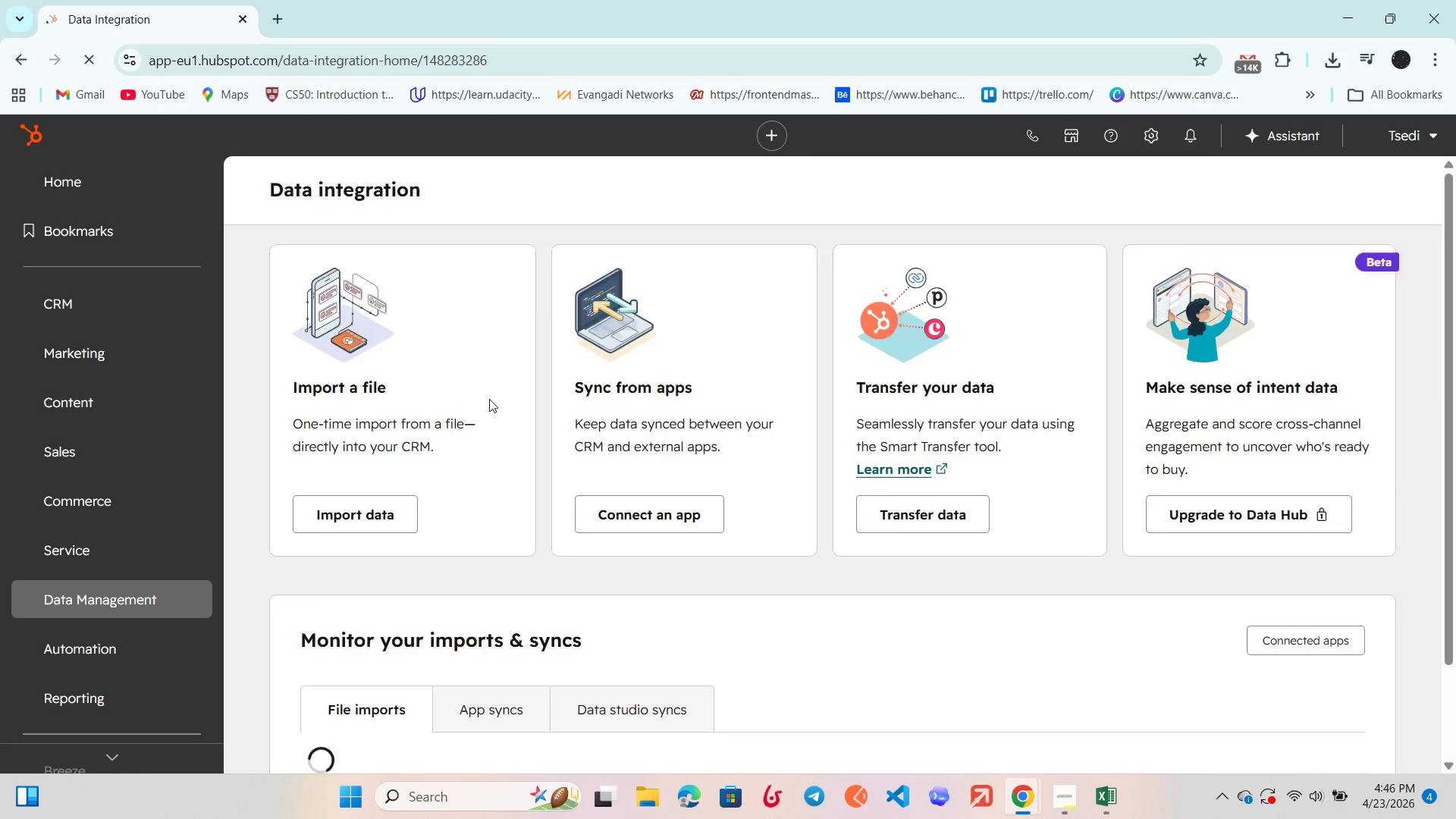 
scroll: coordinate [489, 399], scroll_direction: down, amount: 4.0
 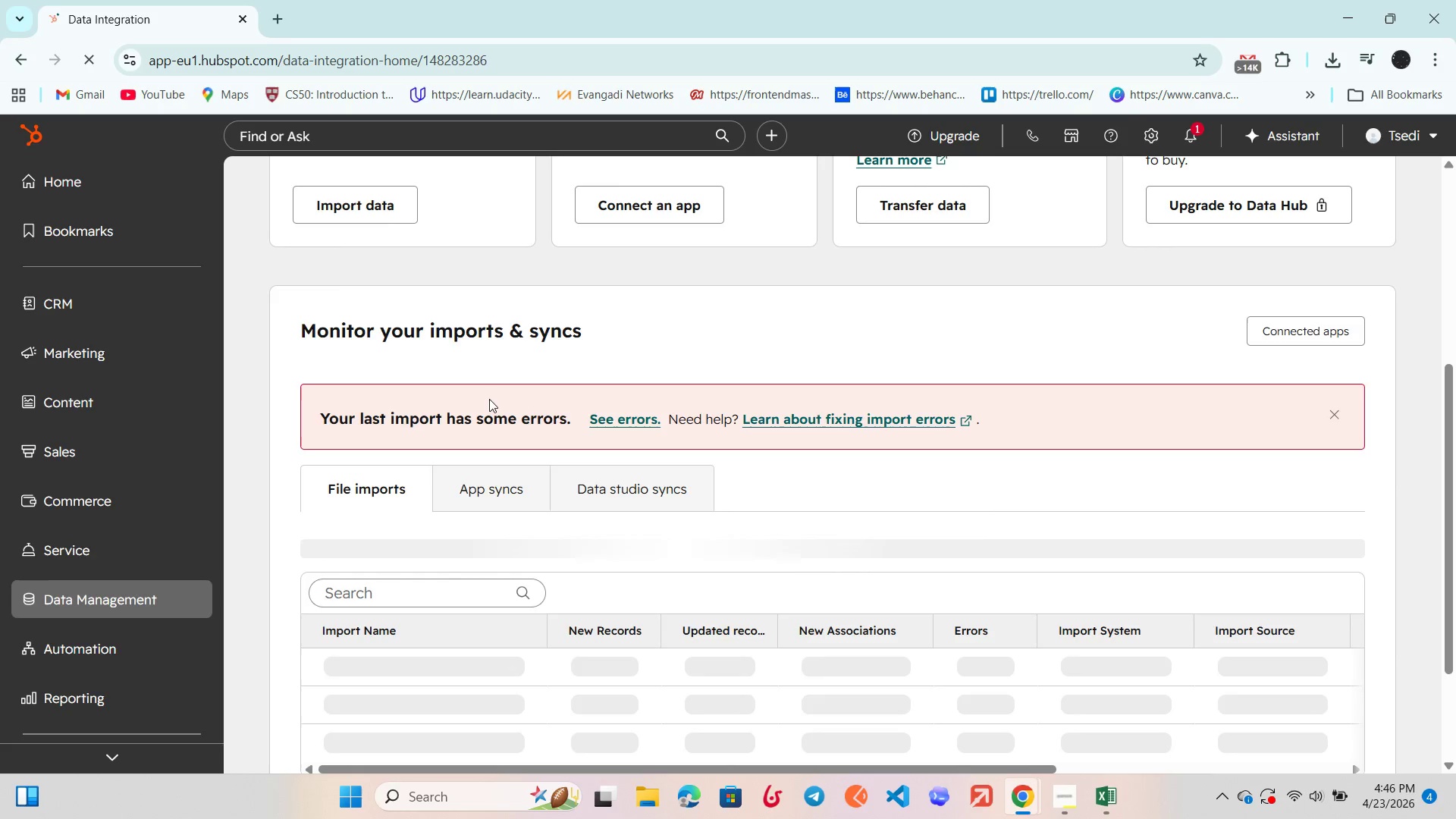 
scroll: coordinate [489, 399], scroll_direction: up, amount: 7.0
 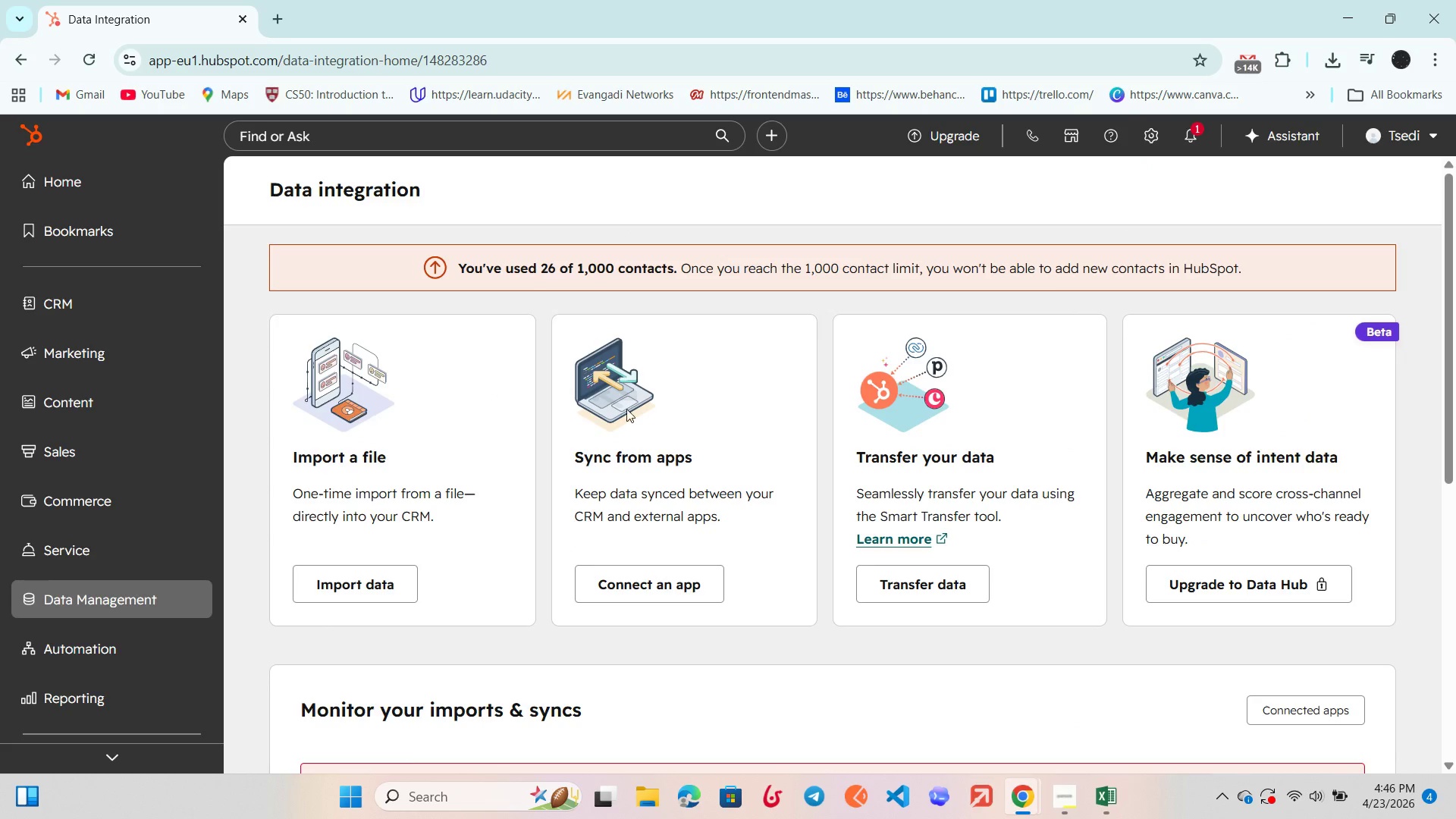 
left_click([1094, 802])
 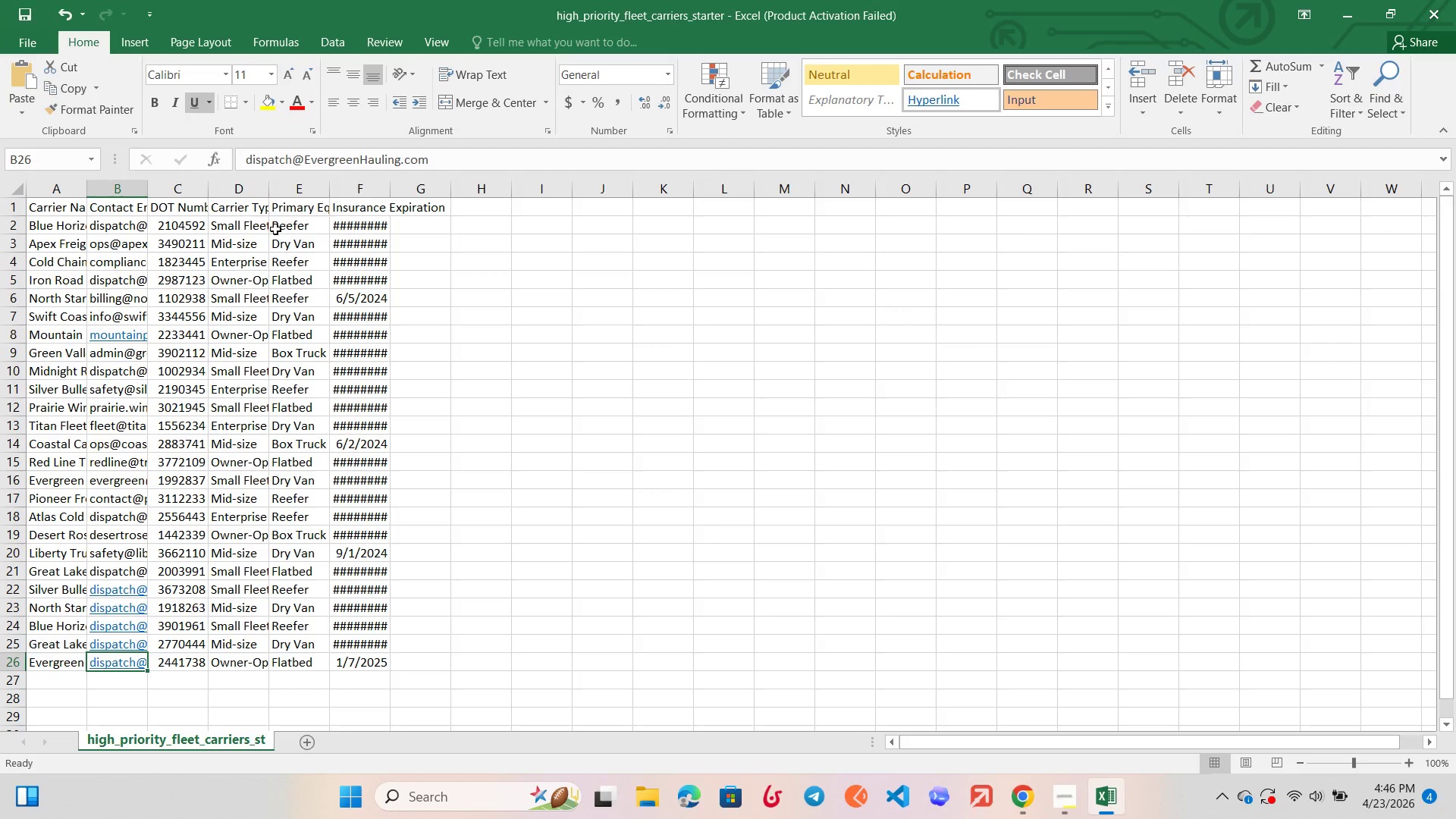 
left_click([121, 207])
 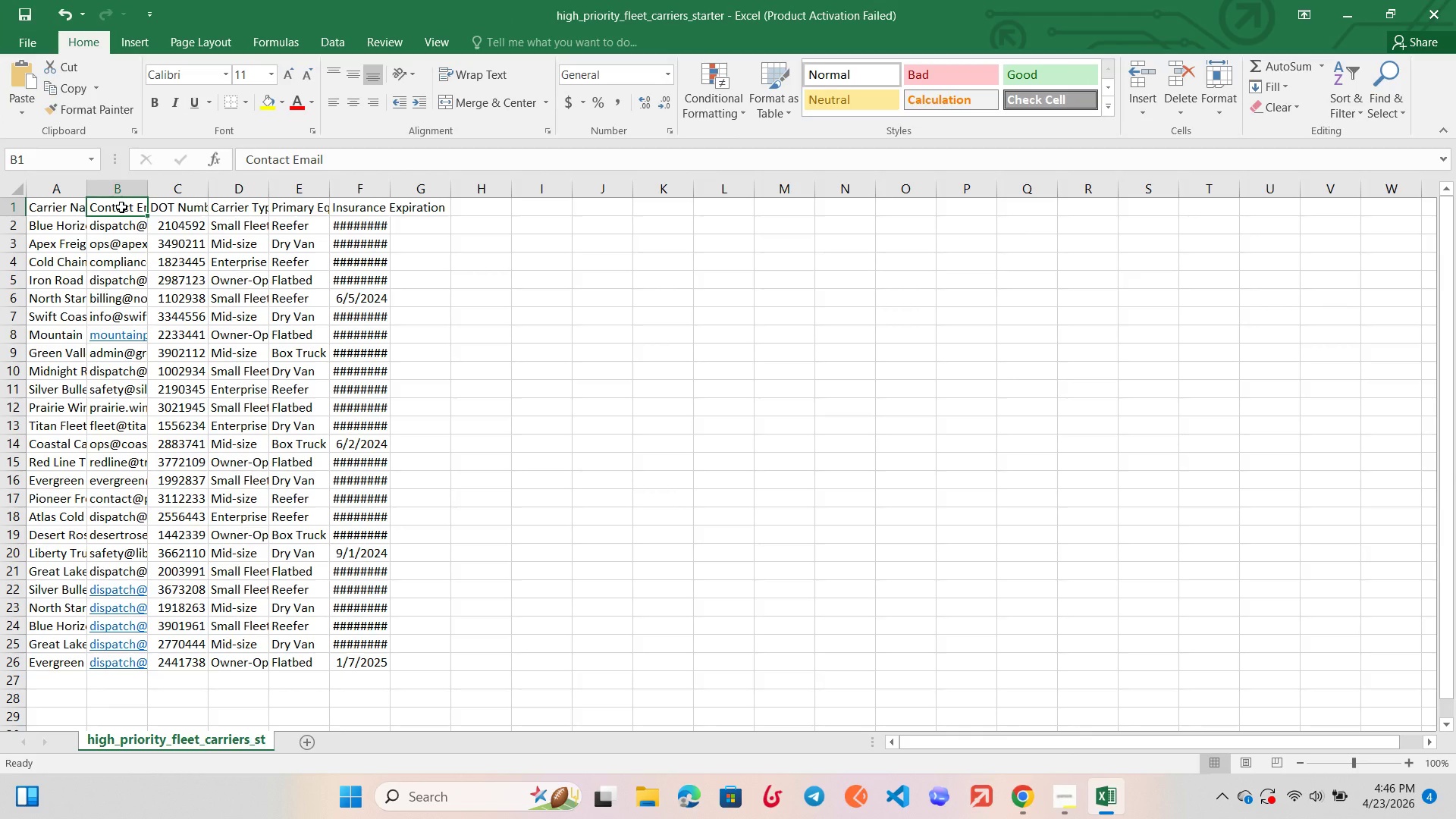 
left_click([121, 207])
 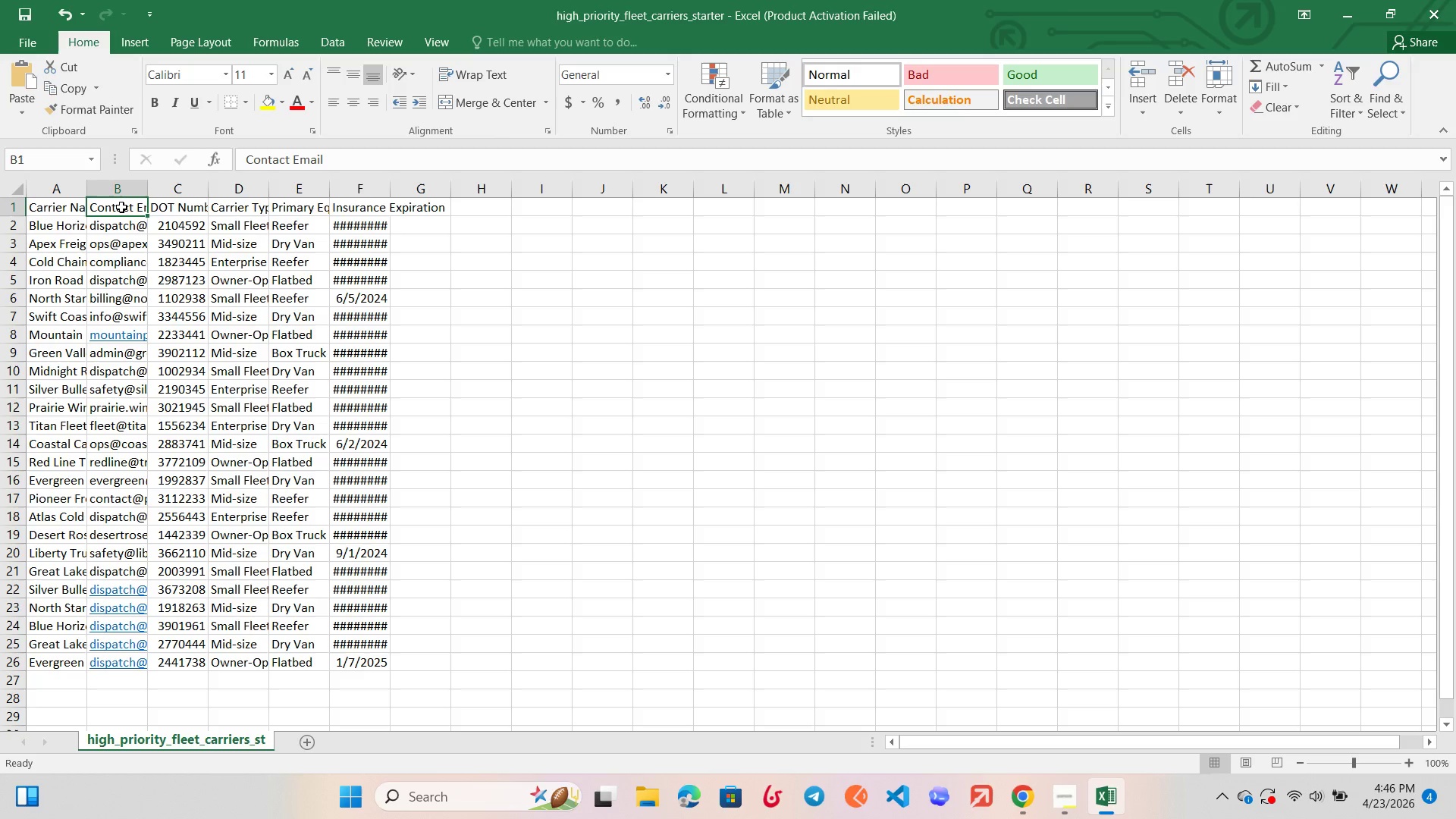 
double_click([121, 207])
 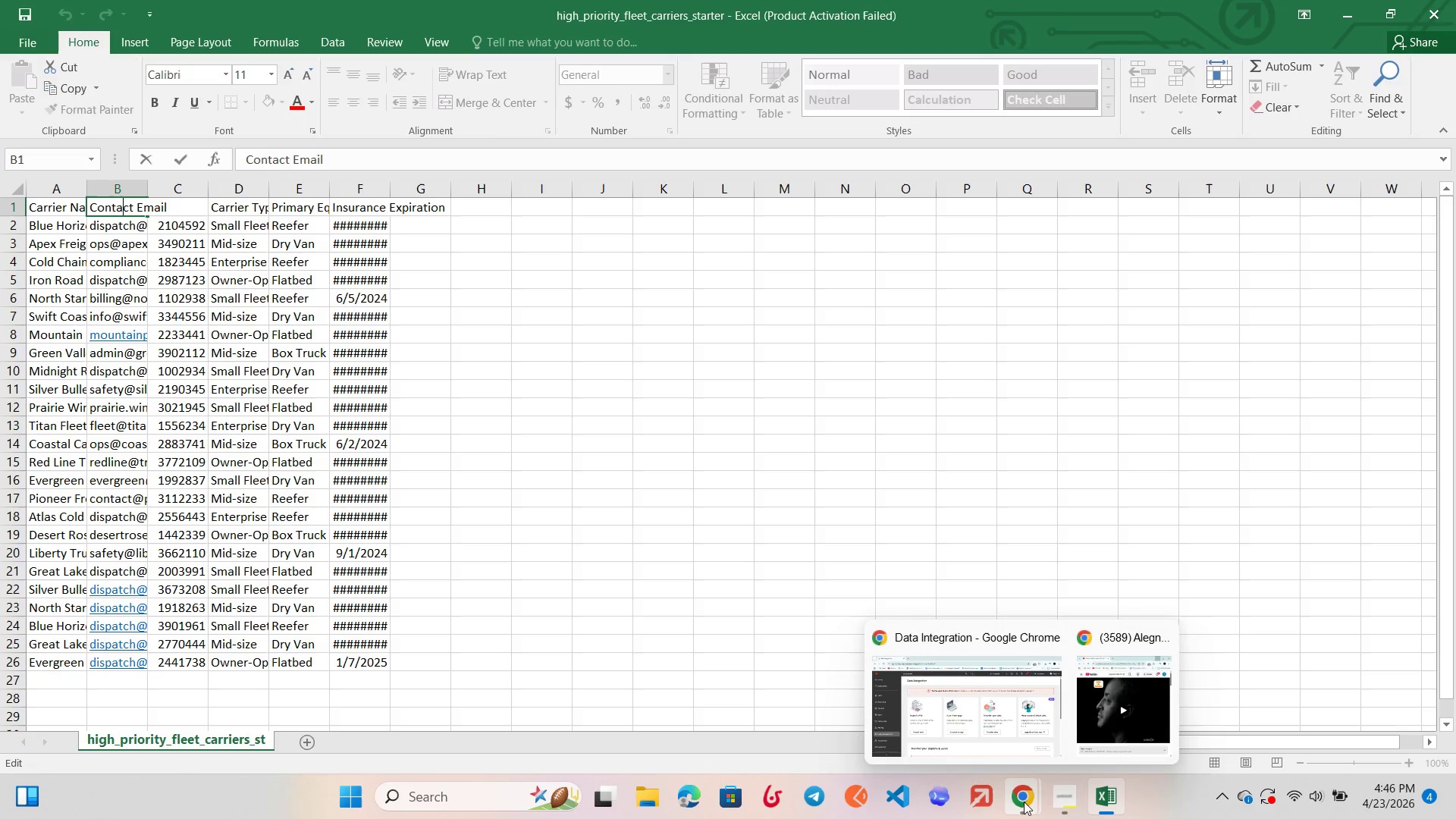 
left_click([1012, 722])
 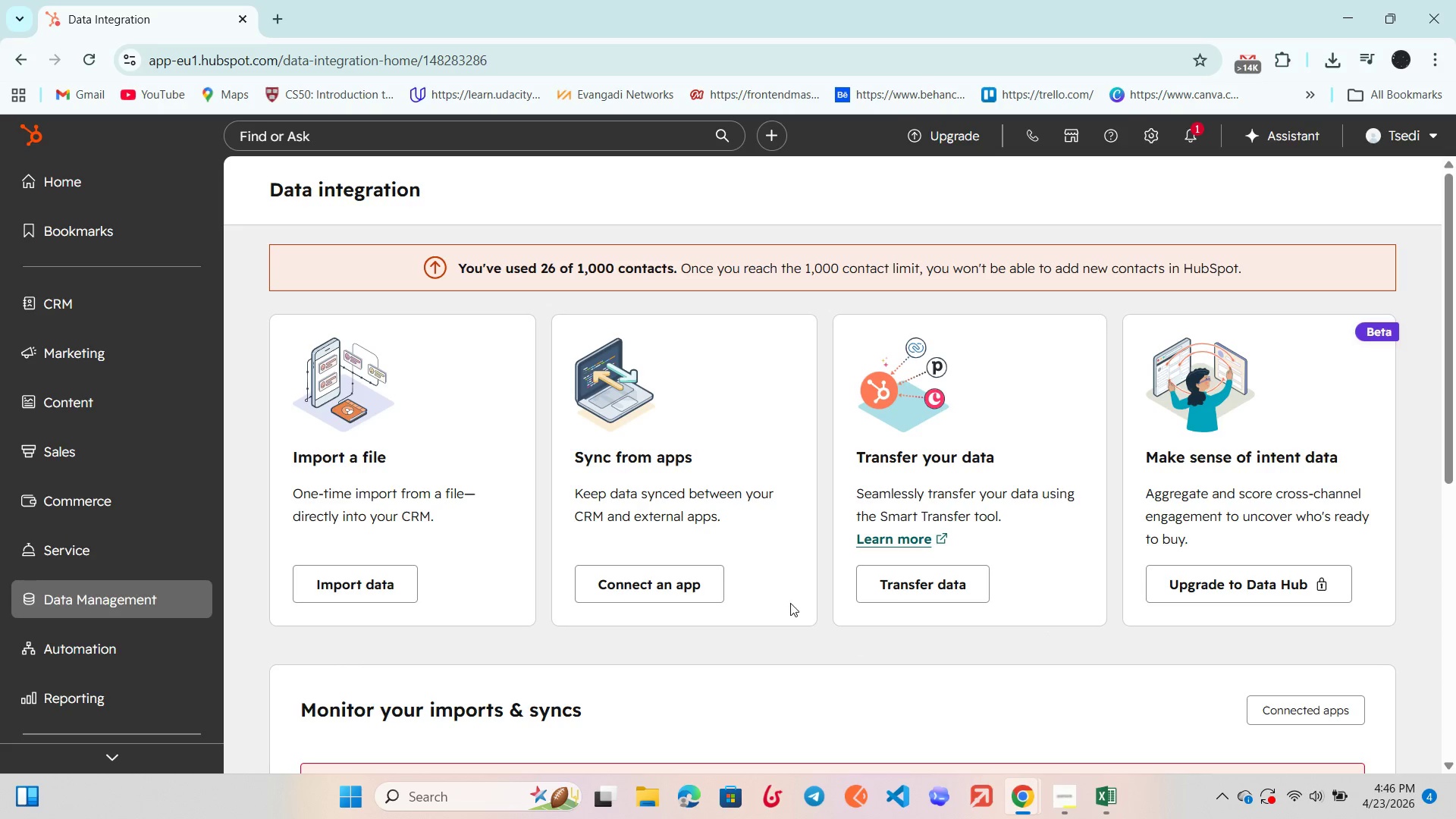 
scroll: coordinate [856, 621], scroll_direction: down, amount: 7.0
 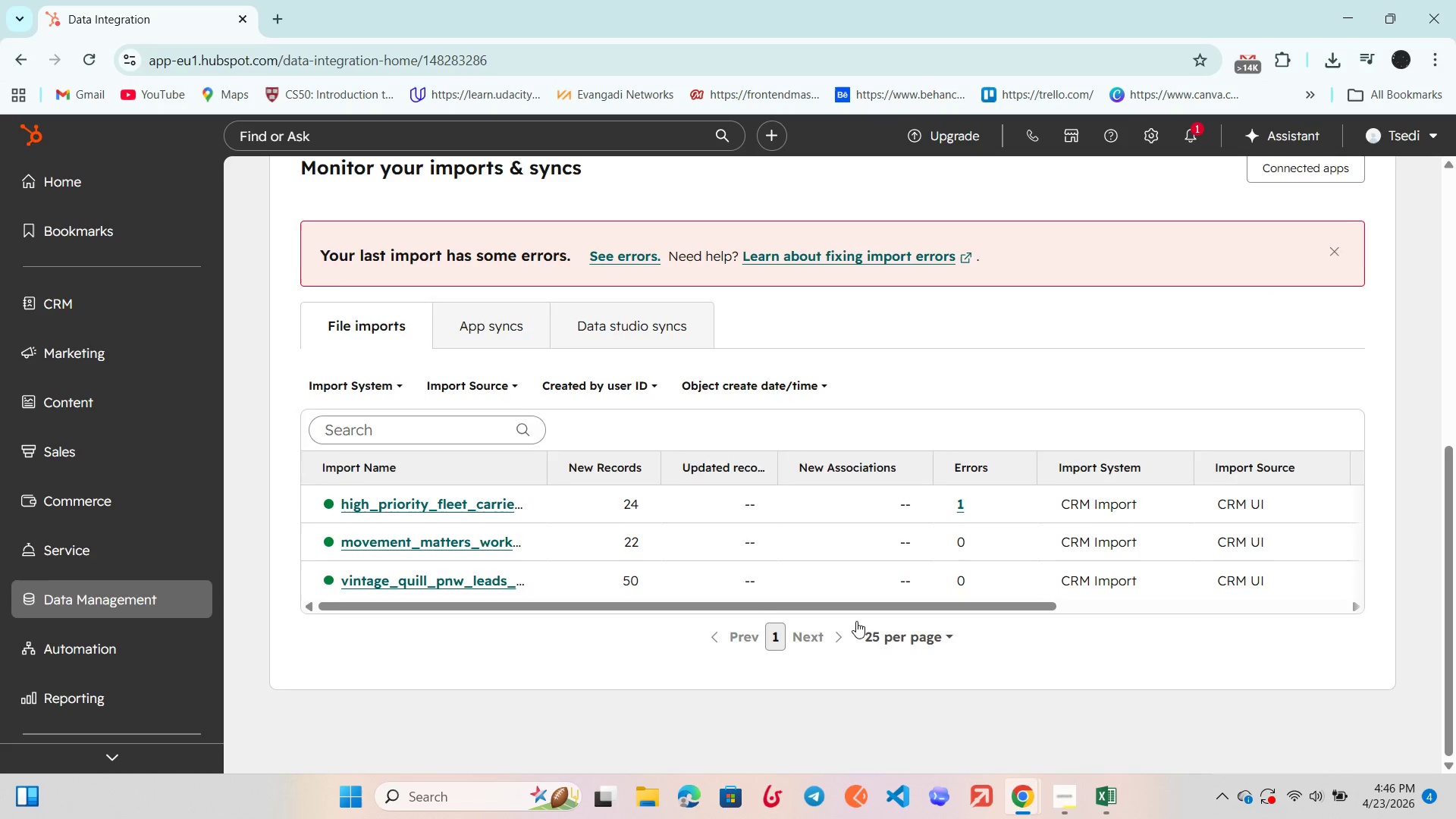 
scroll: coordinate [856, 621], scroll_direction: up, amount: 3.0
 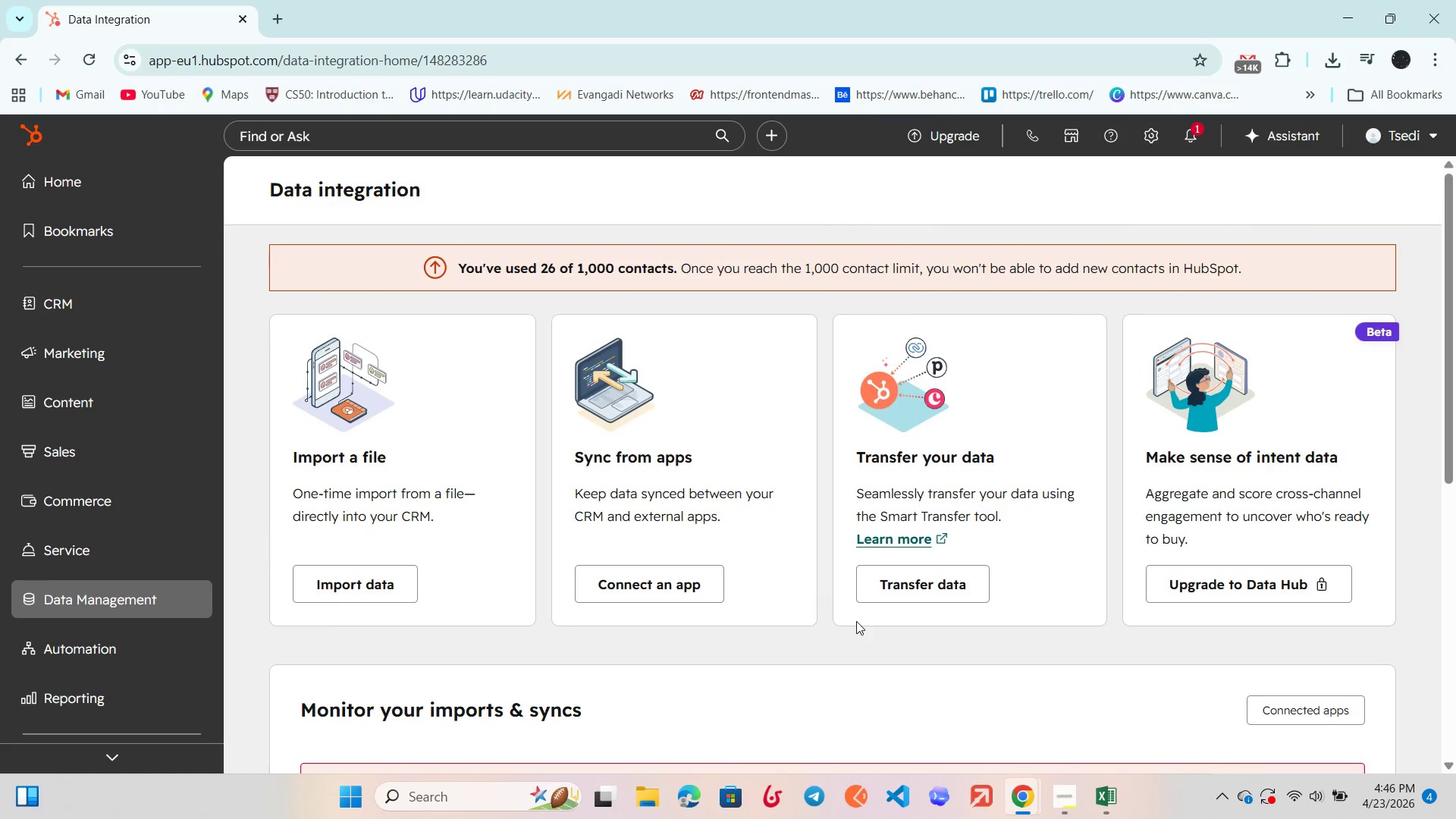 
scroll: coordinate [856, 621], scroll_direction: down, amount: 7.0
 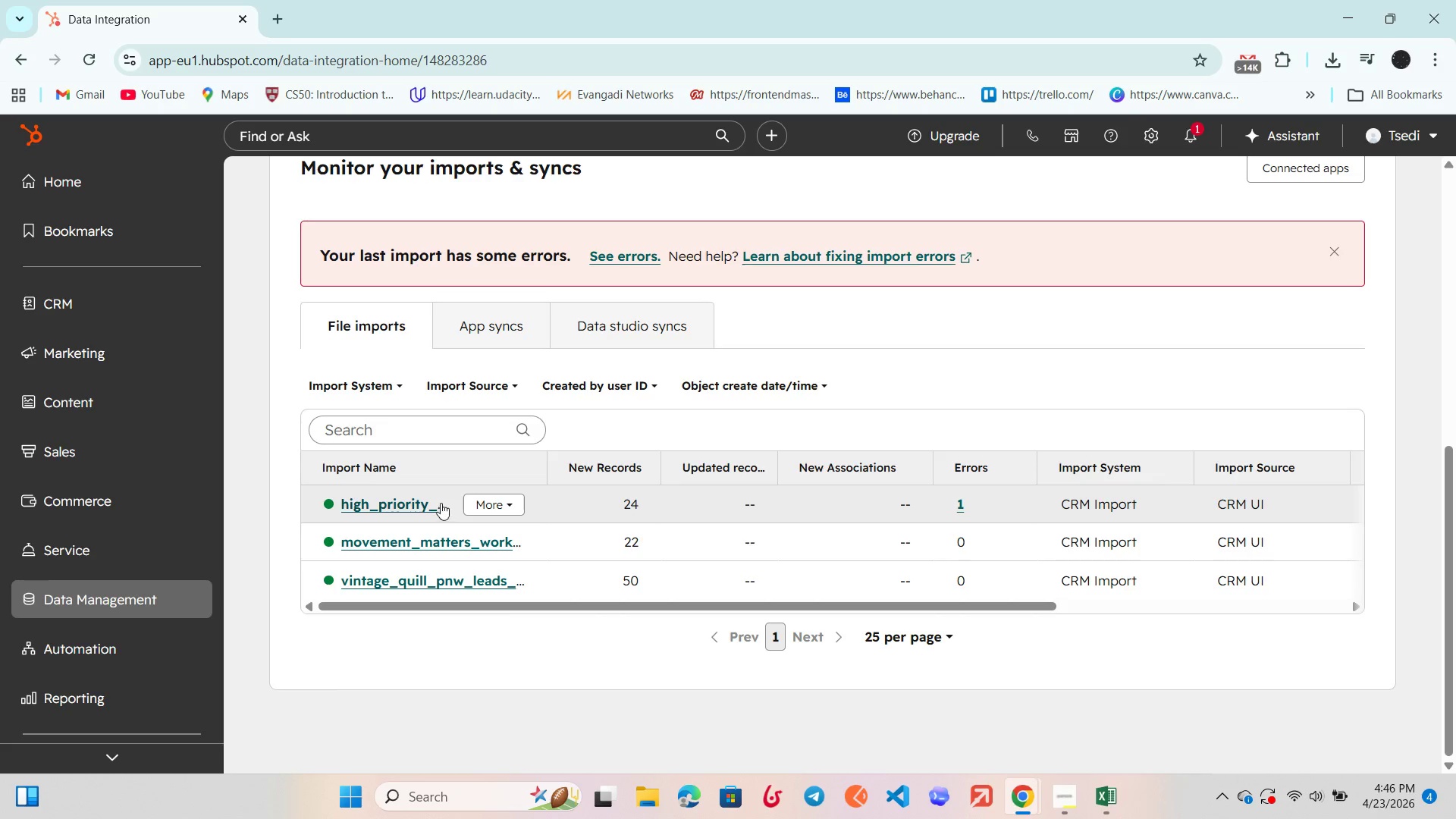 
left_click([412, 498])
 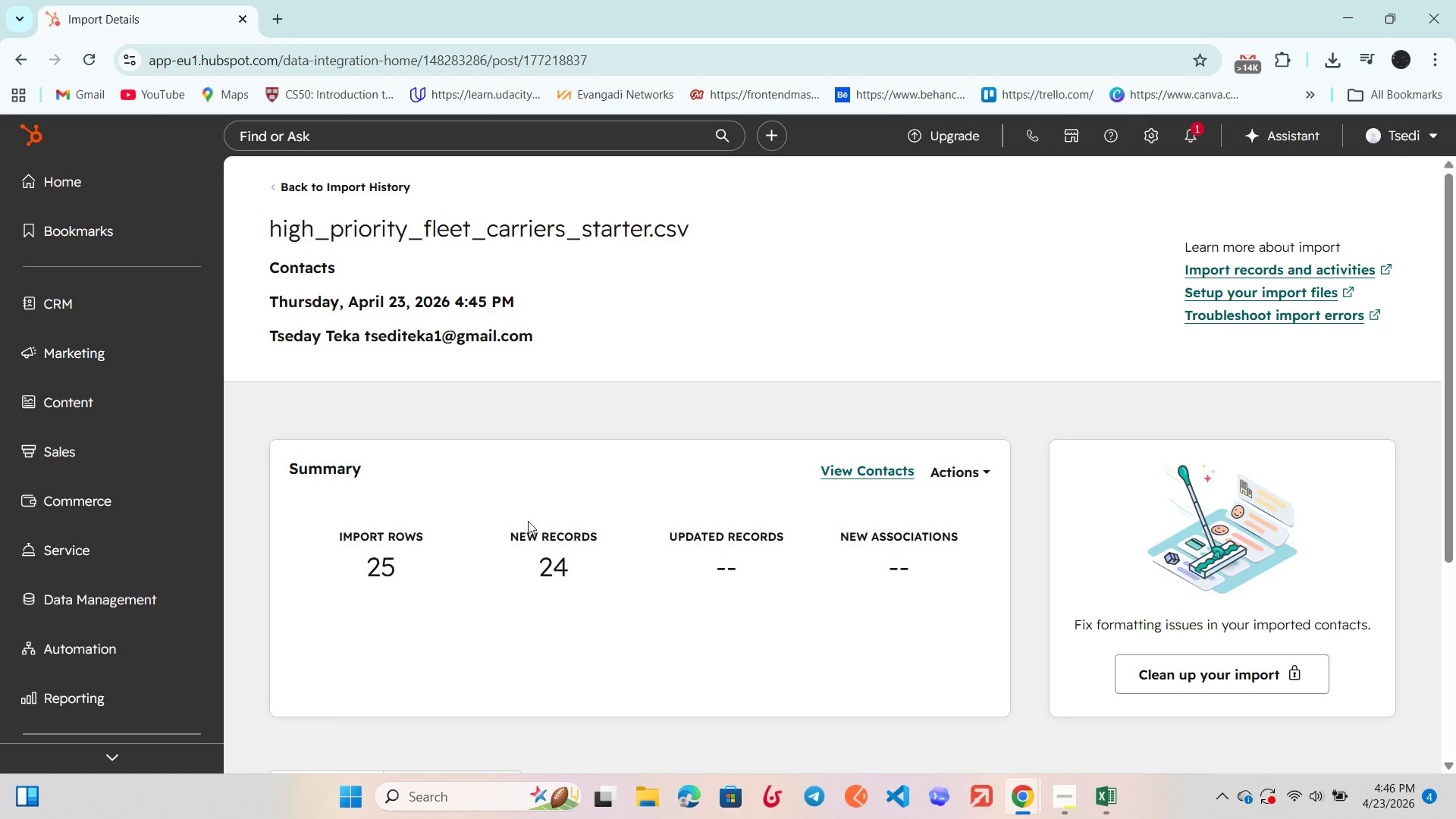 
scroll: coordinate [584, 536], scroll_direction: down, amount: 7.0
 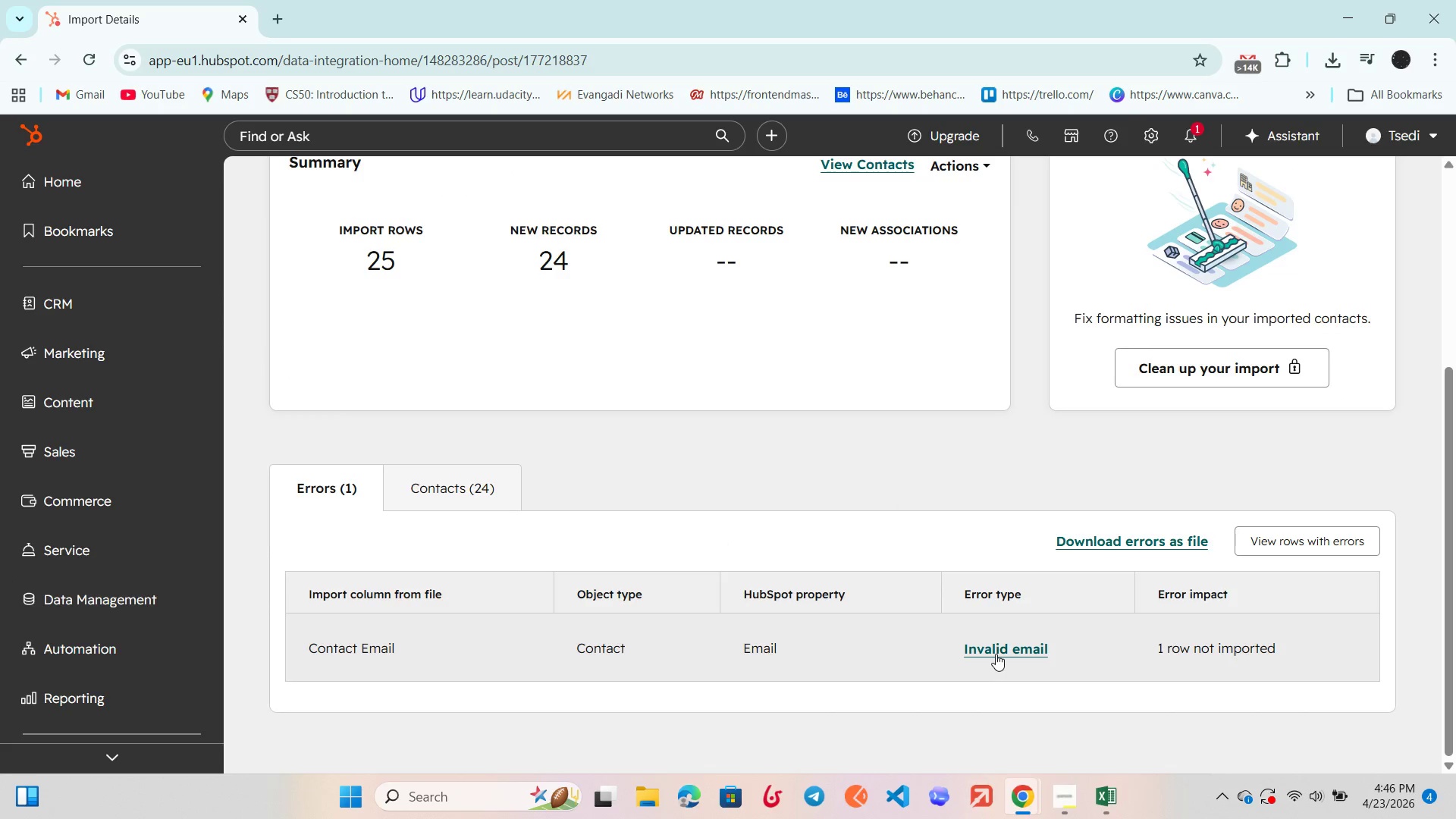 
left_click([999, 651])
 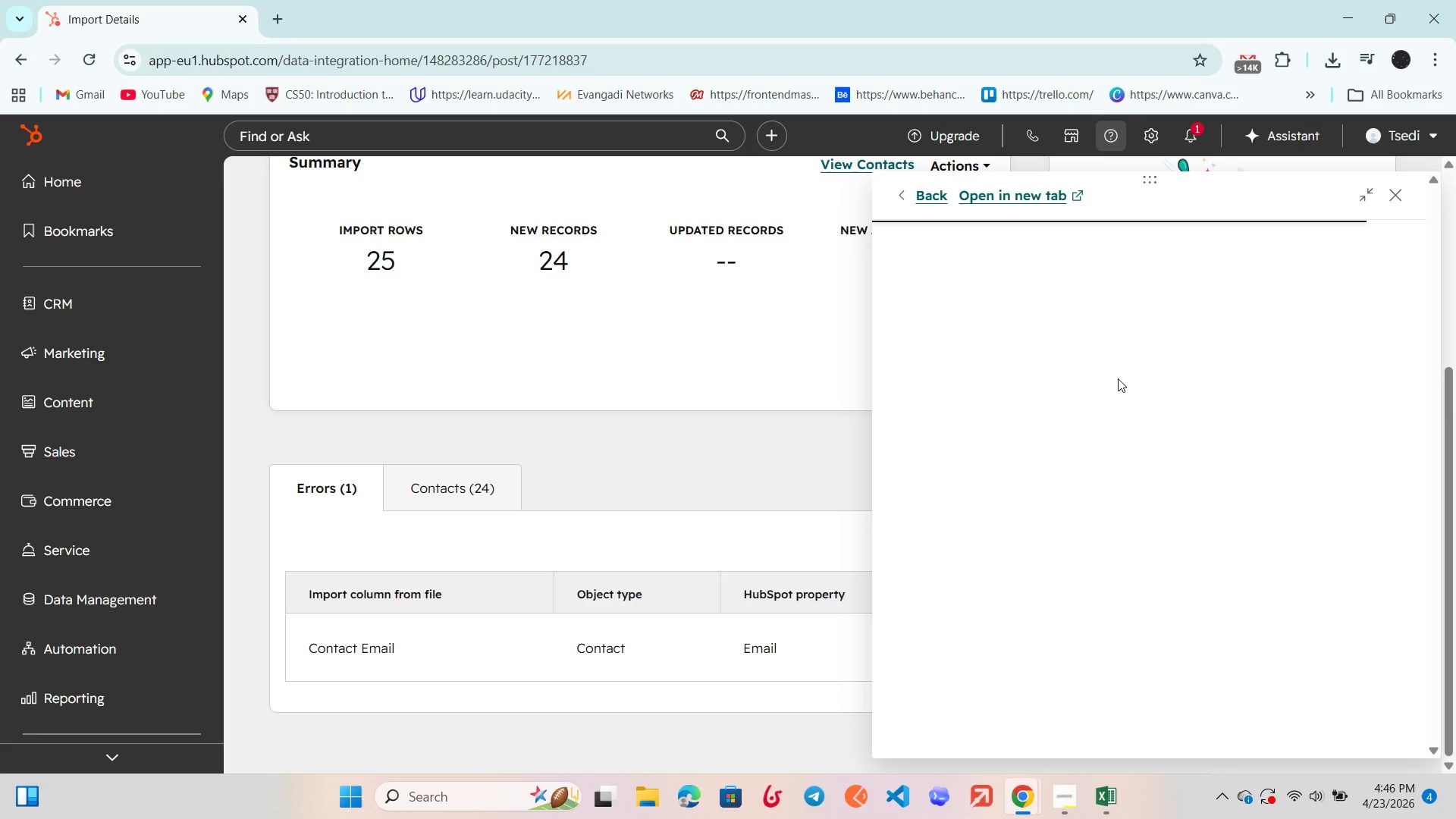 
wait(7.3)
 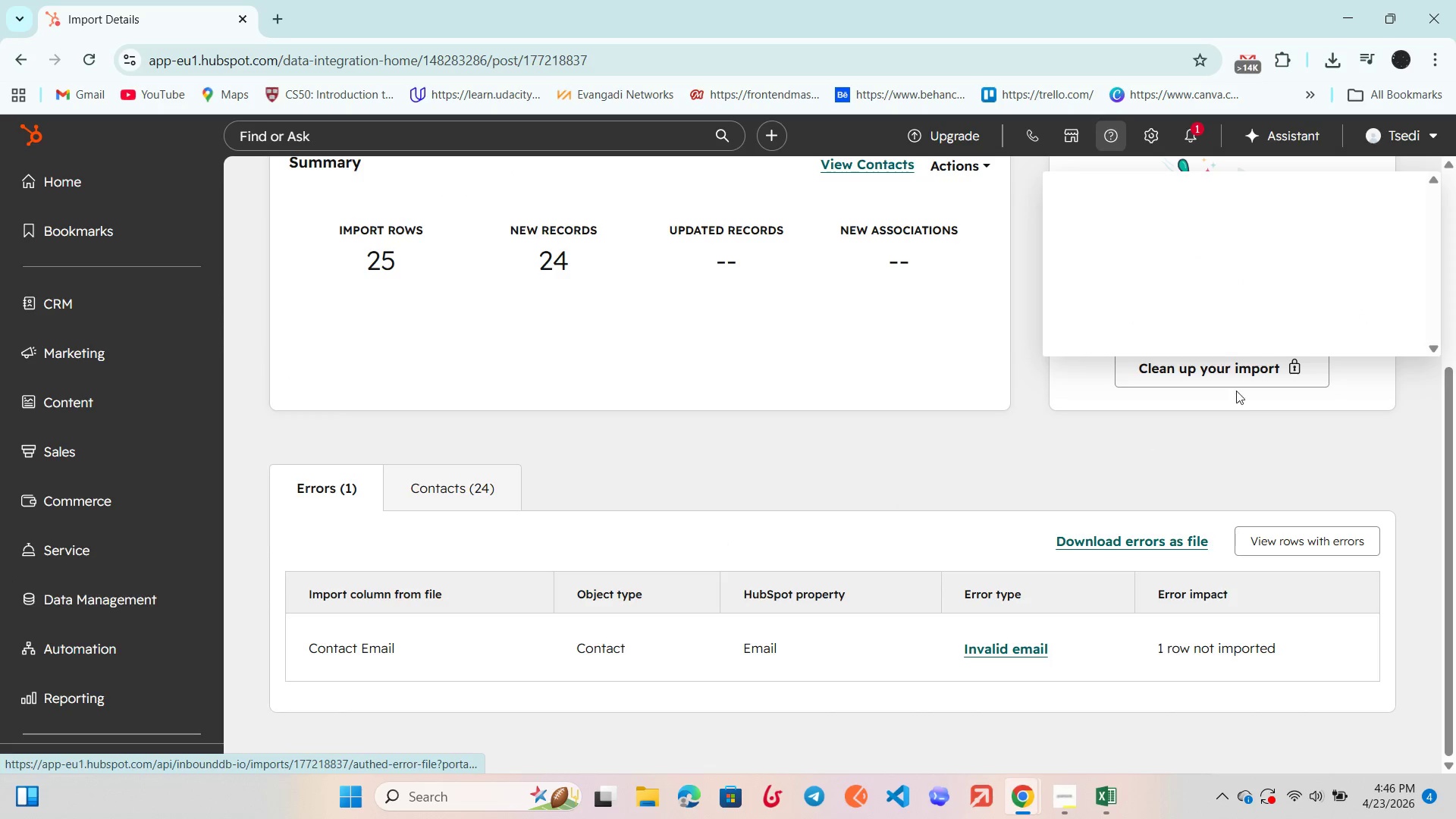 
scroll: coordinate [1118, 378], scroll_direction: down, amount: 3.0
 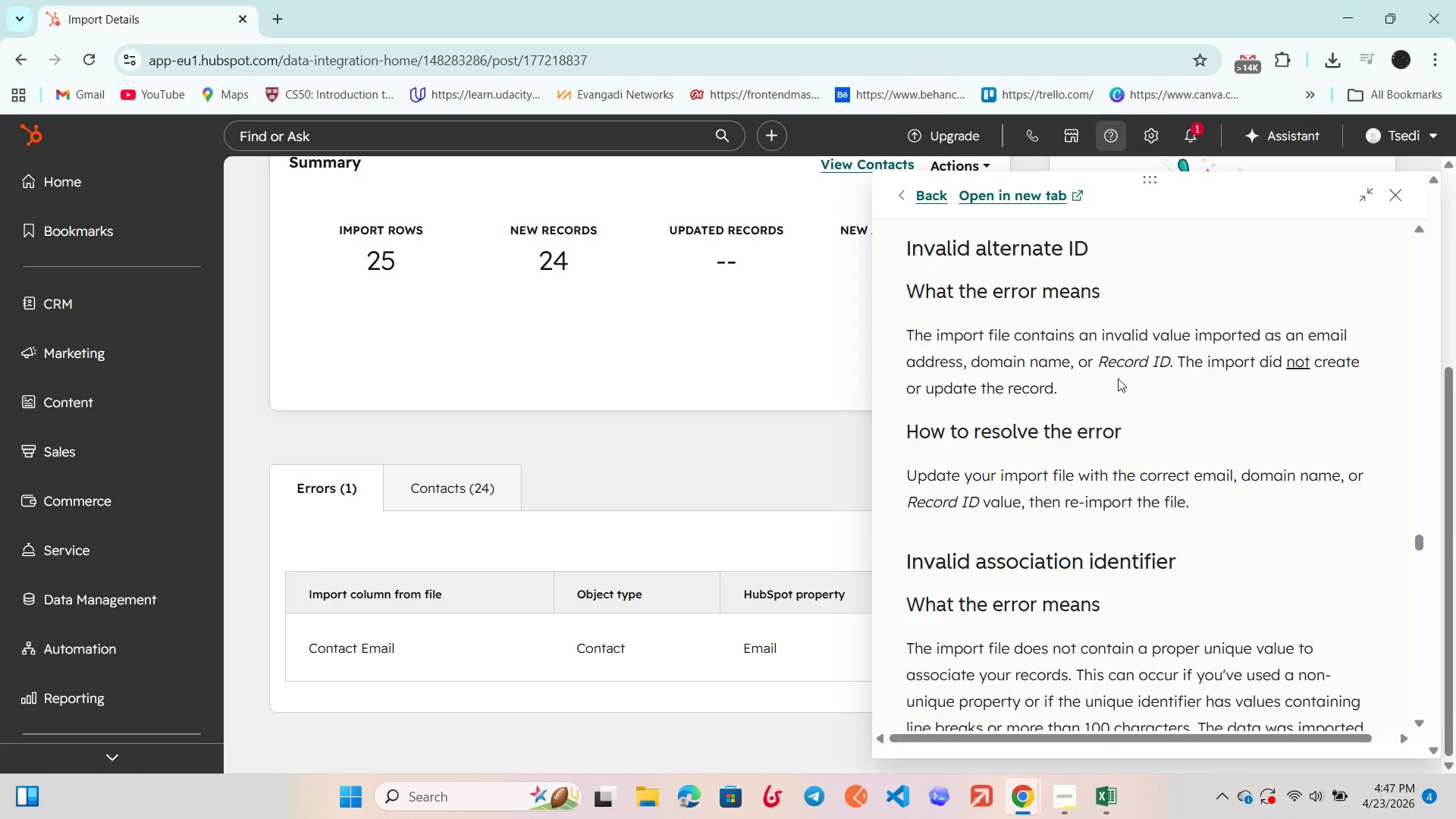 
wait(8.74)
 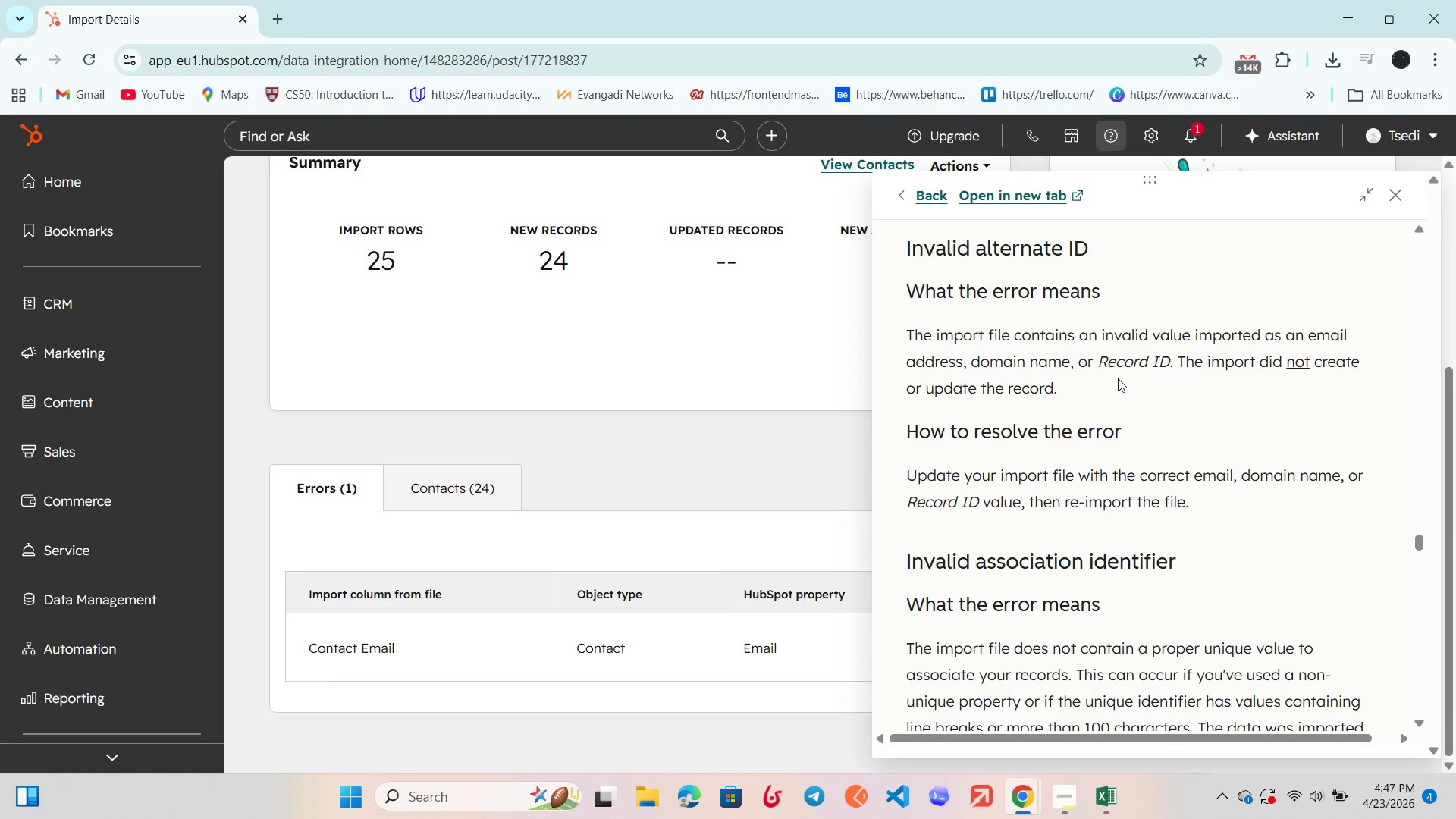 
scroll: coordinate [1292, 435], scroll_direction: down, amount: 4.0
 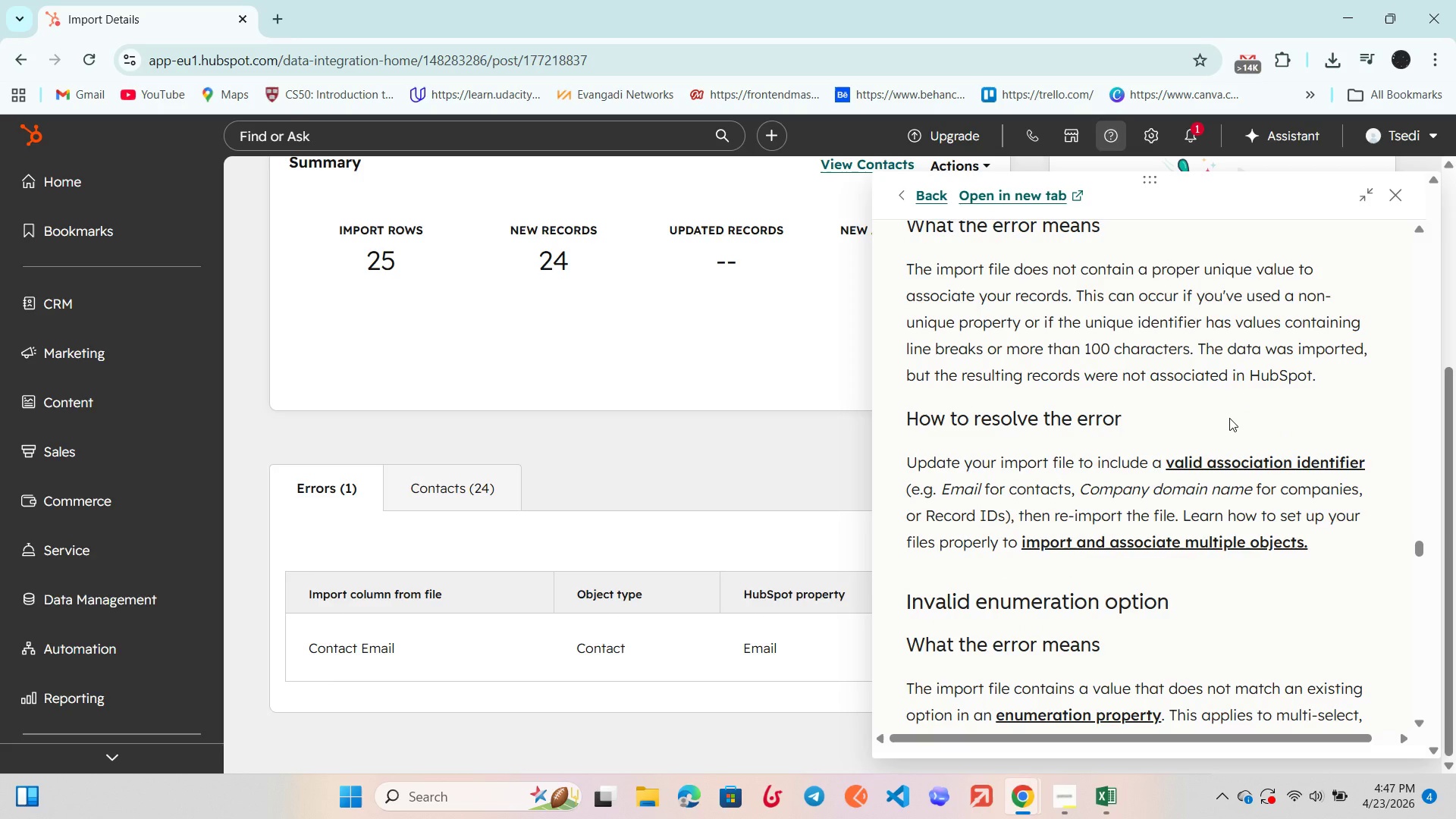 
wait(7.96)
 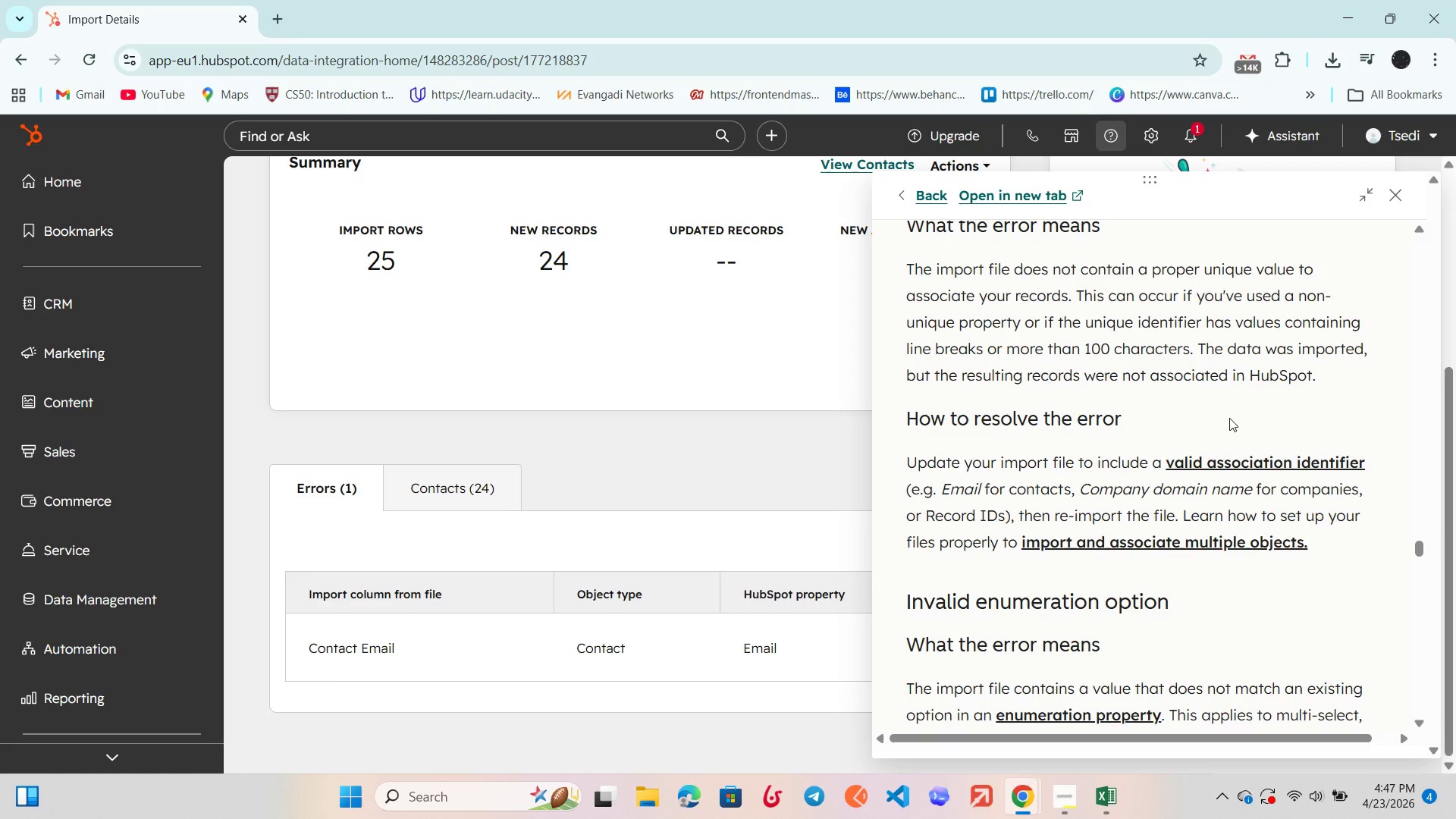 
scroll: coordinate [1229, 418], scroll_direction: down, amount: 1.0
 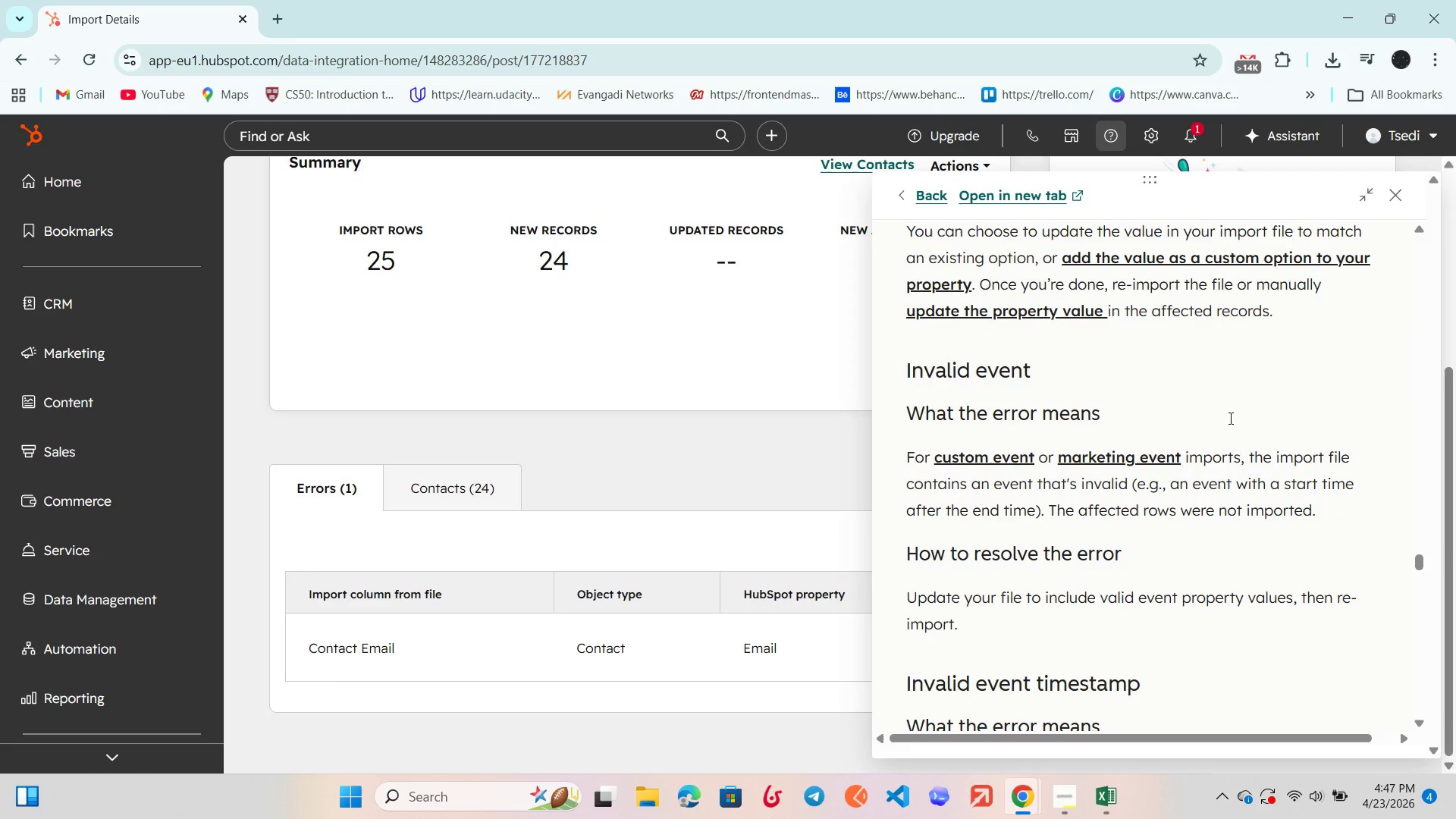 
scroll: coordinate [1229, 418], scroll_direction: up, amount: 82.0
 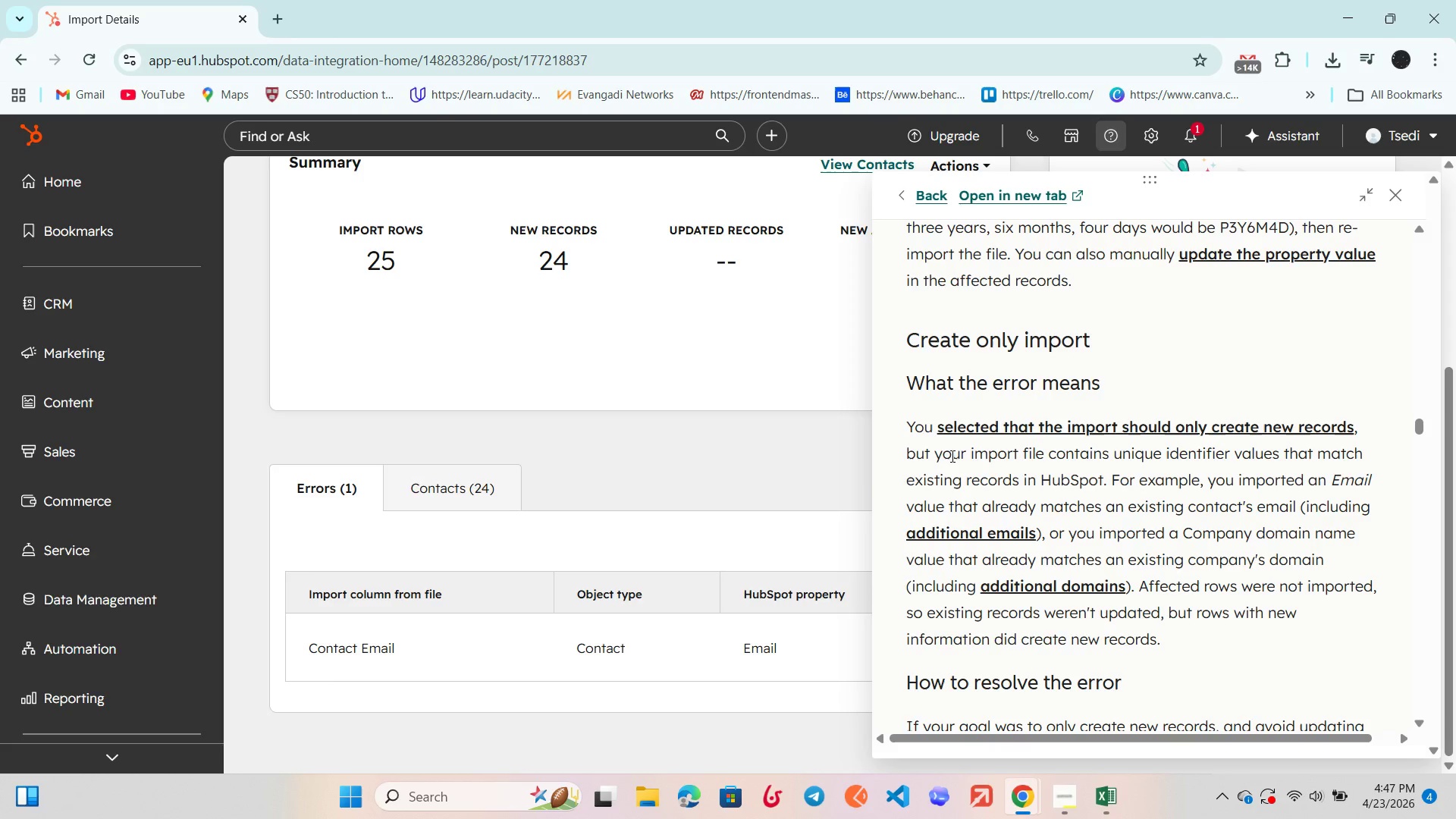 
left_click_drag(start_coordinate=[797, 479], to_coordinate=[802, 479])
 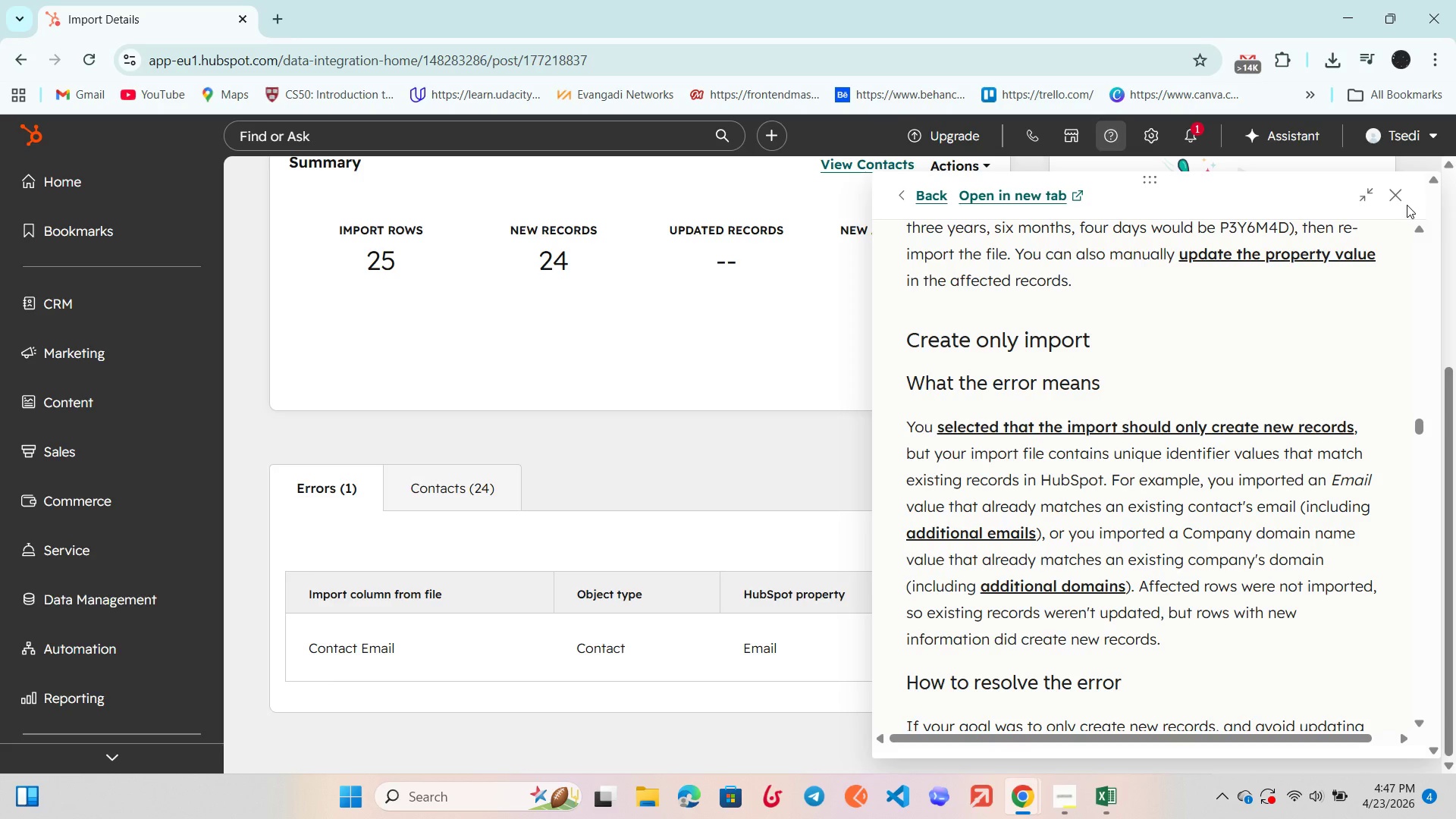 
double_click([1392, 194])
 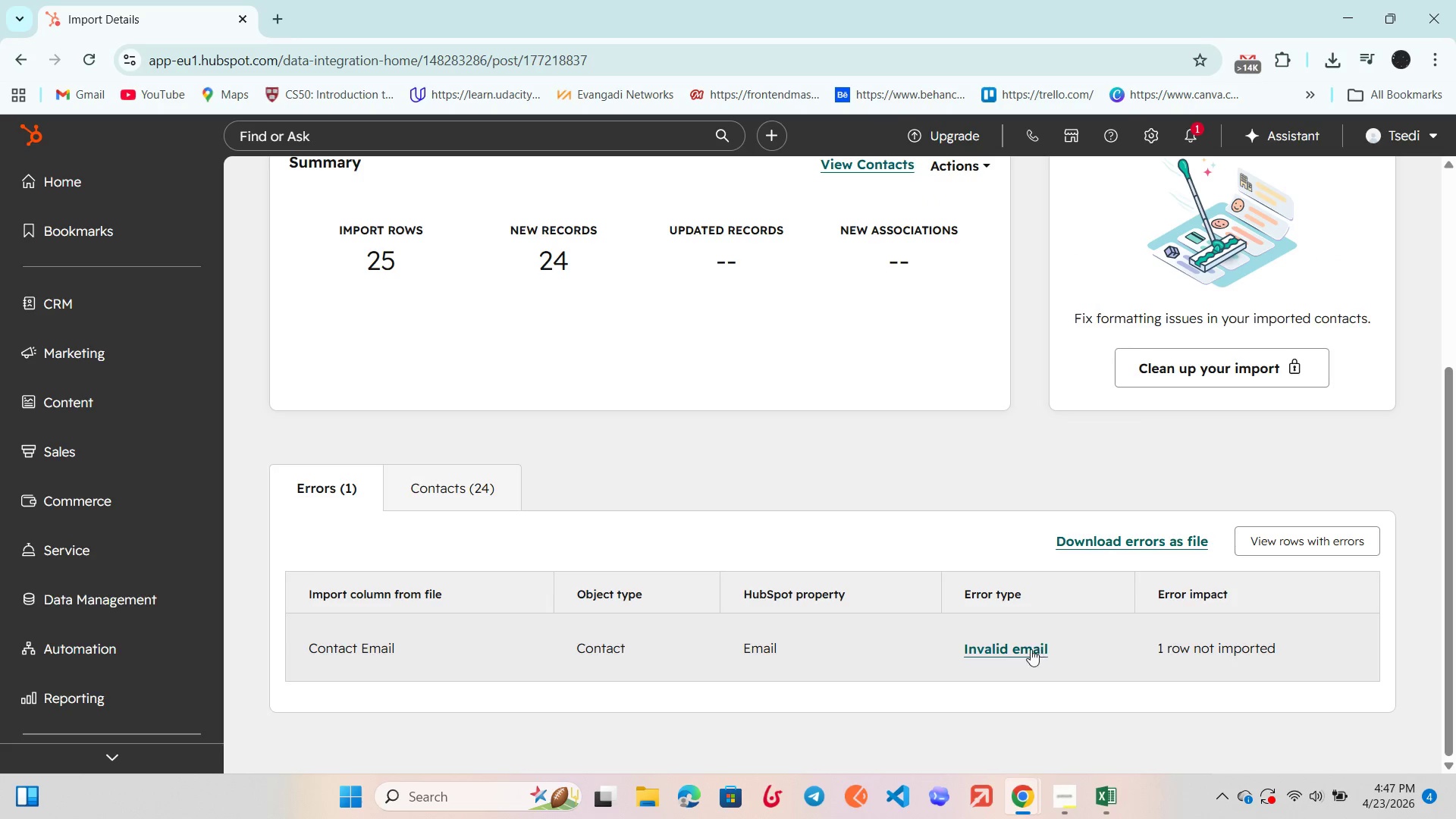 
left_click([1018, 652])
 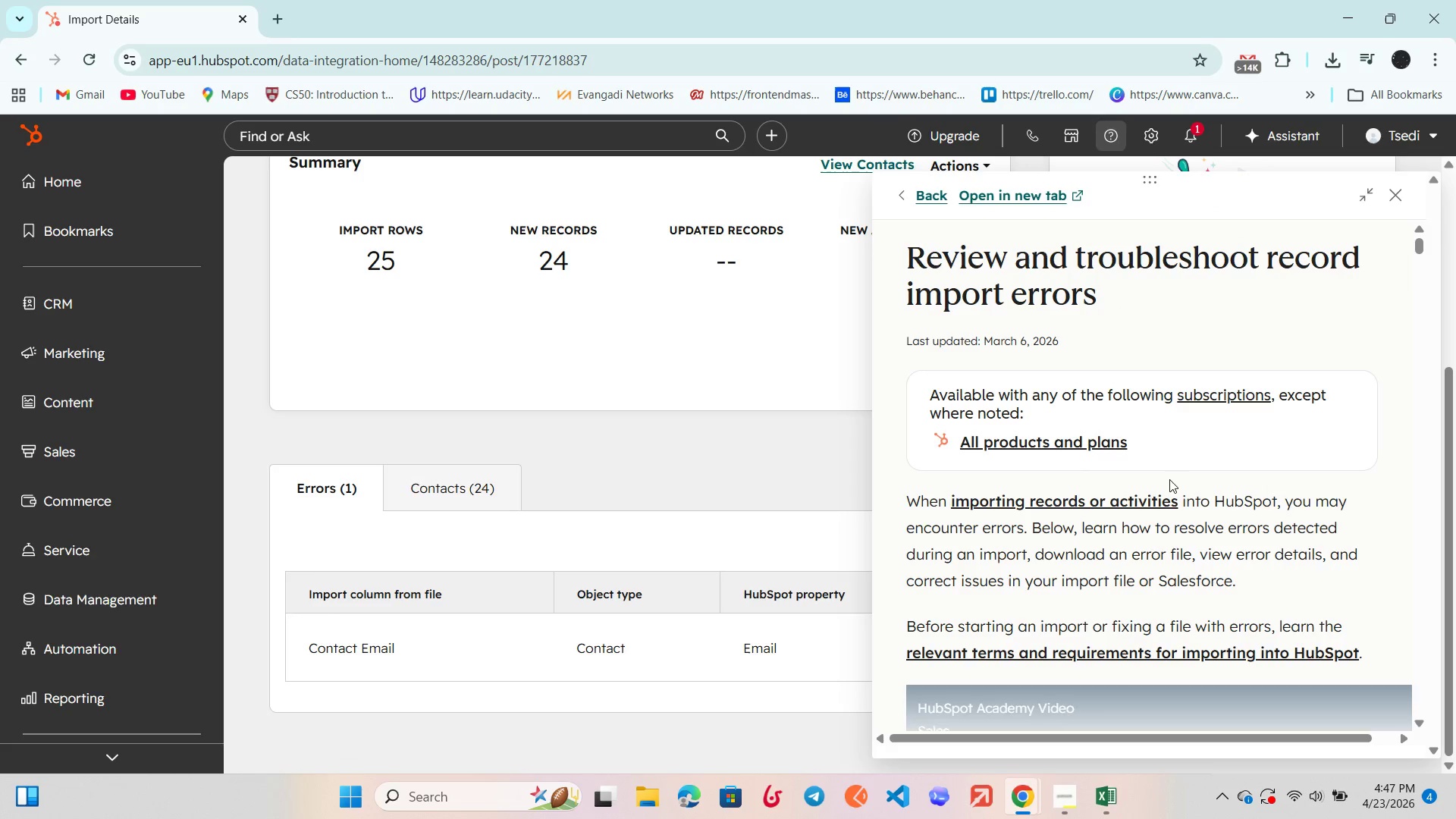 
scroll: coordinate [1169, 479], scroll_direction: up, amount: 3.0
 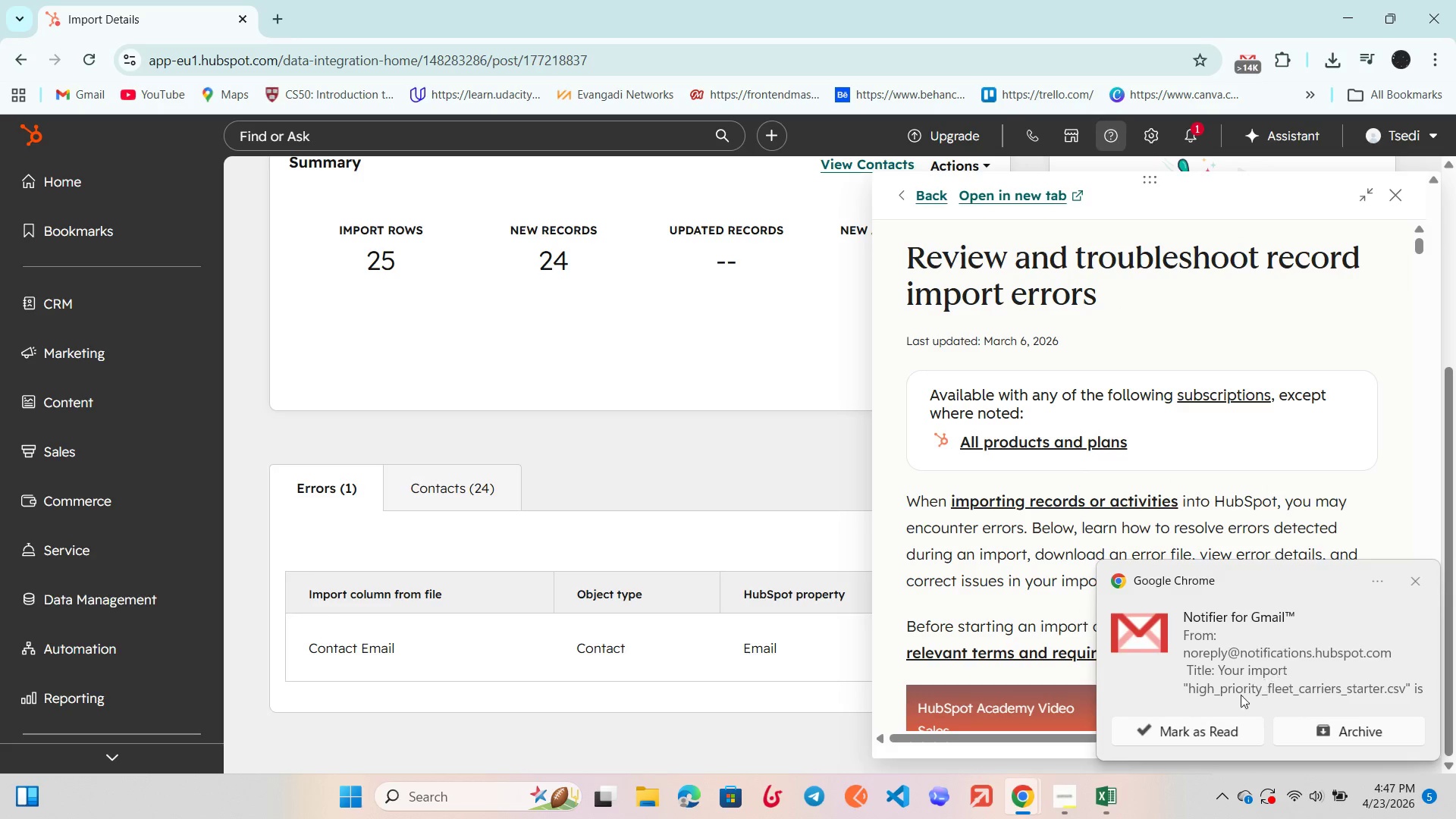 
left_click([1199, 730])
 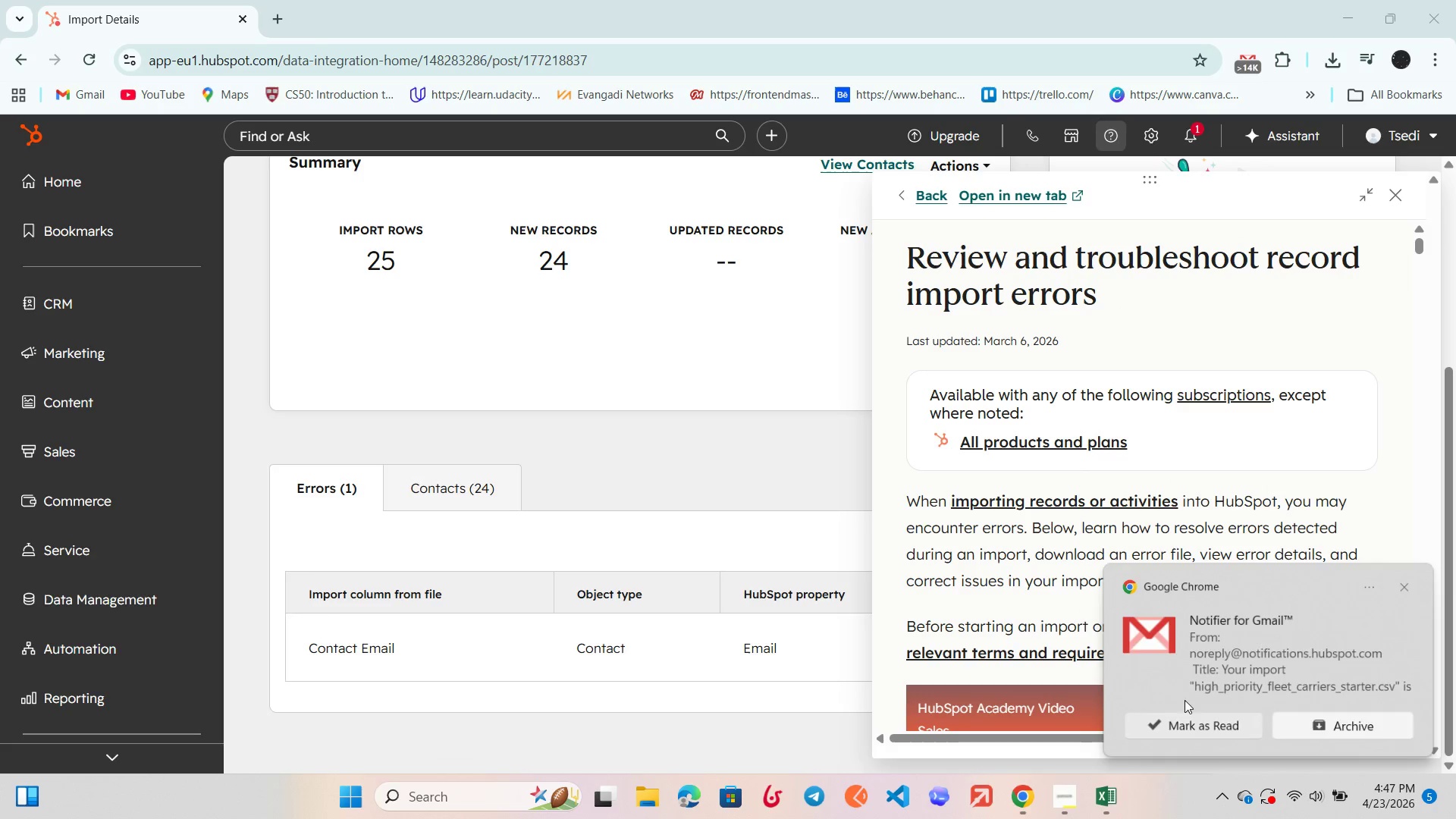 
scroll: coordinate [1075, 488], scroll_direction: down, amount: 2.0
 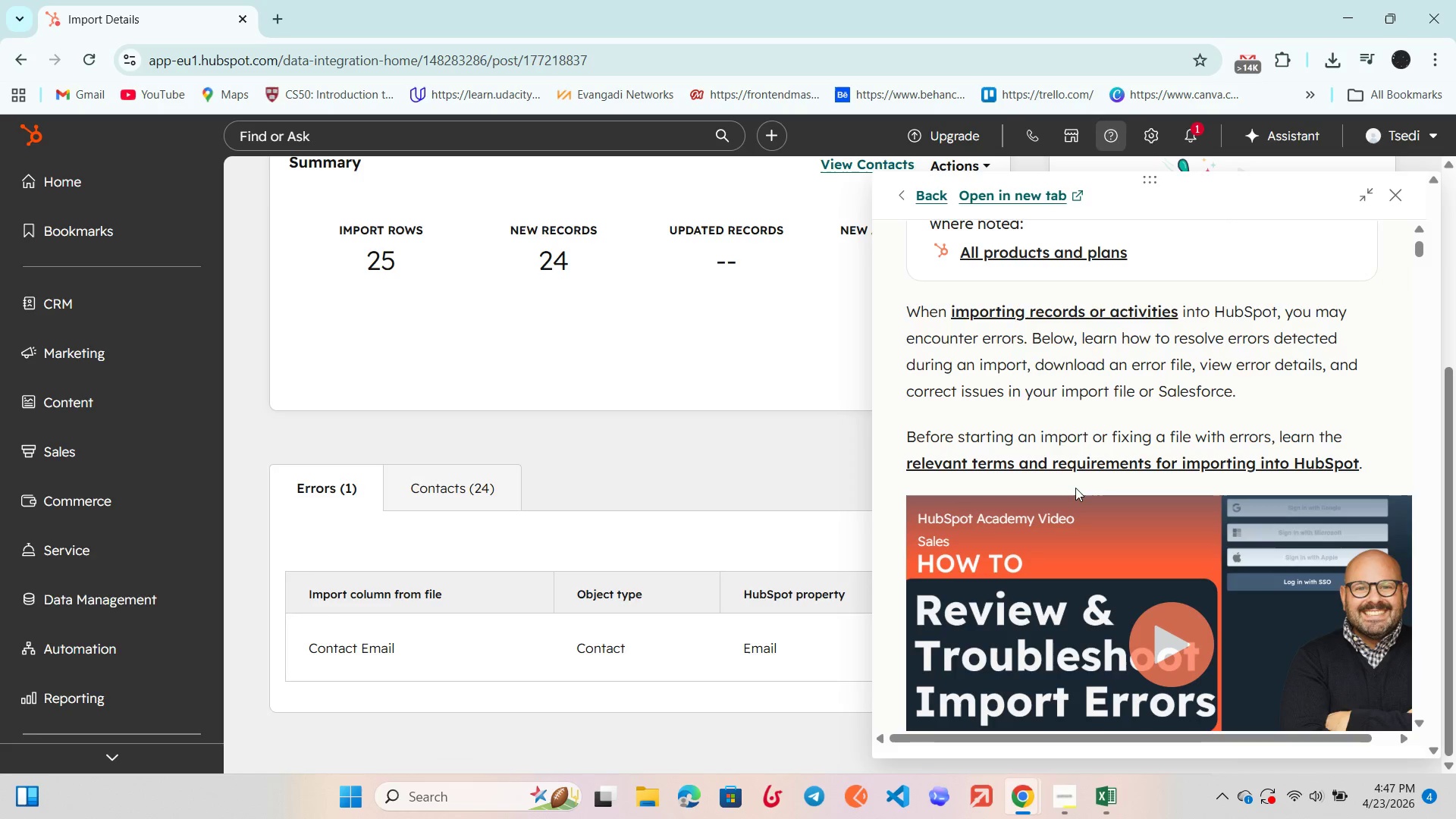 
scroll: coordinate [1075, 488], scroll_direction: up, amount: 6.0
 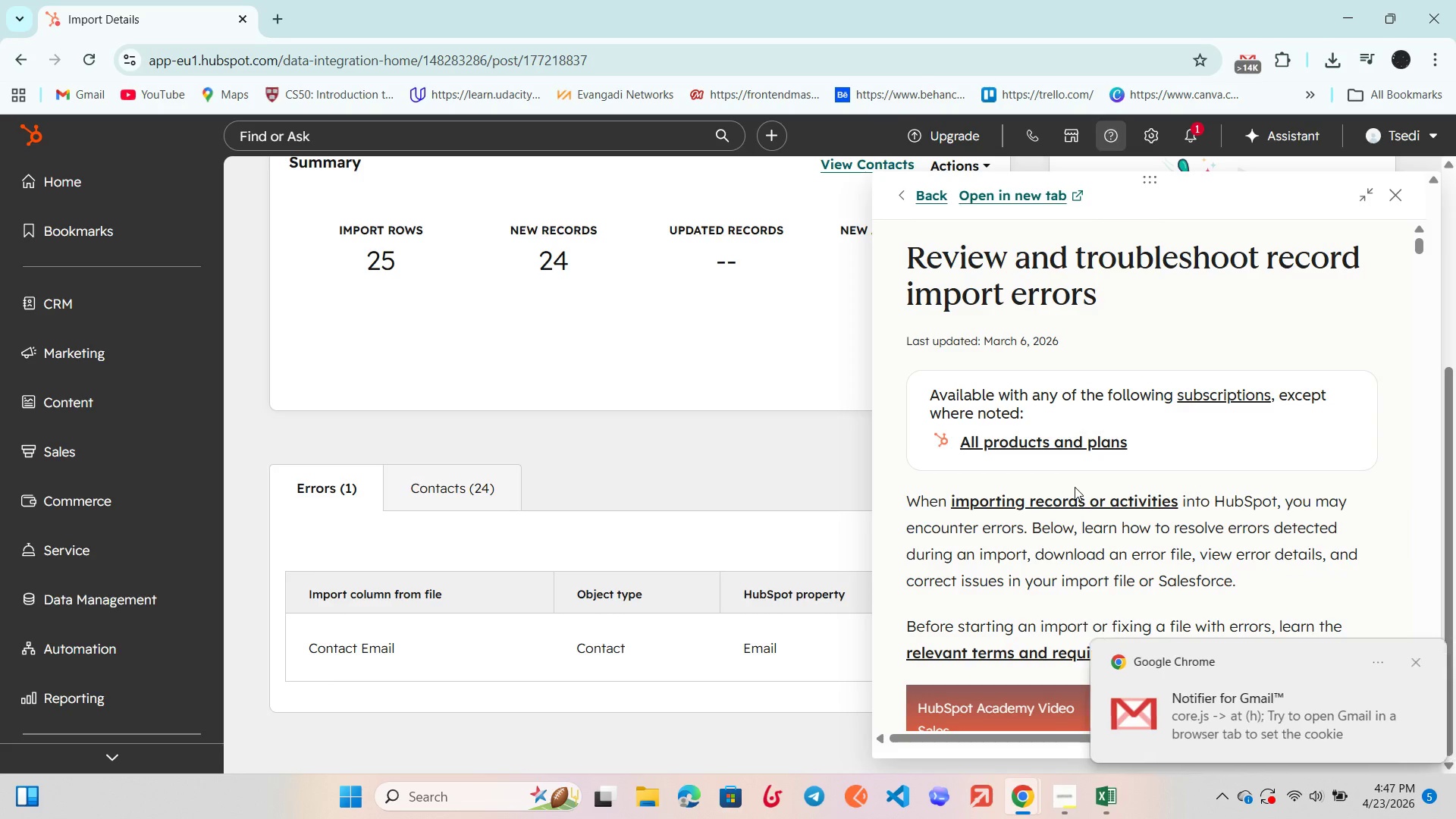 
scroll: coordinate [1256, 557], scroll_direction: down, amount: 14.0
 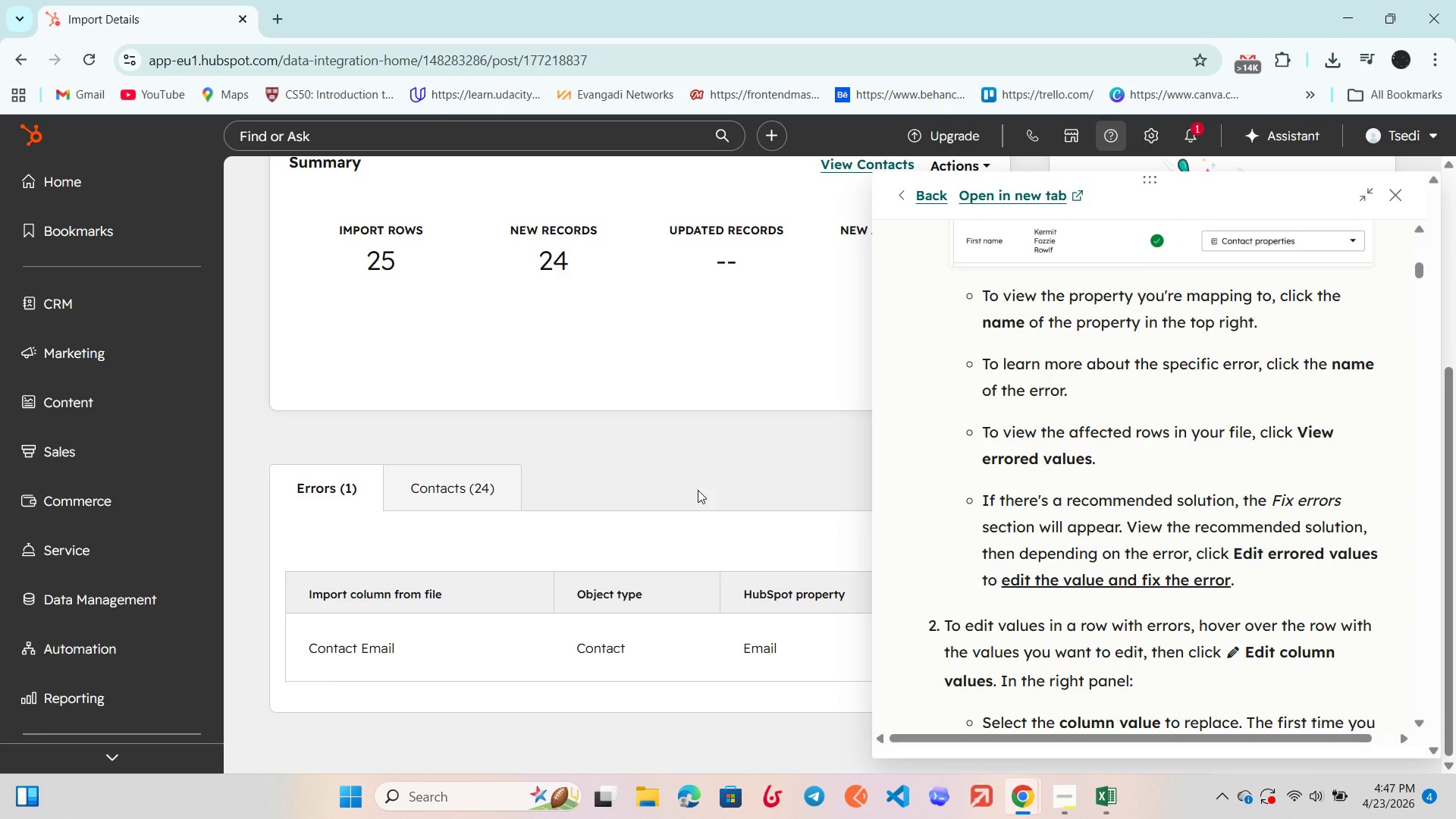 
left_click([698, 490])
 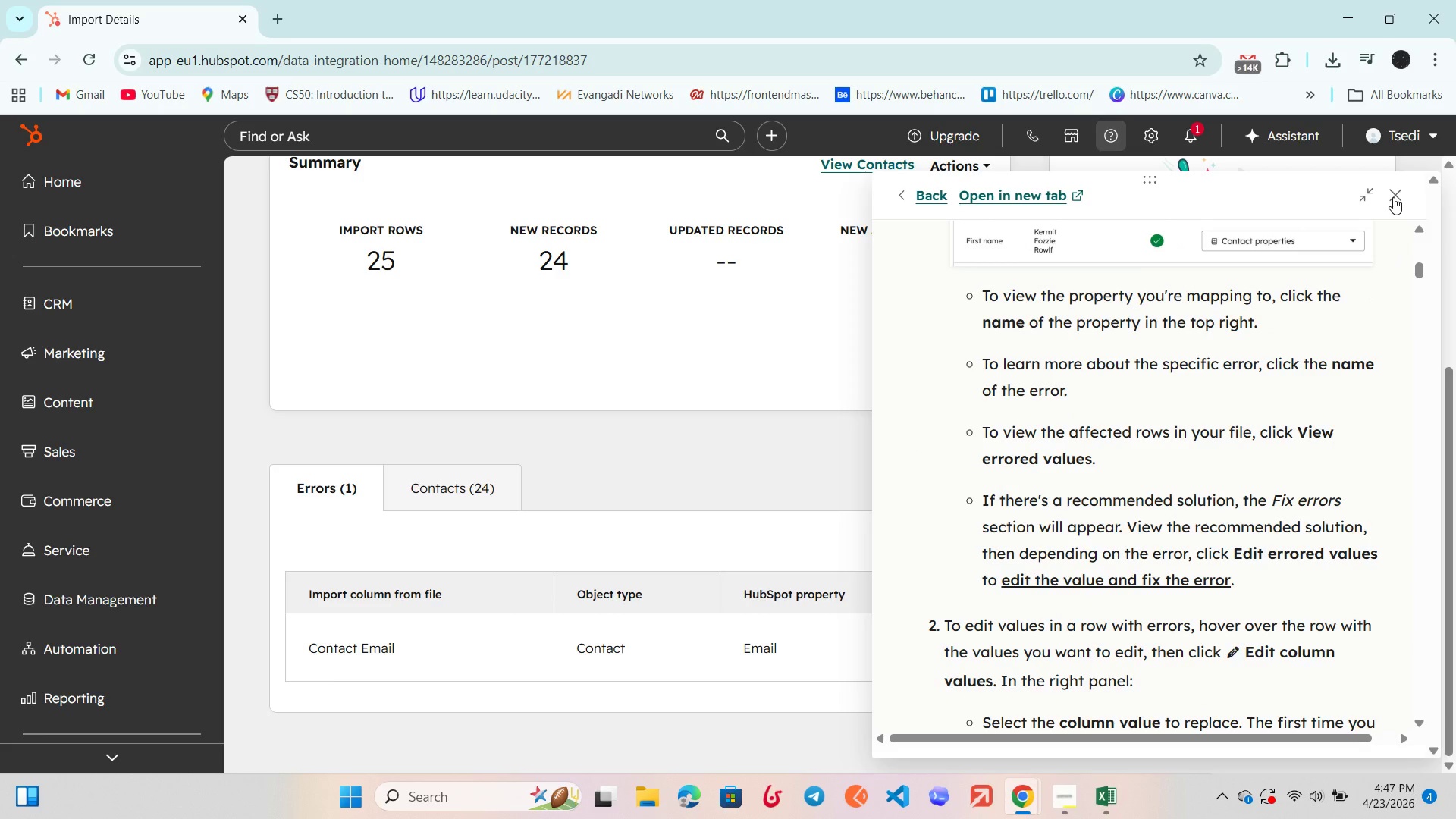 
left_click([1393, 197])
 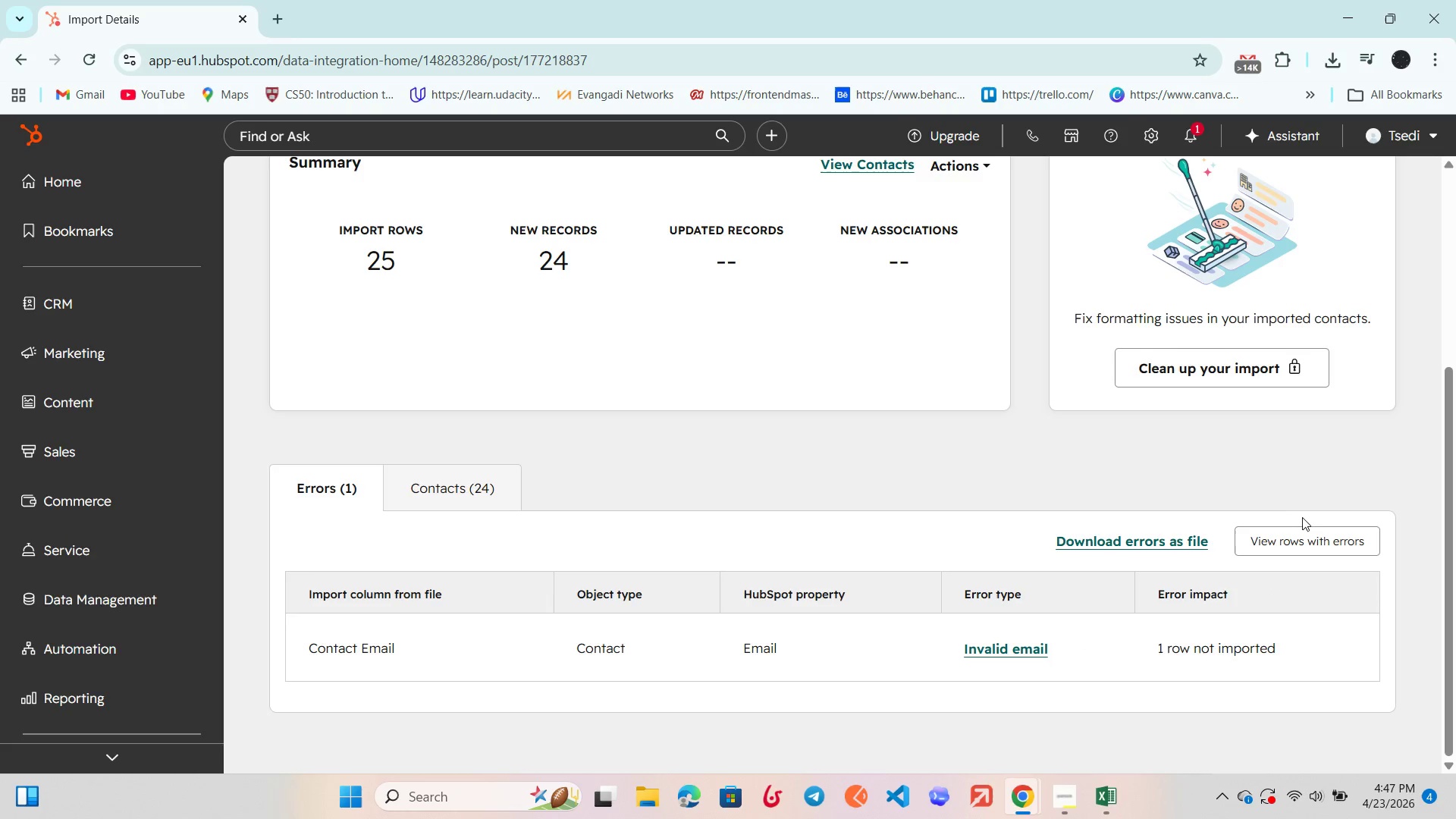 
left_click([1314, 541])
 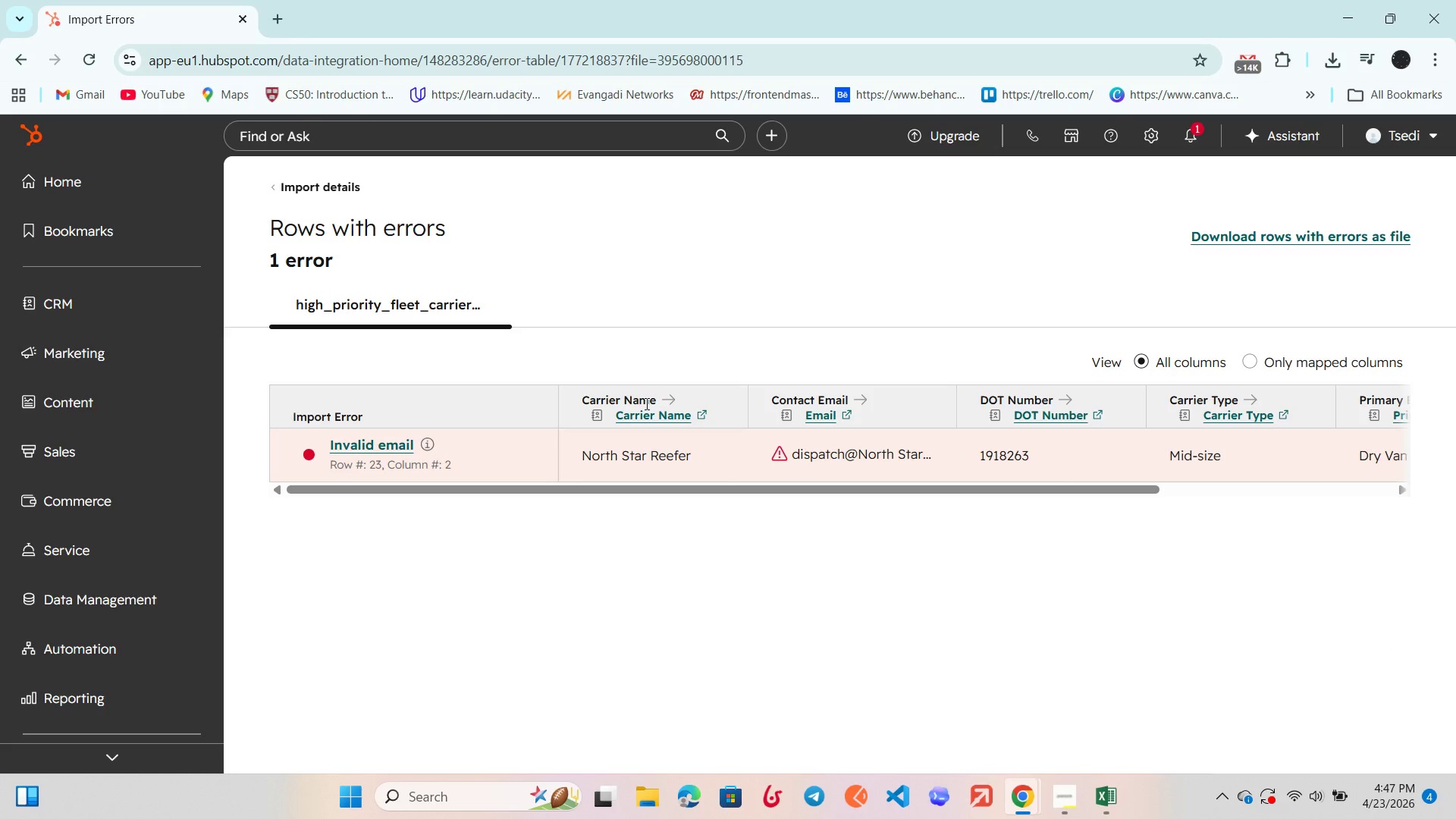 
scroll: coordinate [646, 404], scroll_direction: none, amount: 0.0
 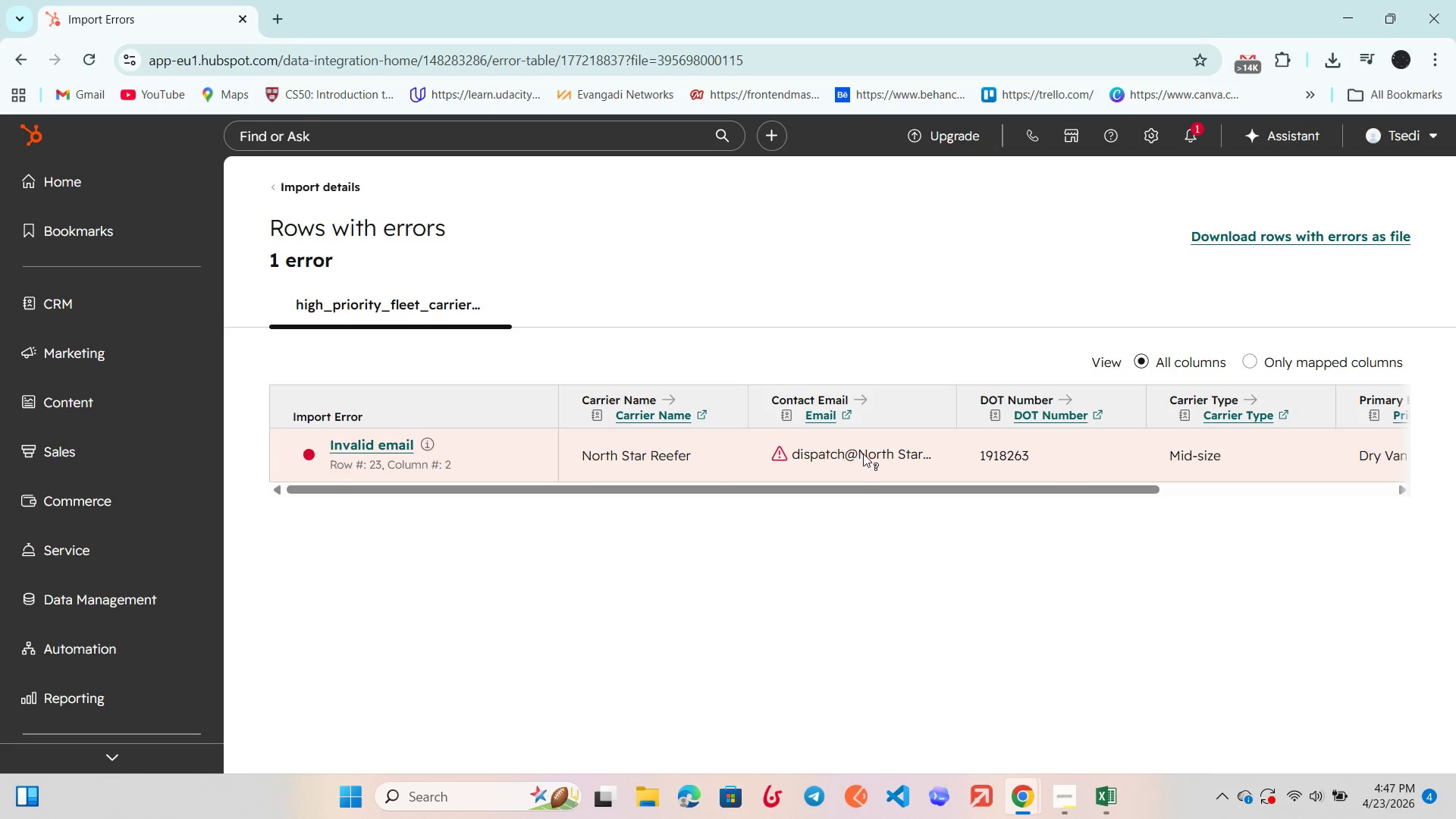 
left_click([864, 453])
 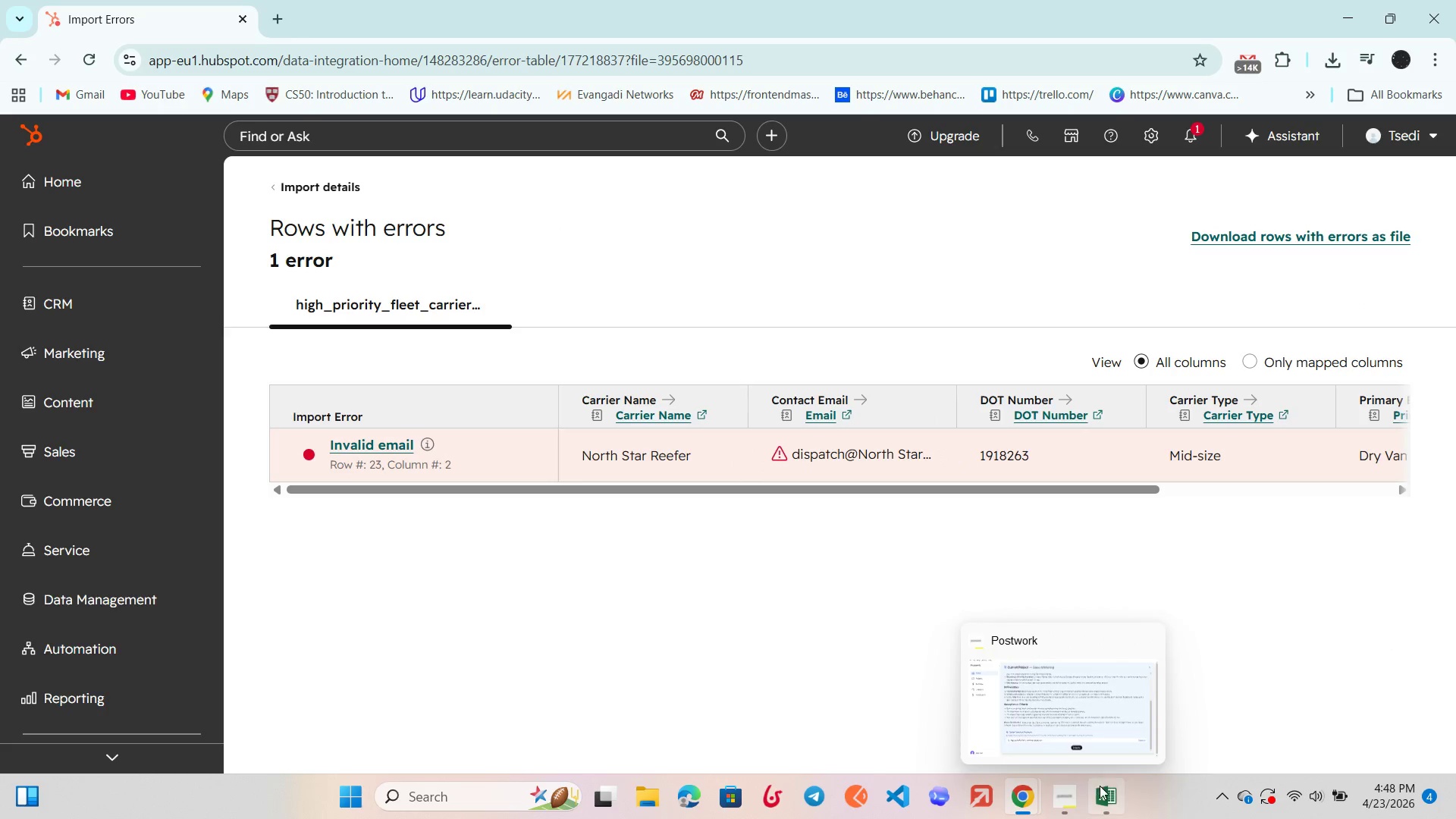 
left_click([1106, 789])
 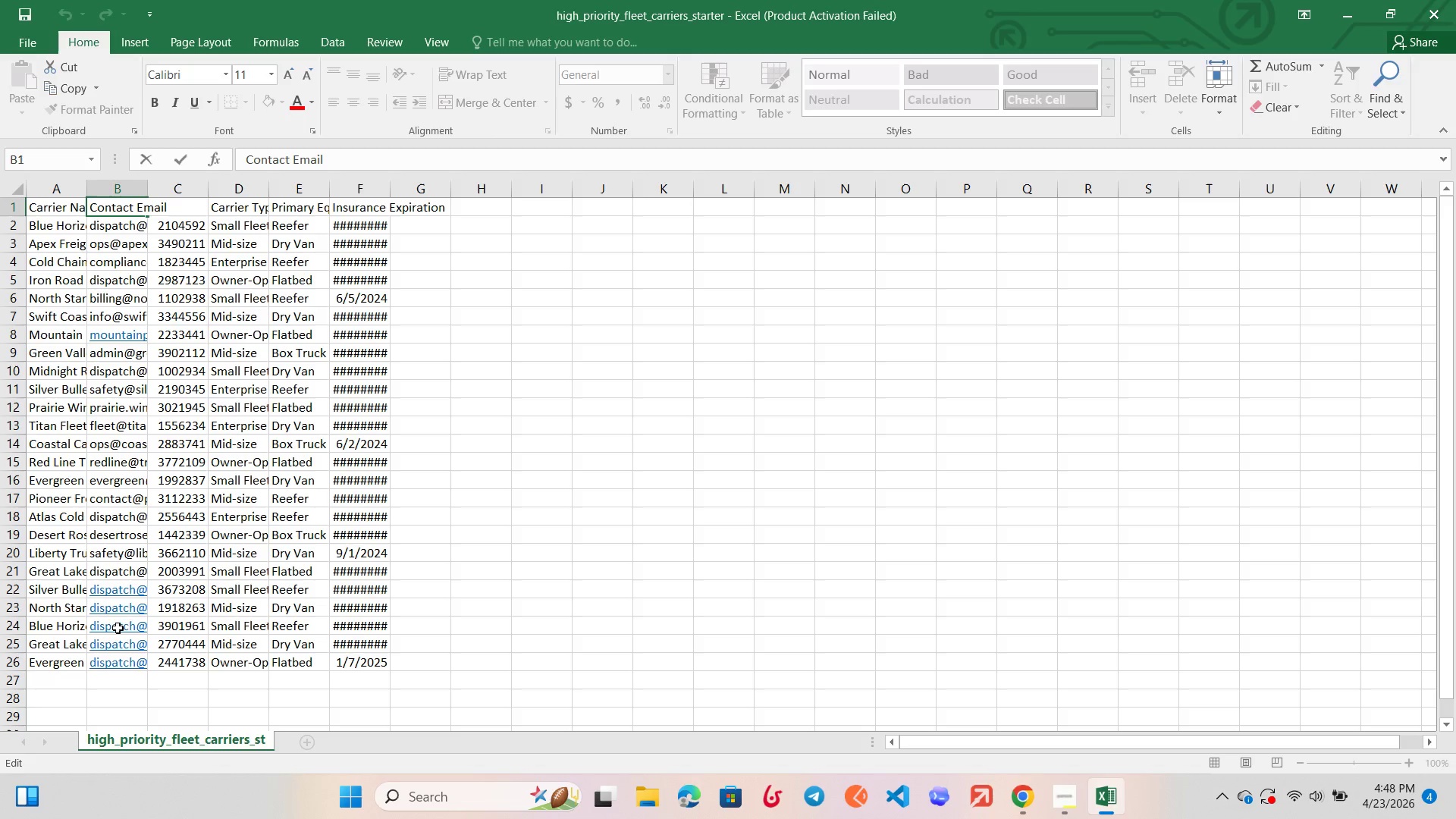 
left_click([118, 623])
 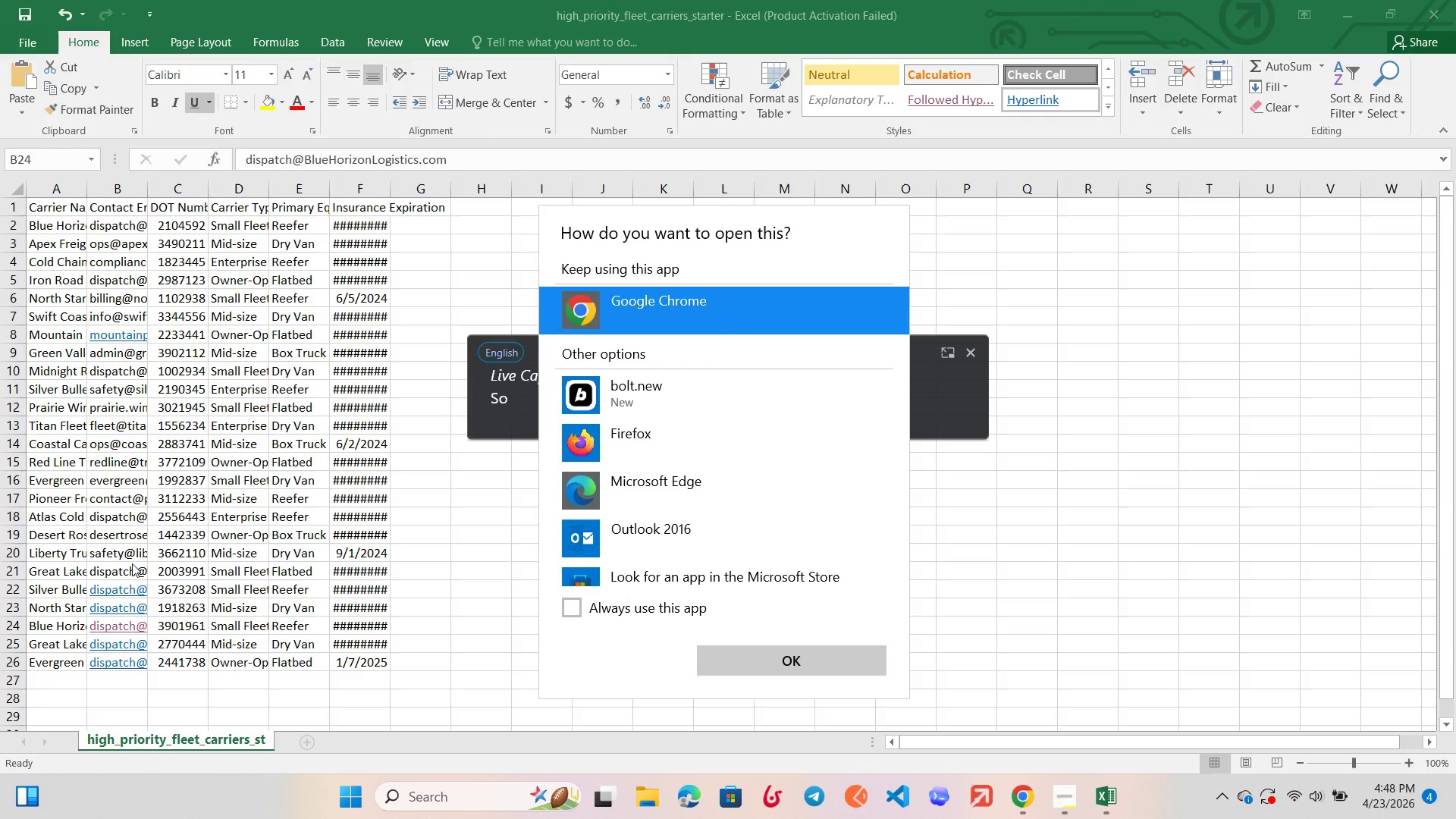 
double_click([124, 582])
 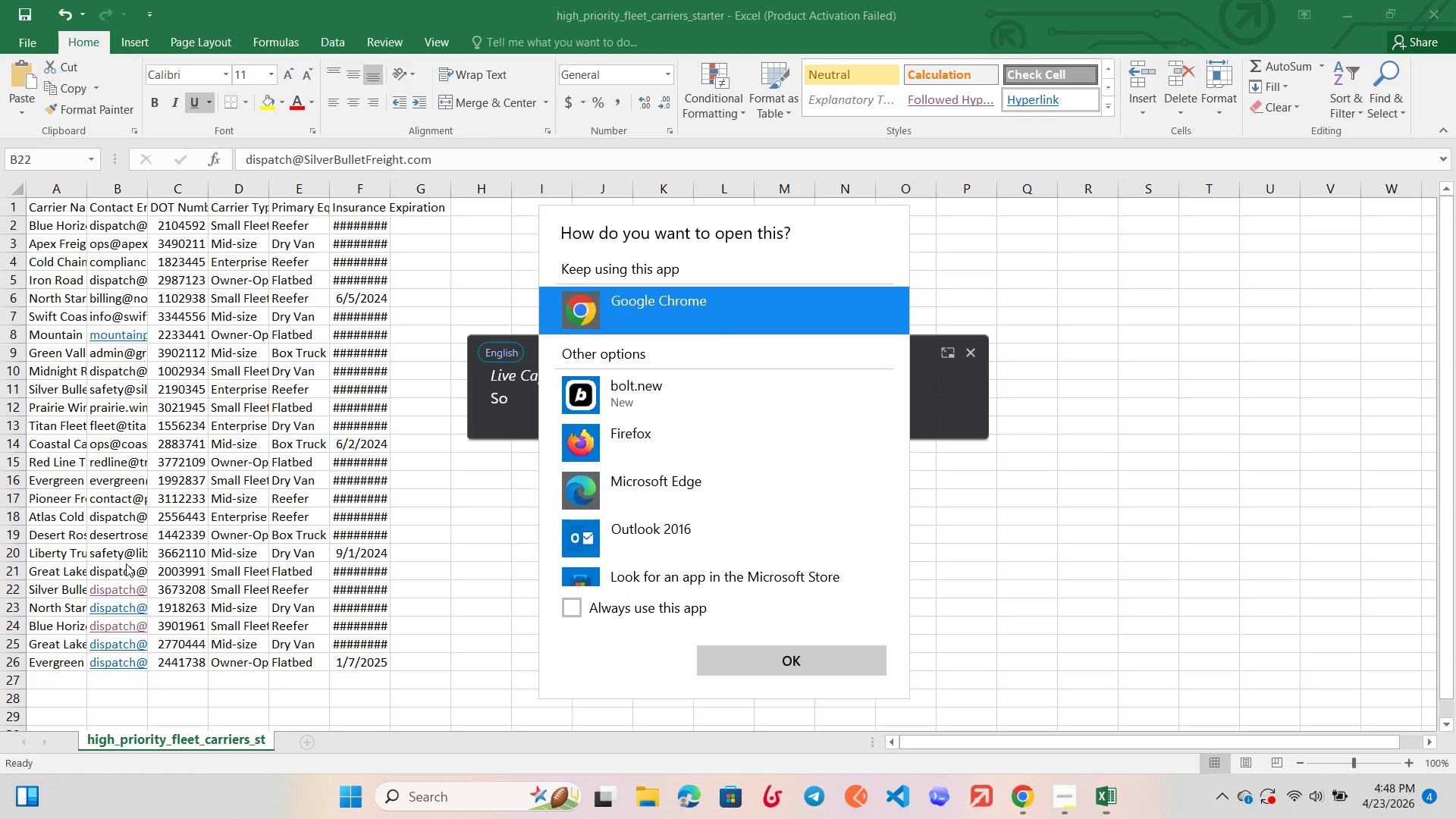 
left_click([126, 563])
 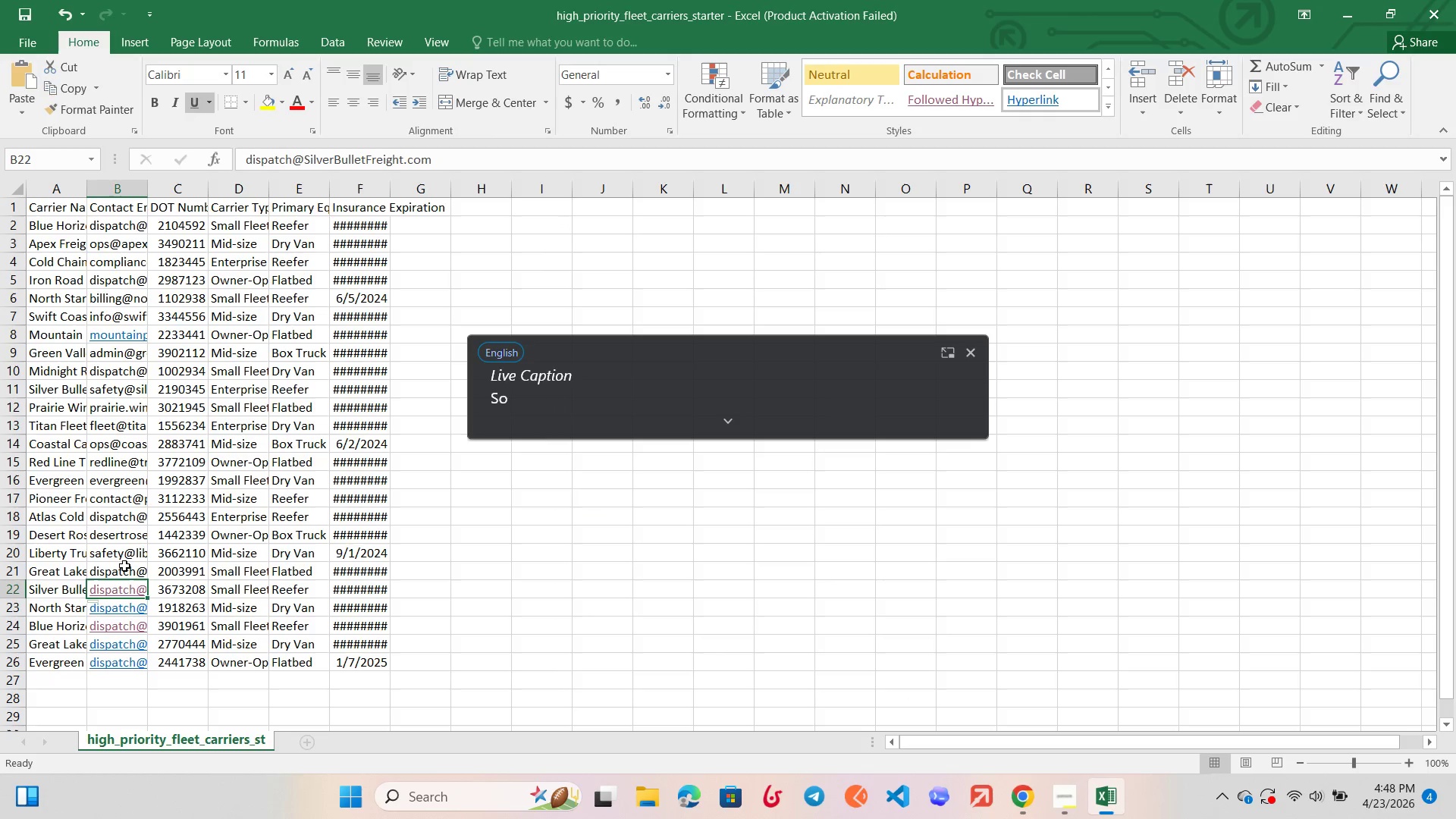 
left_click([124, 566])
 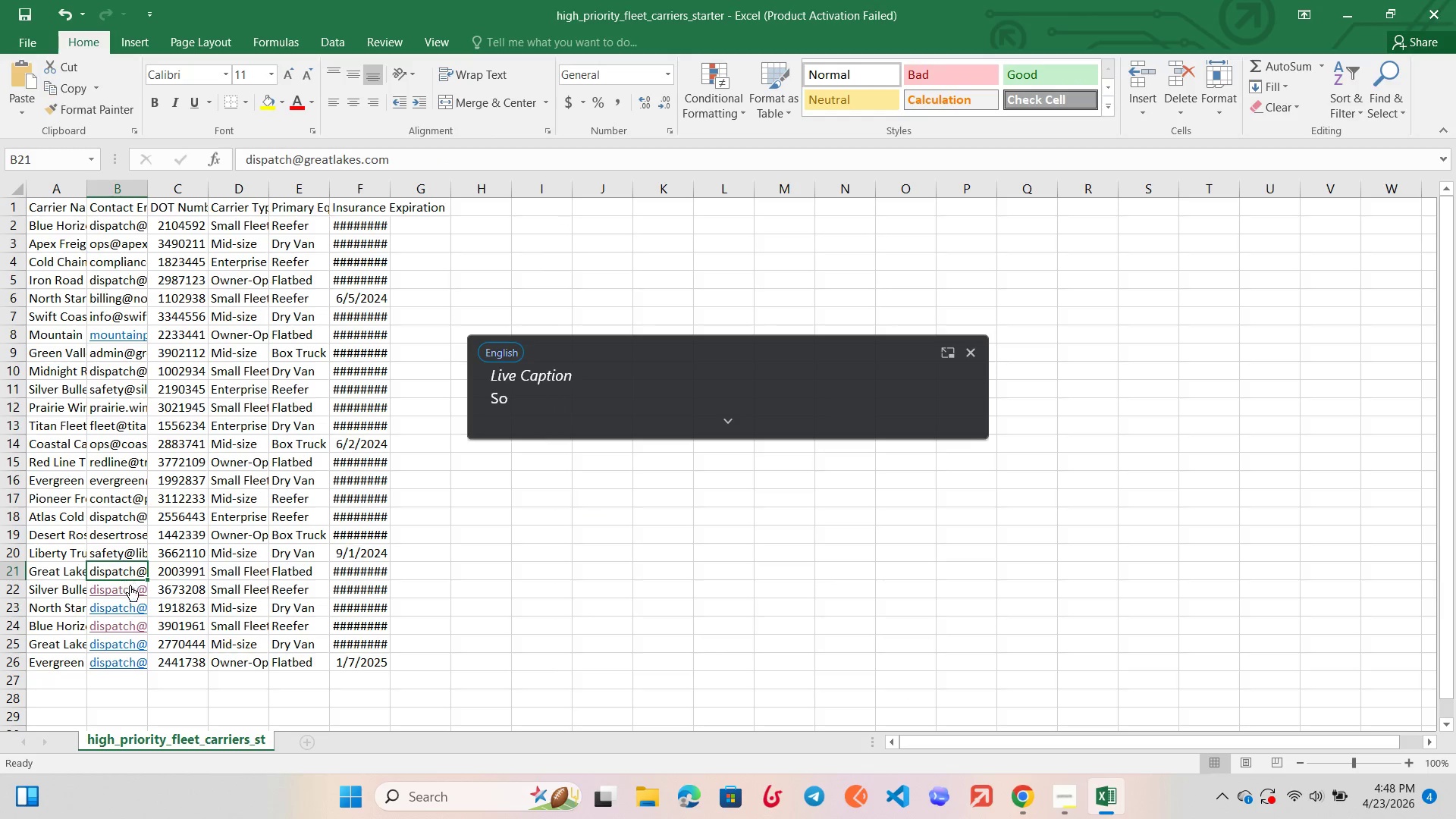 
left_click([130, 586])
 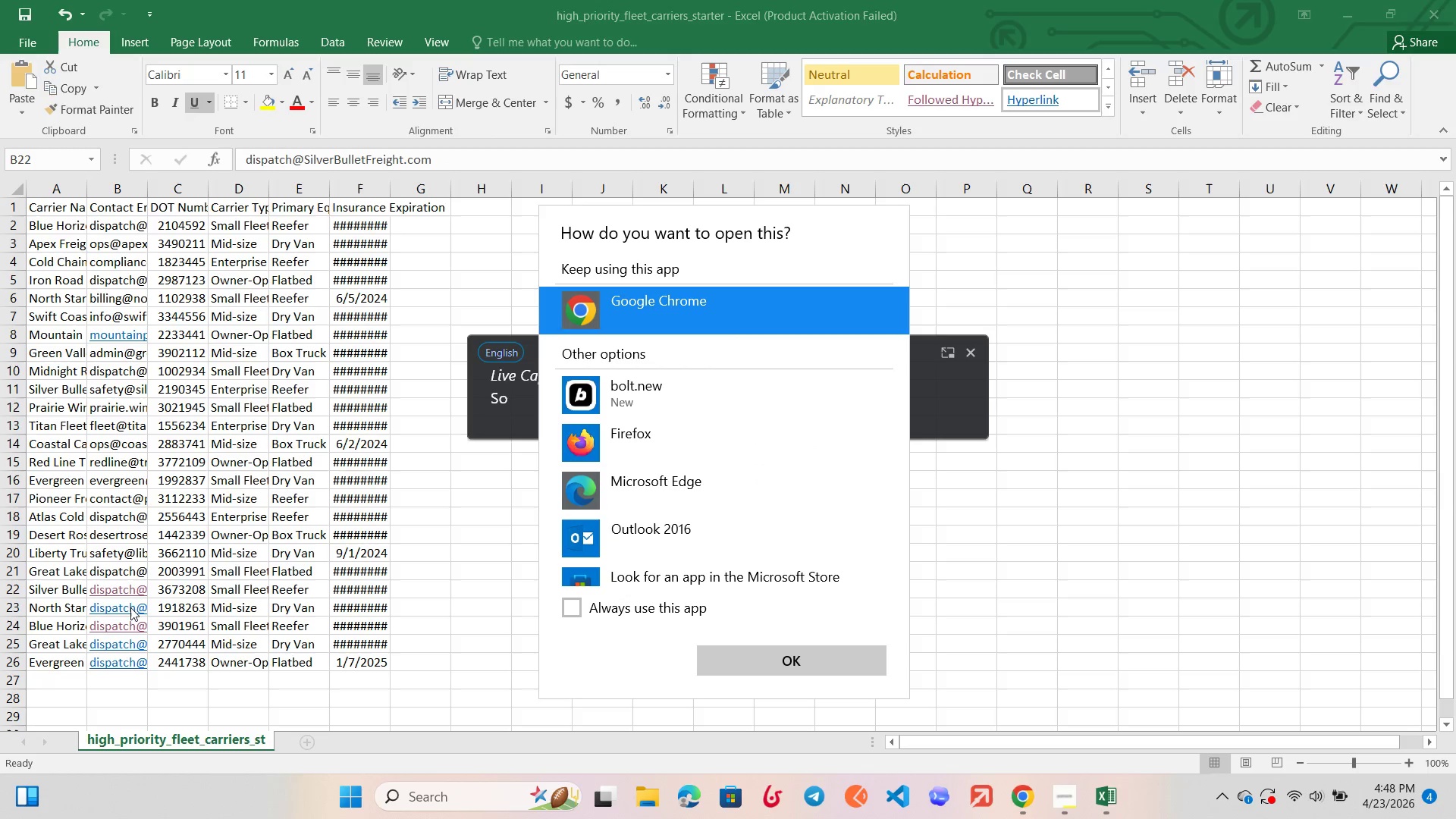 
left_click([133, 613])
 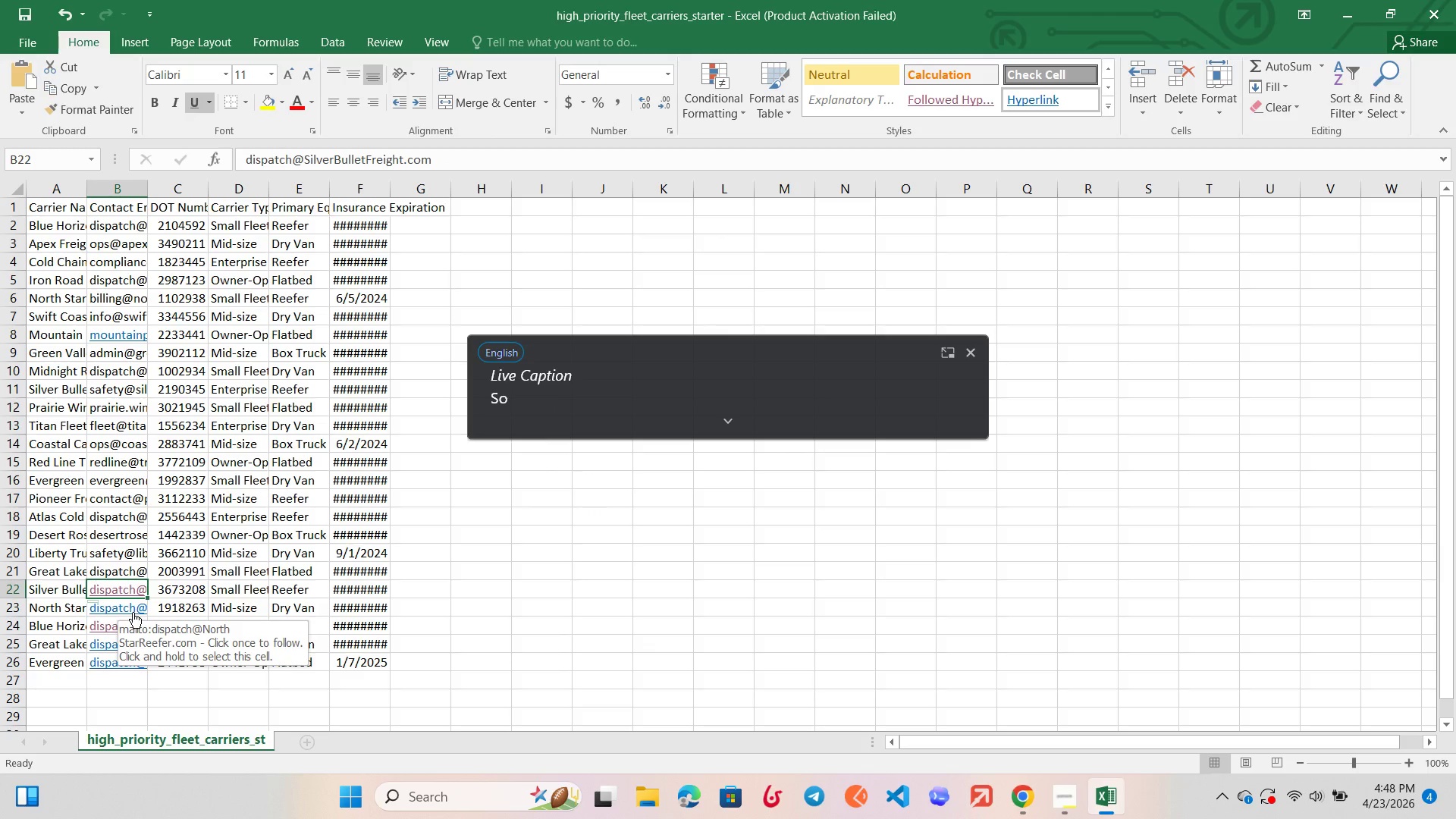 
left_click([133, 604])
 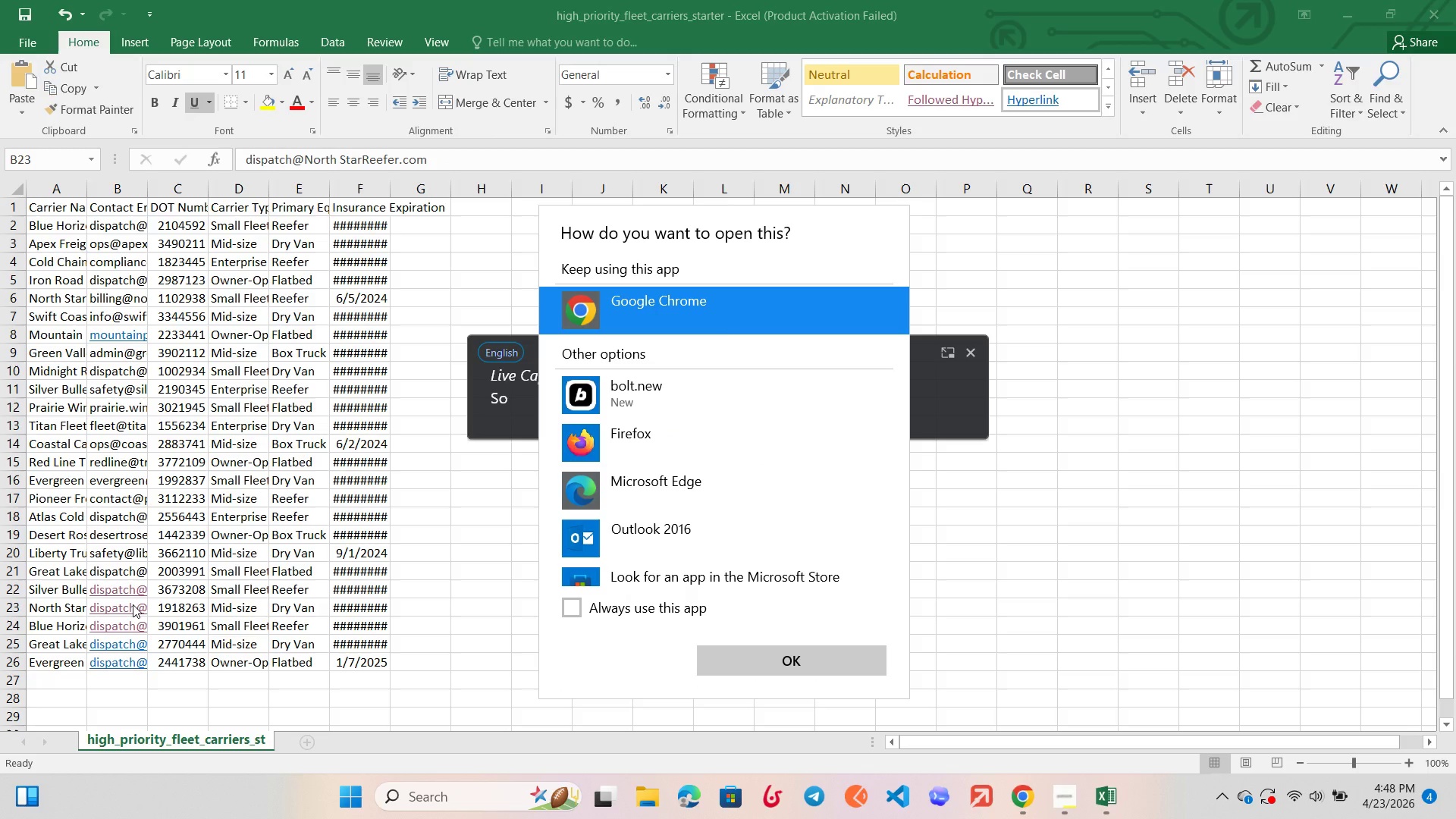 
double_click([133, 604])
 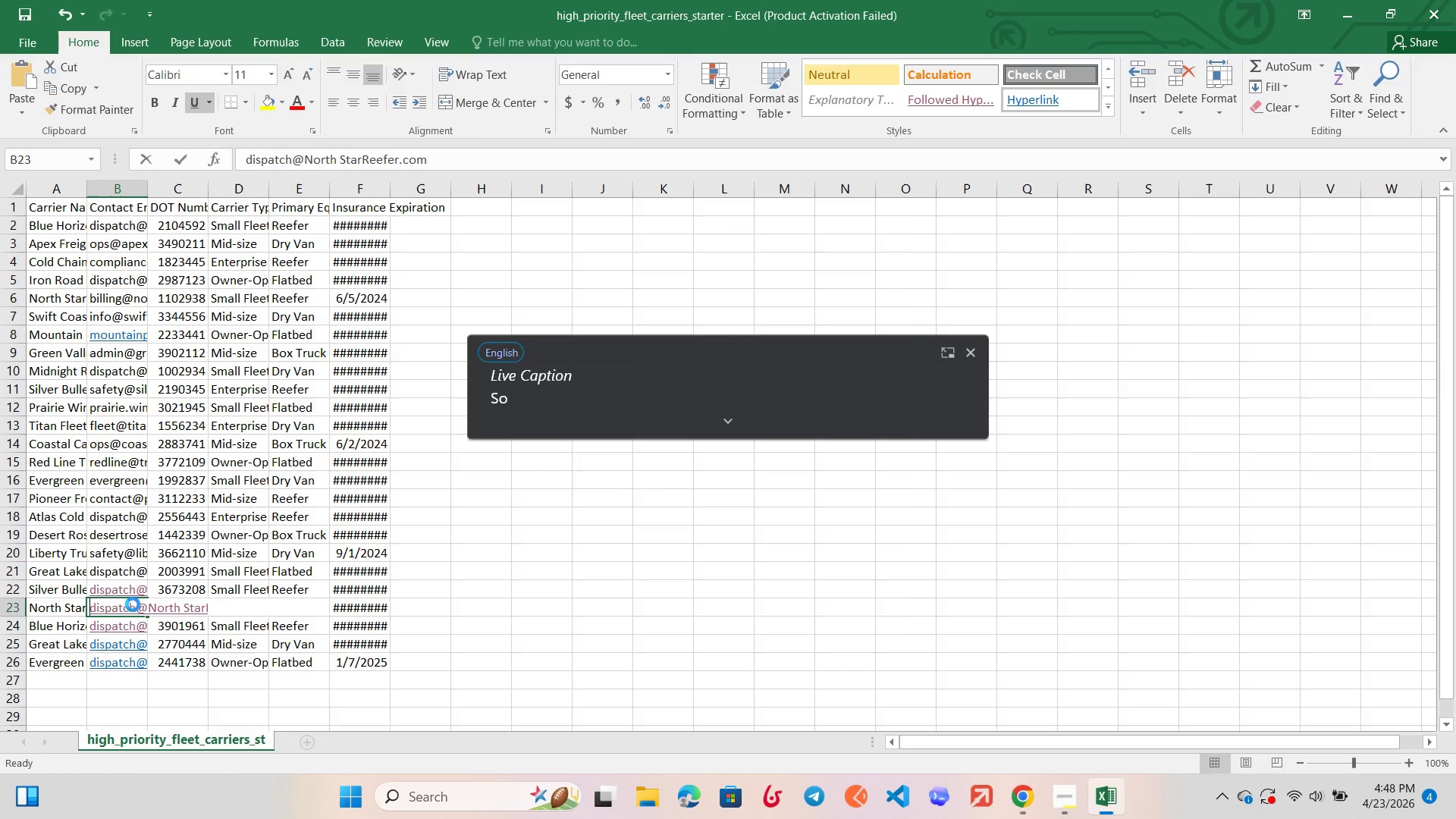 
triple_click([133, 604])
 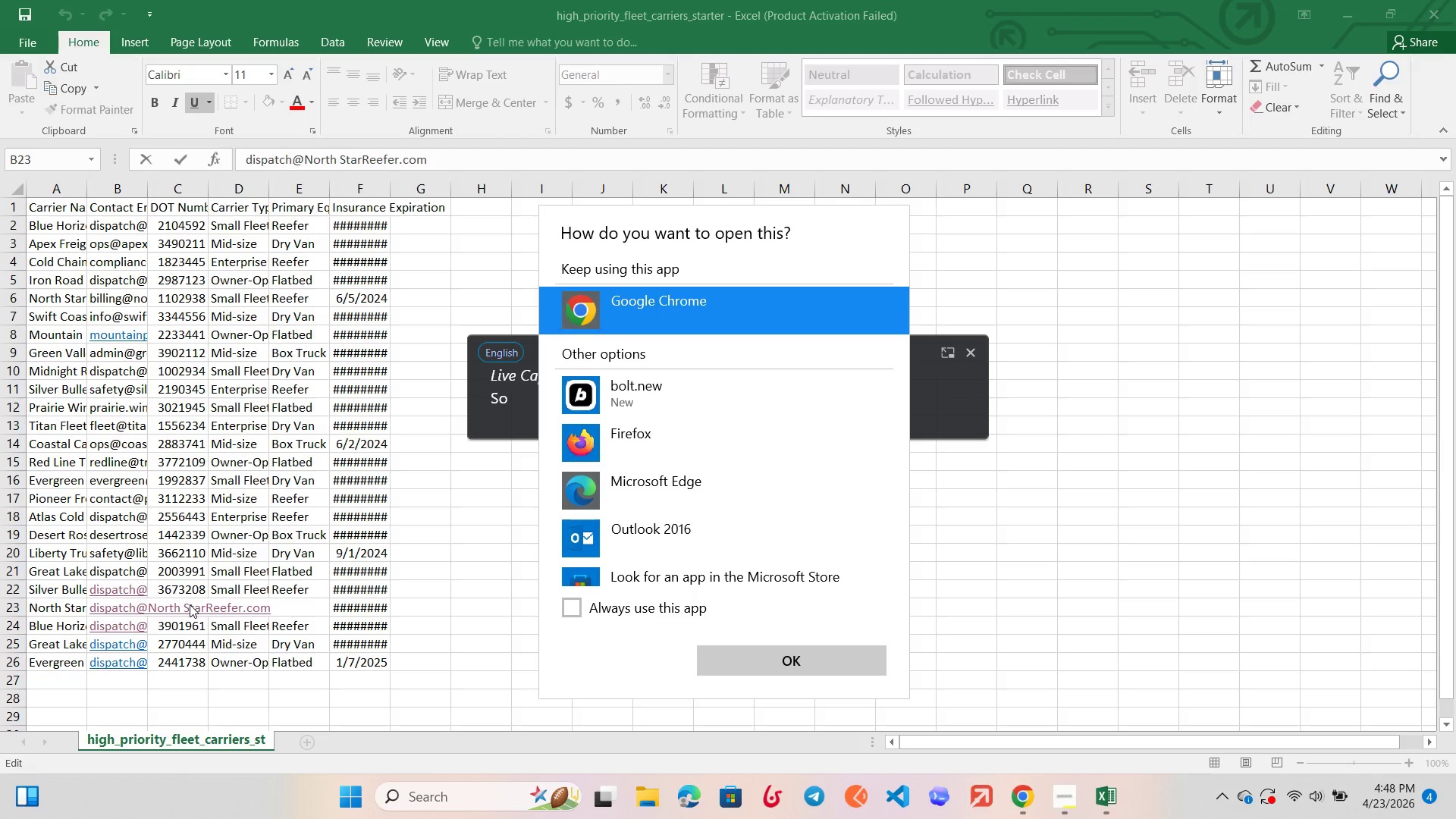 
double_click([190, 604])
 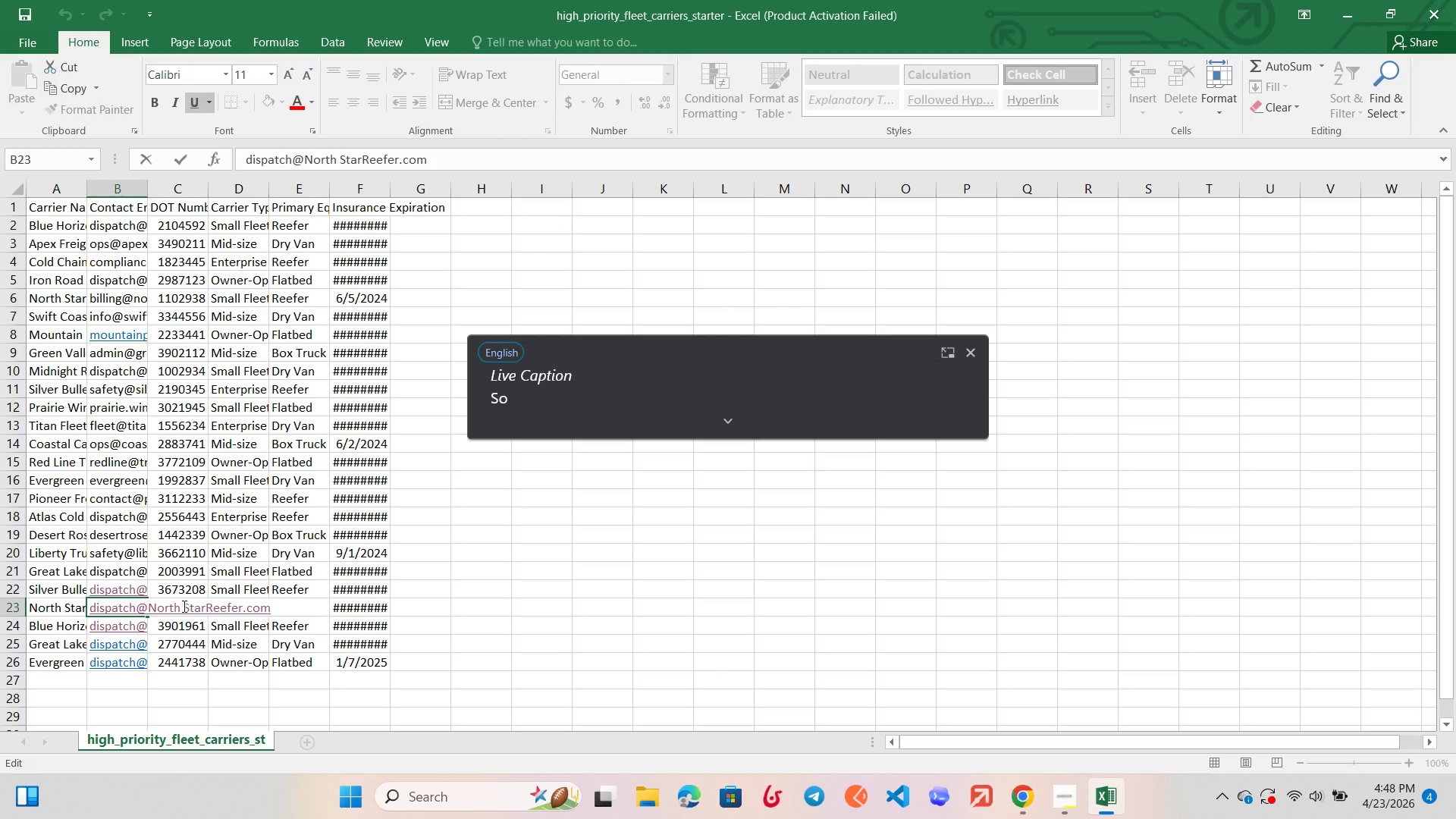 
left_click([183, 606])
 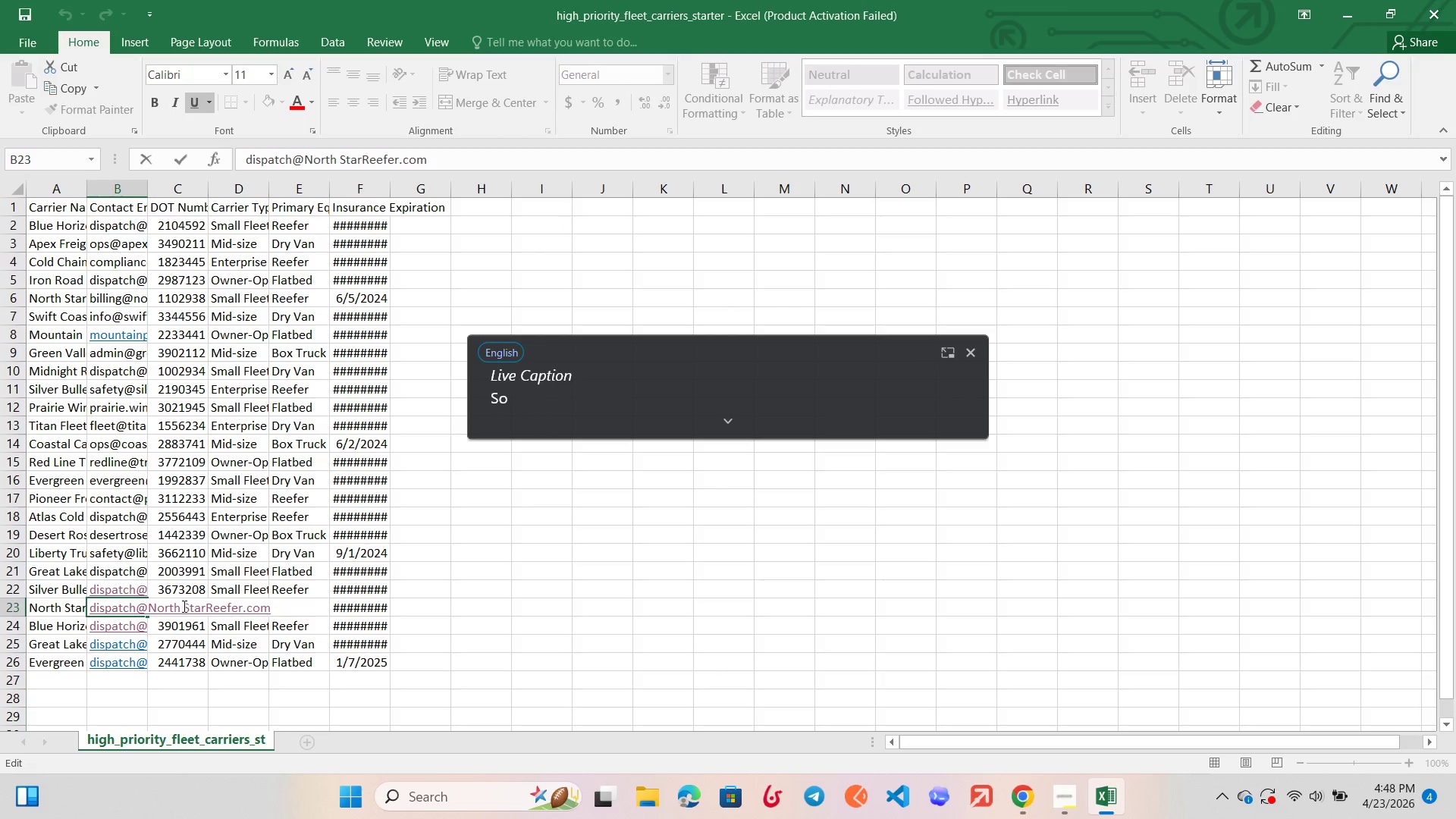 
key(Backspace)
 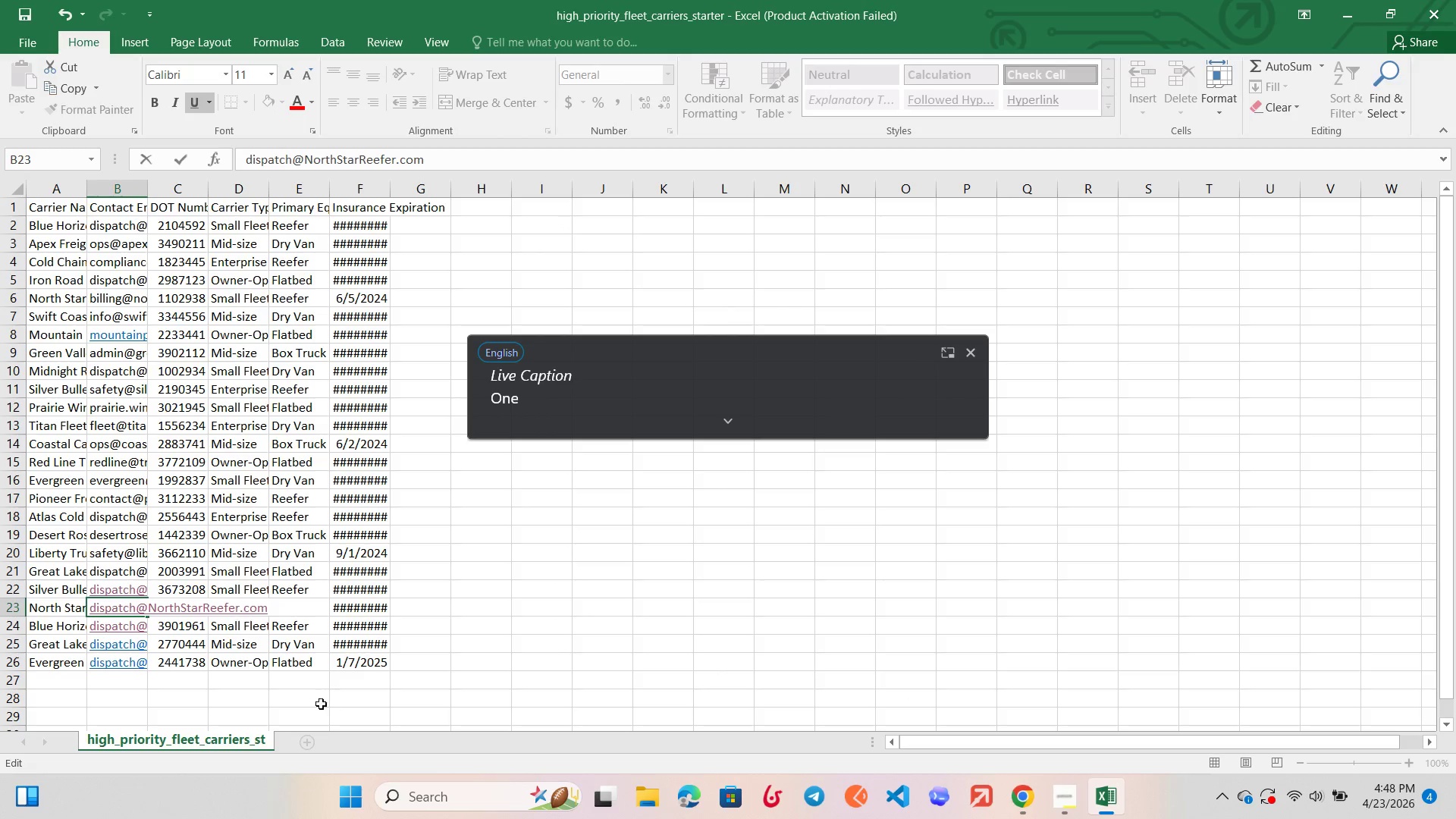 
left_click([125, 623])
 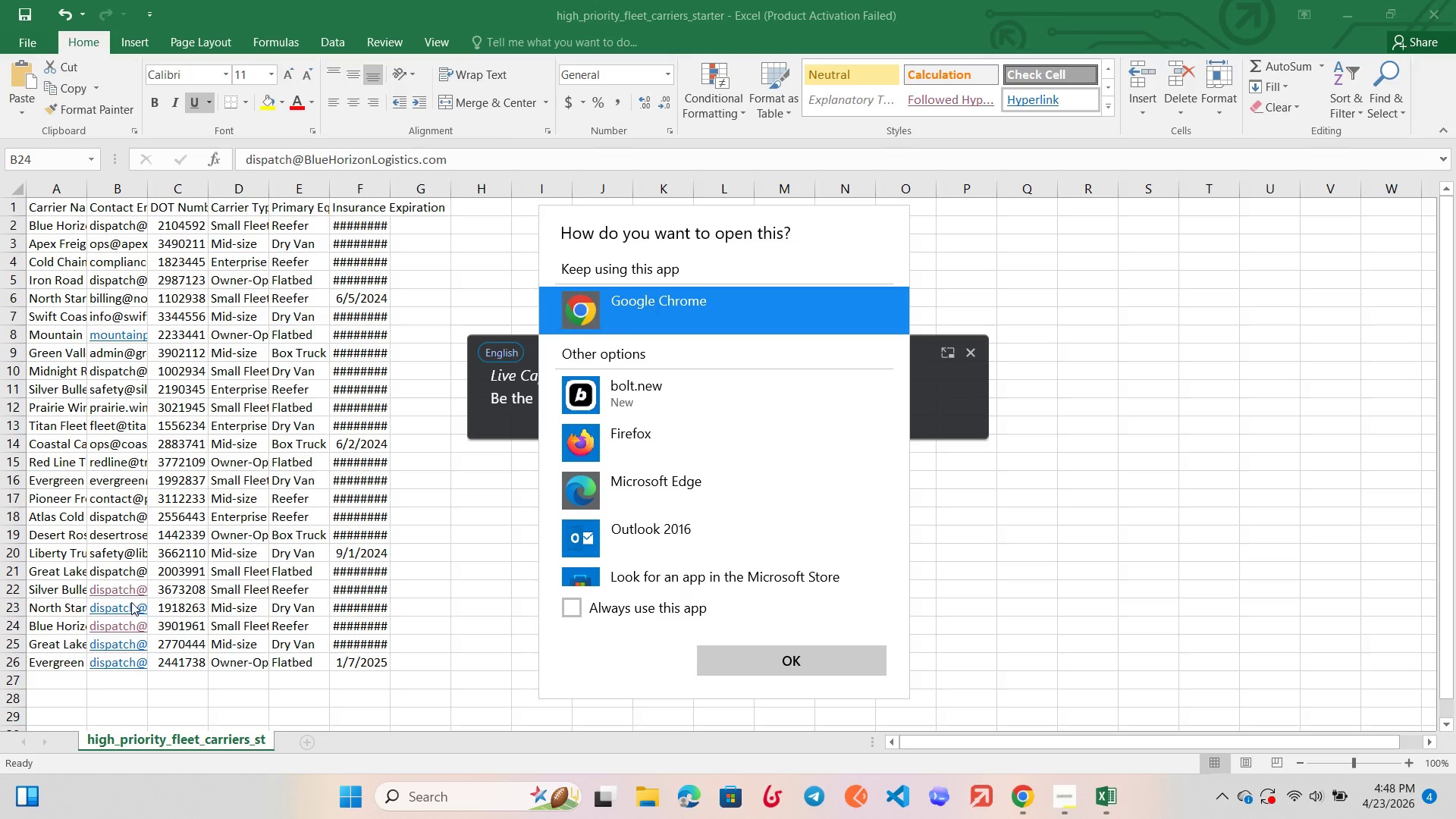 
double_click([131, 602])
 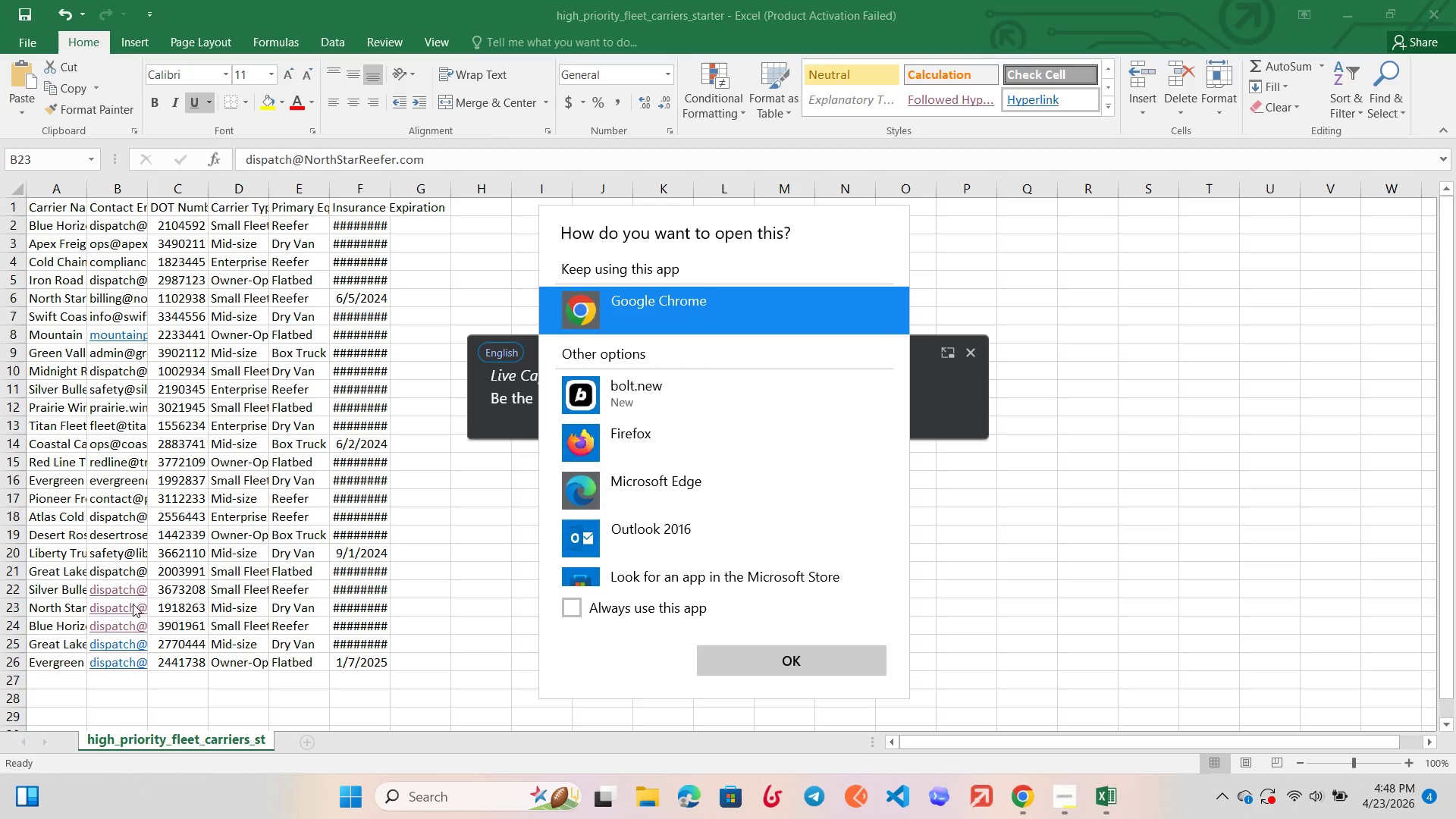 
double_click([133, 604])
 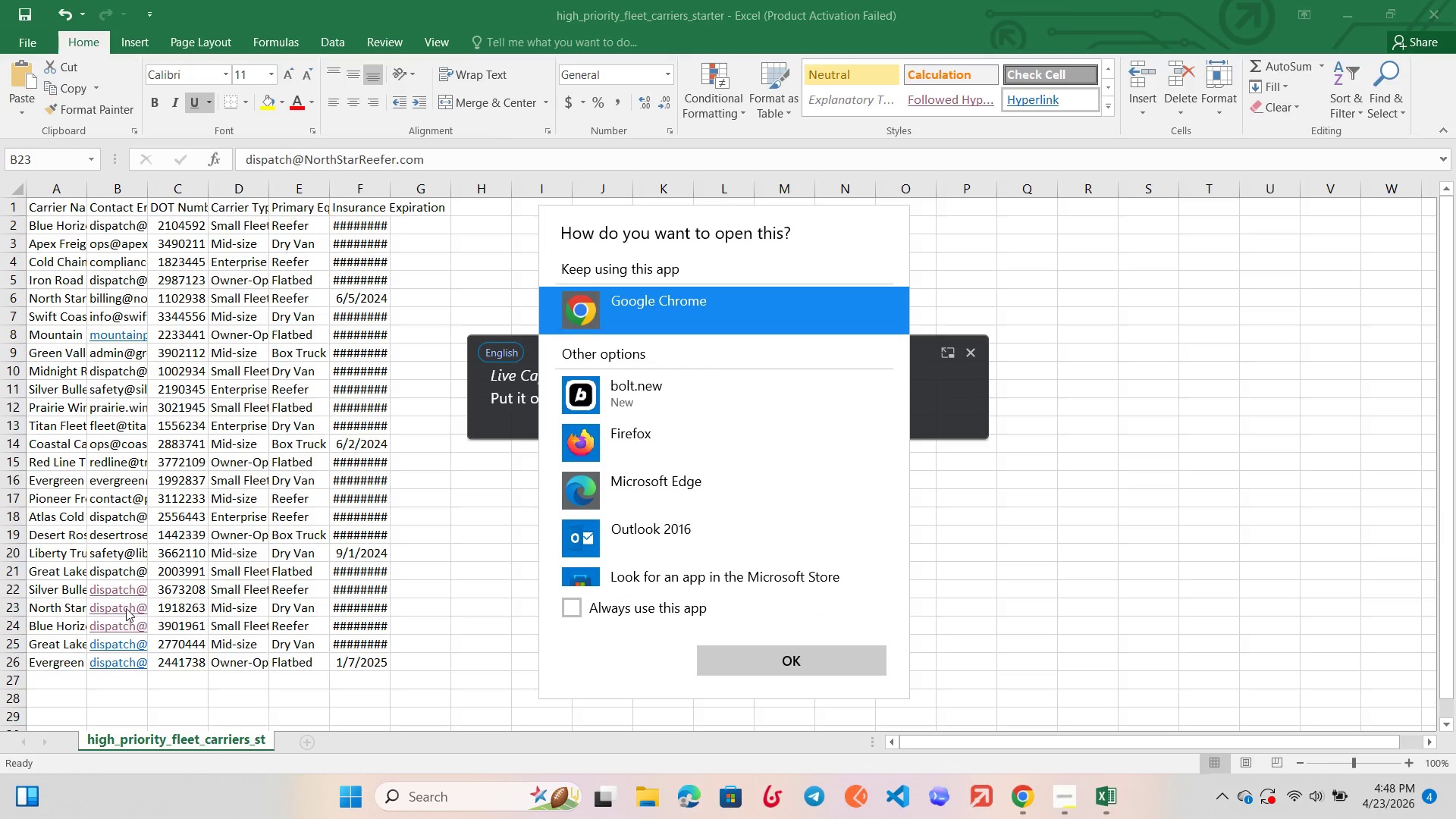 
double_click([126, 608])
 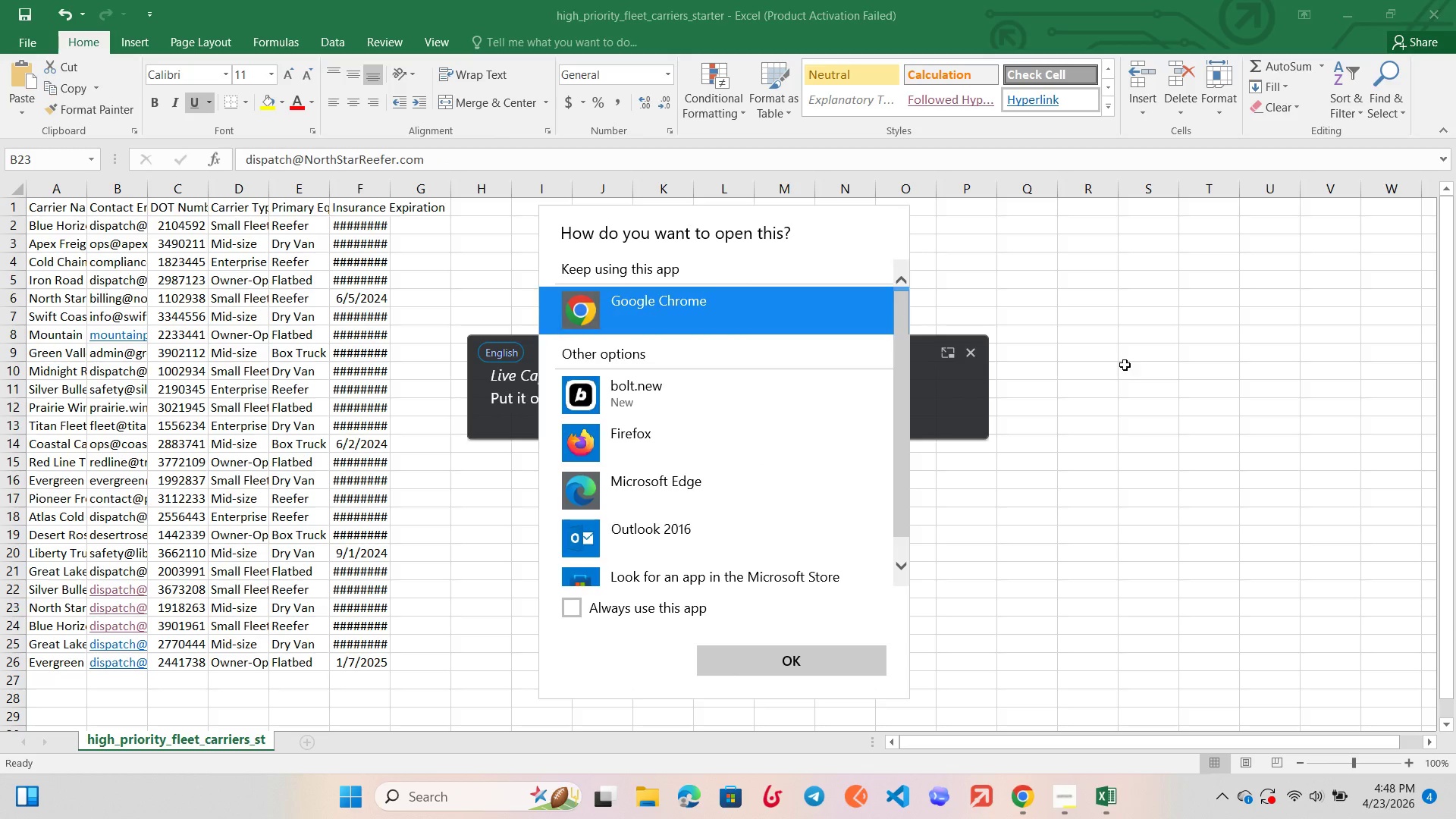 
left_click([968, 347])
 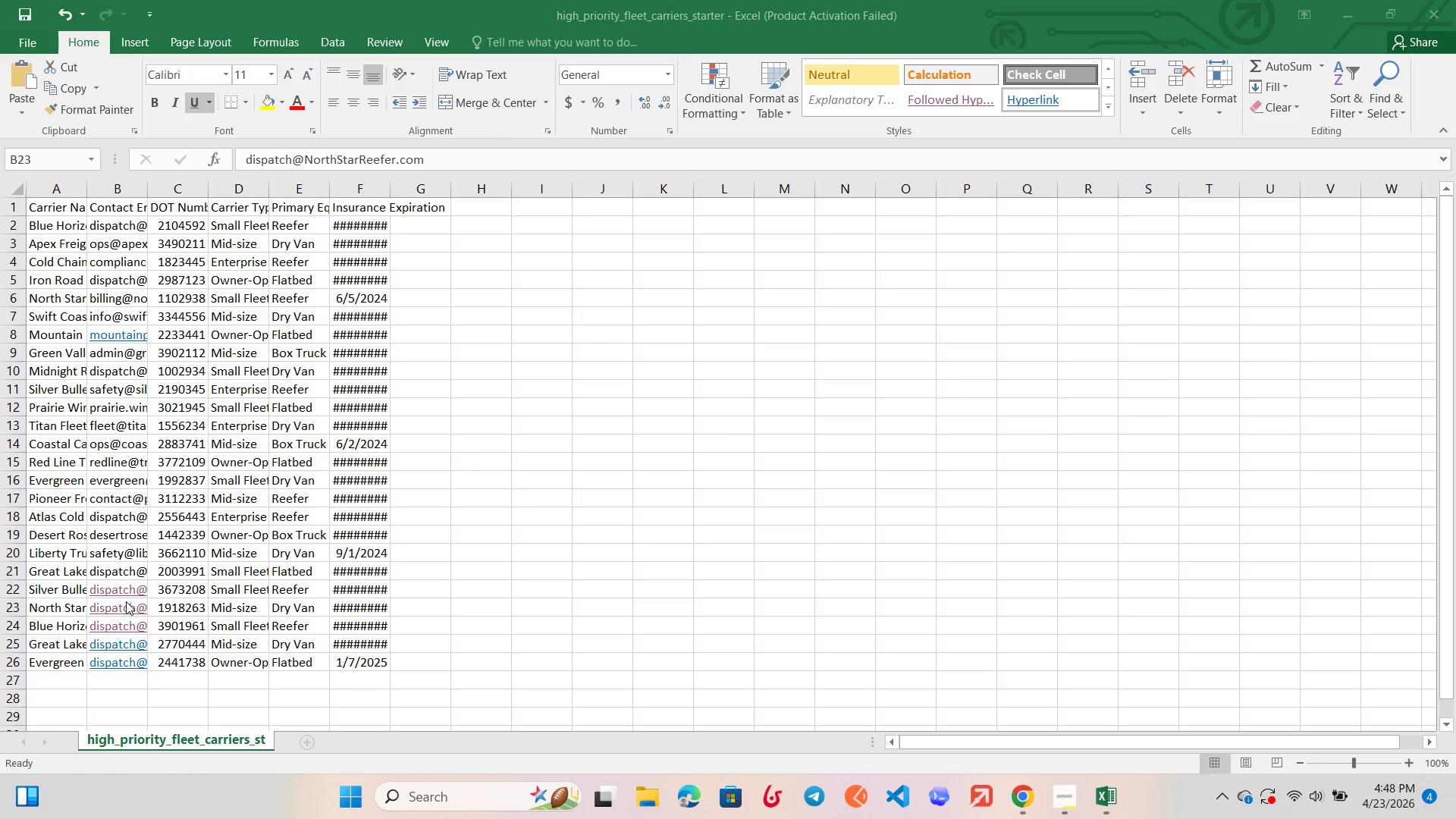 
left_click([124, 601])
 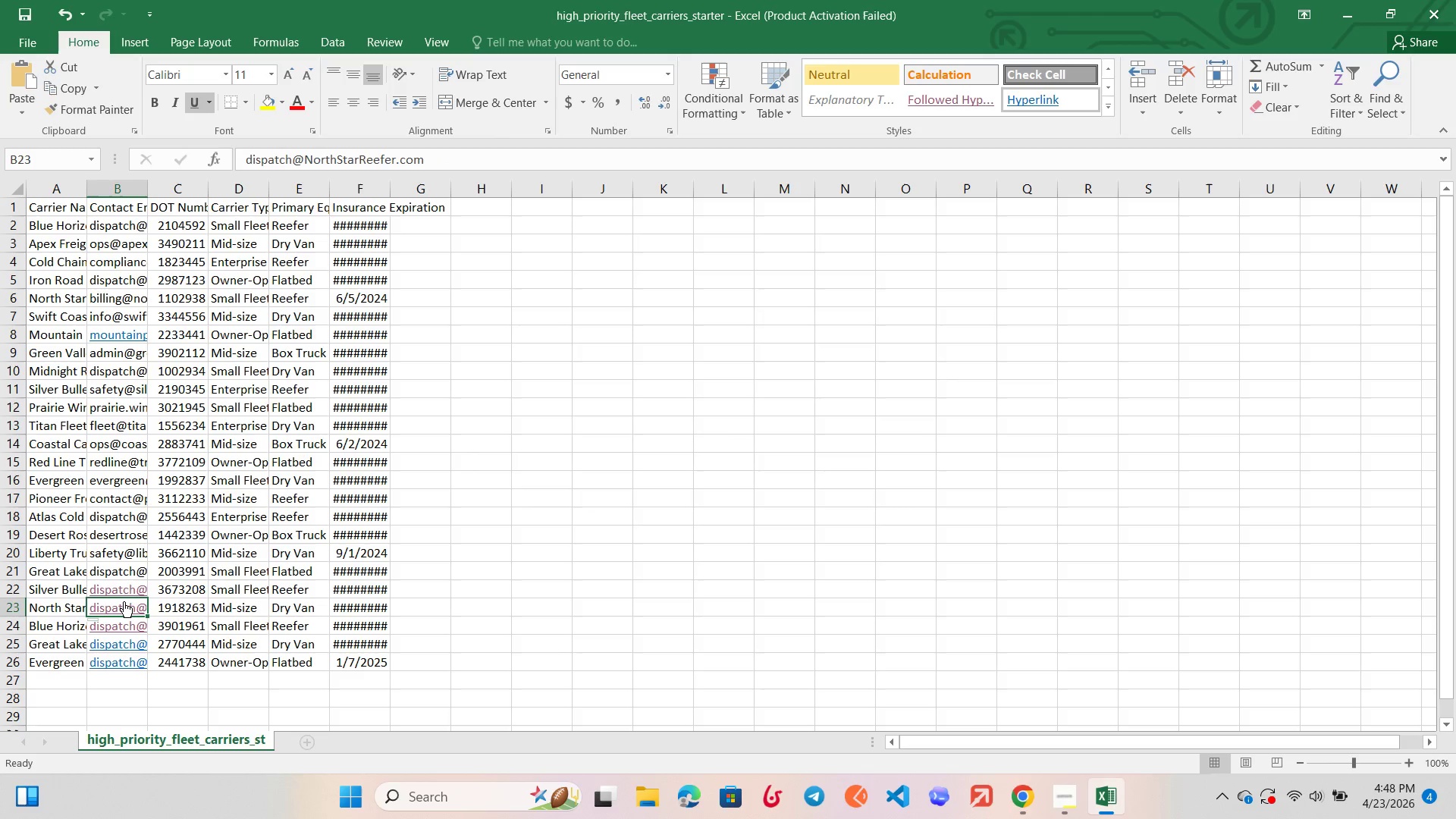 
left_click([124, 601])
 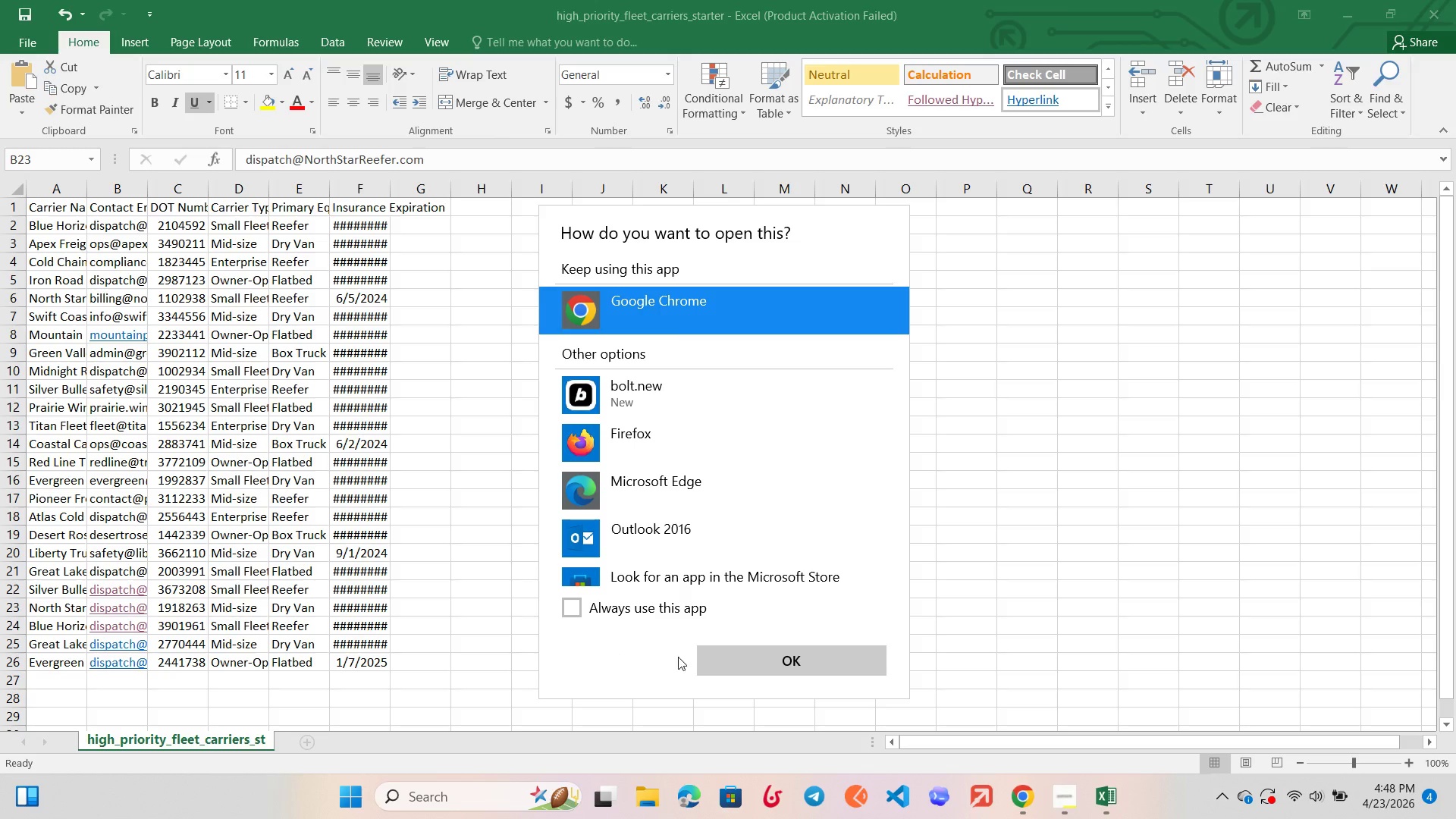 
left_click([1076, 435])
 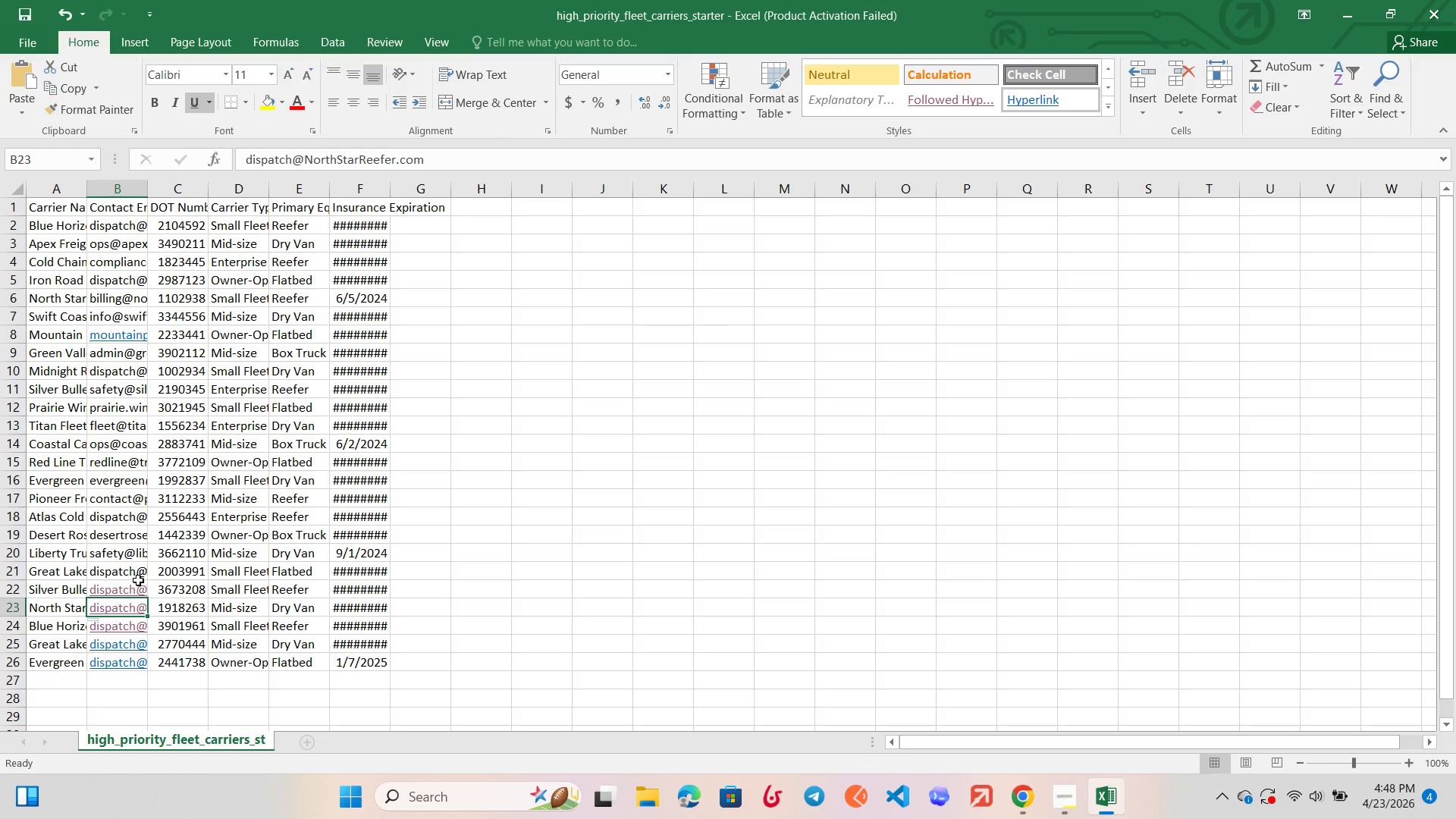 
mouse_move([361, 230])
 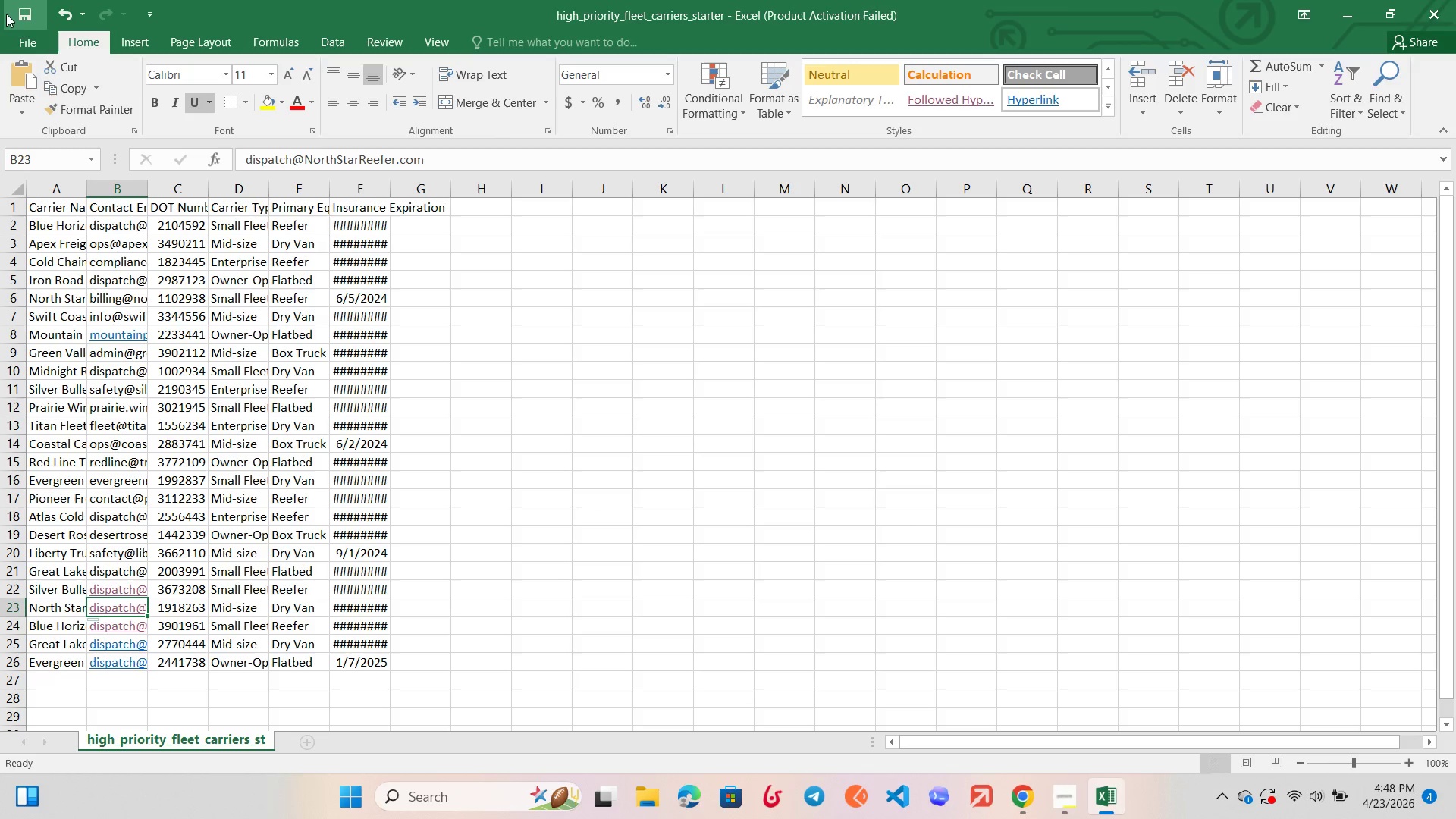 
left_click([6, 12])
 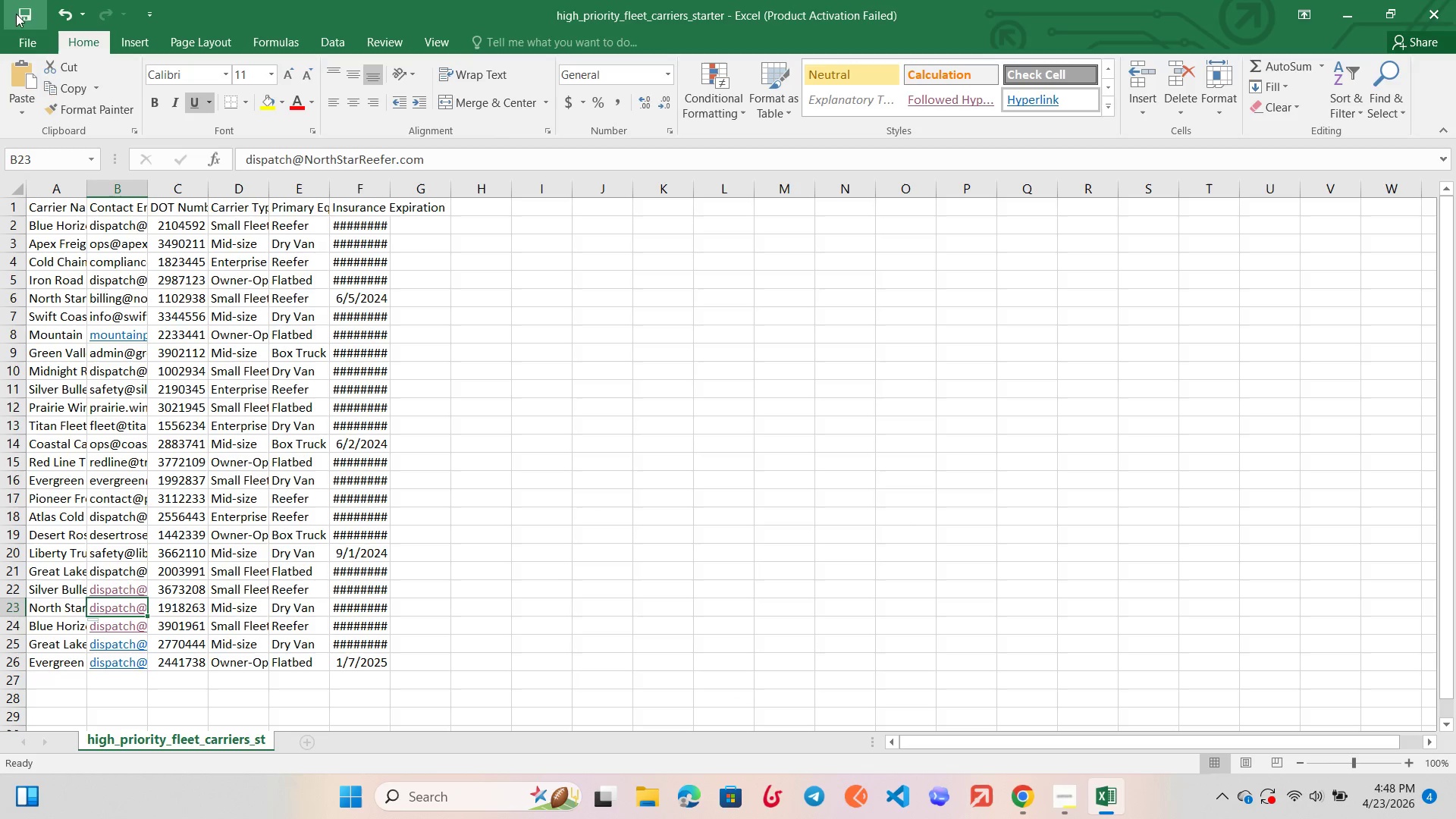 
left_click([27, 14])
 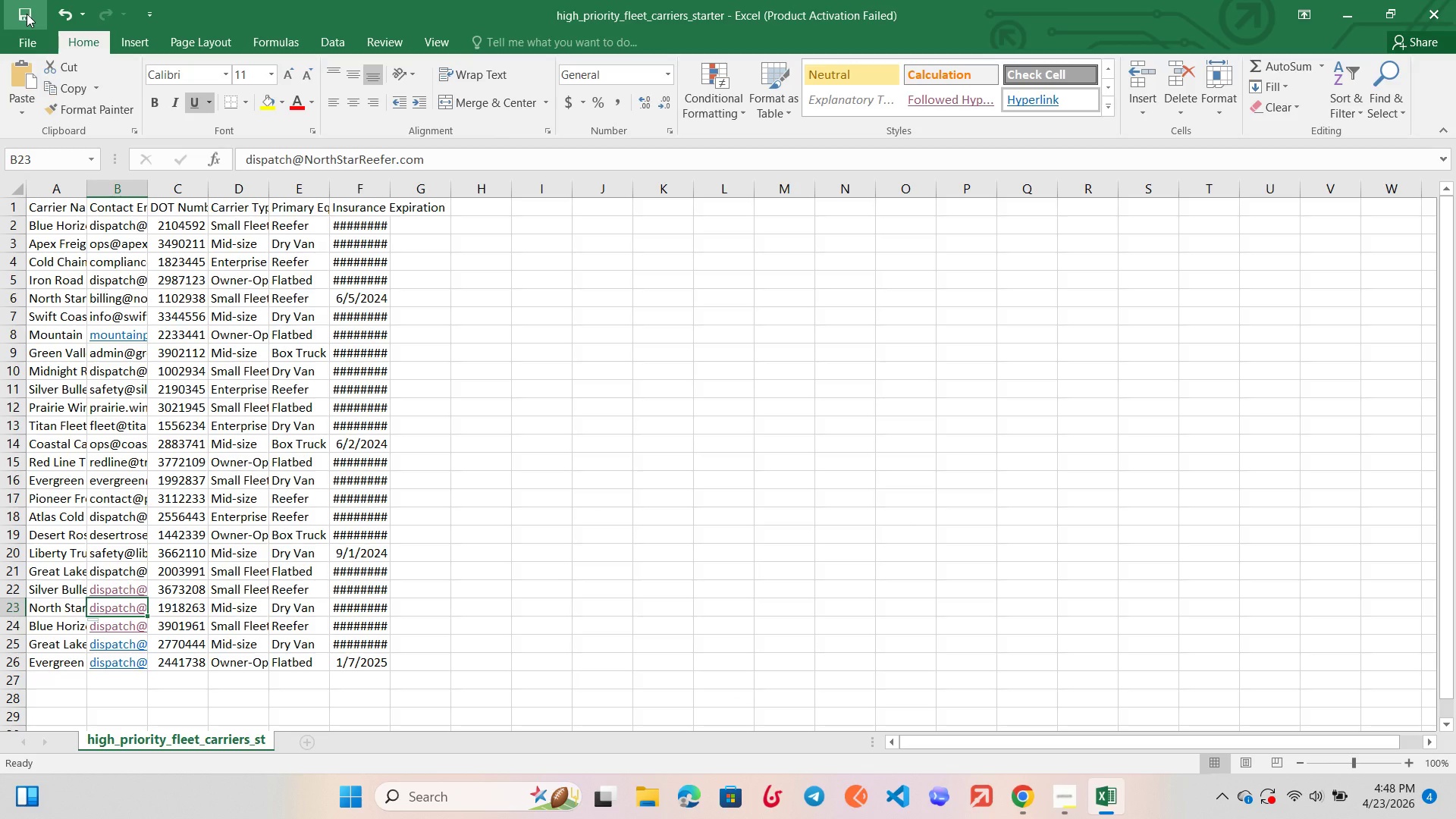 
left_click([27, 14])
 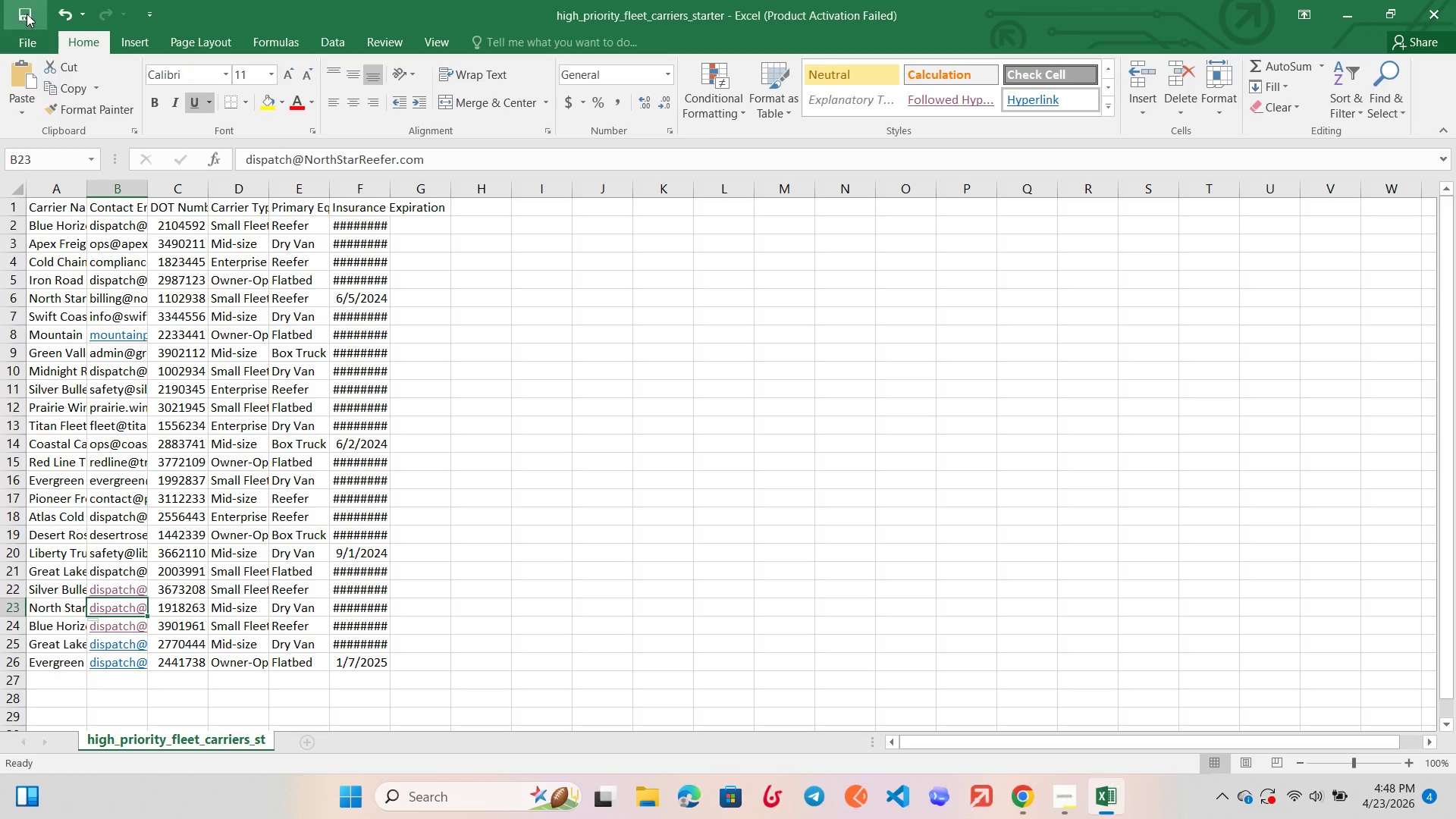 
double_click([27, 14])
 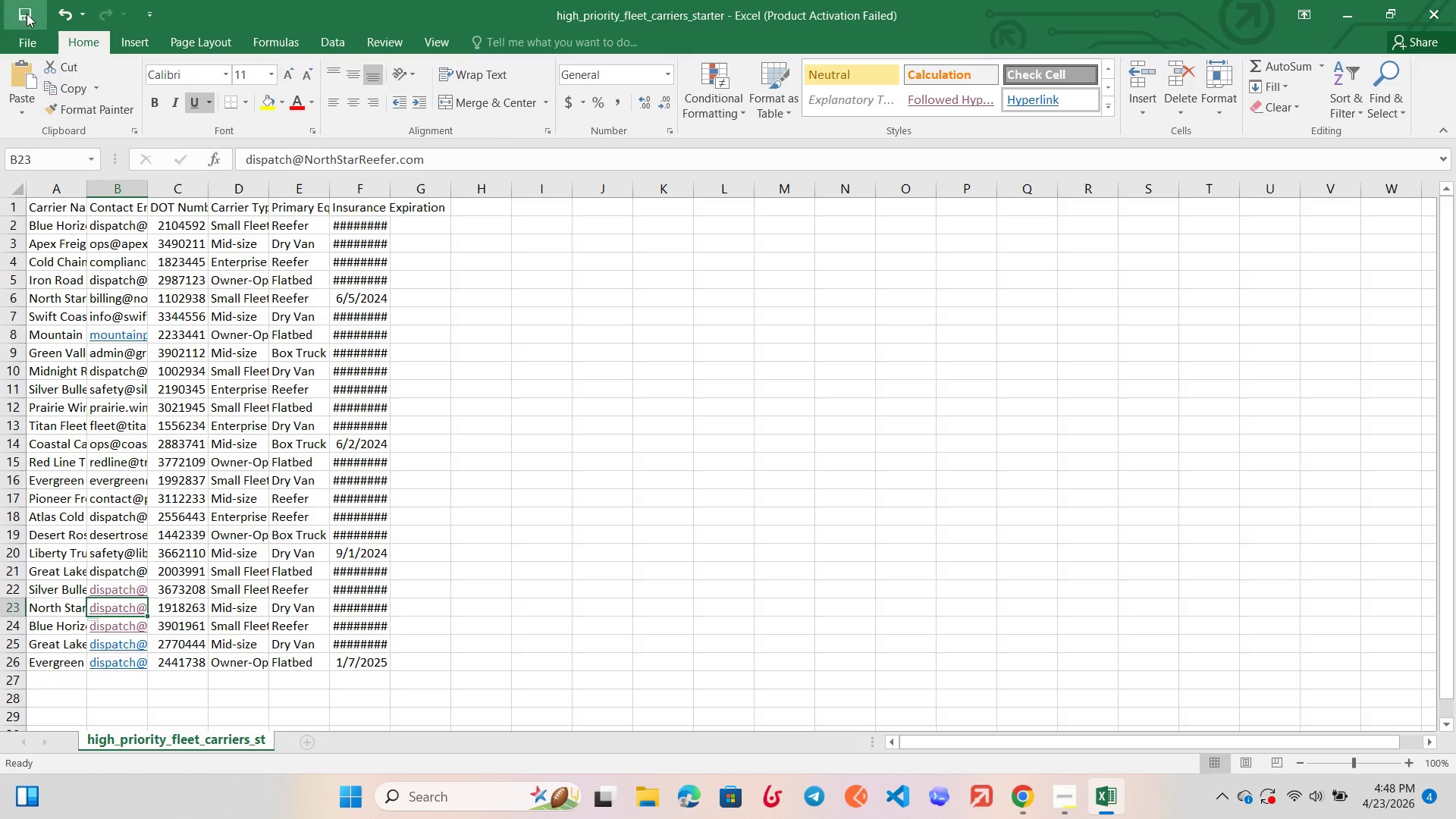 
triple_click([27, 14])
 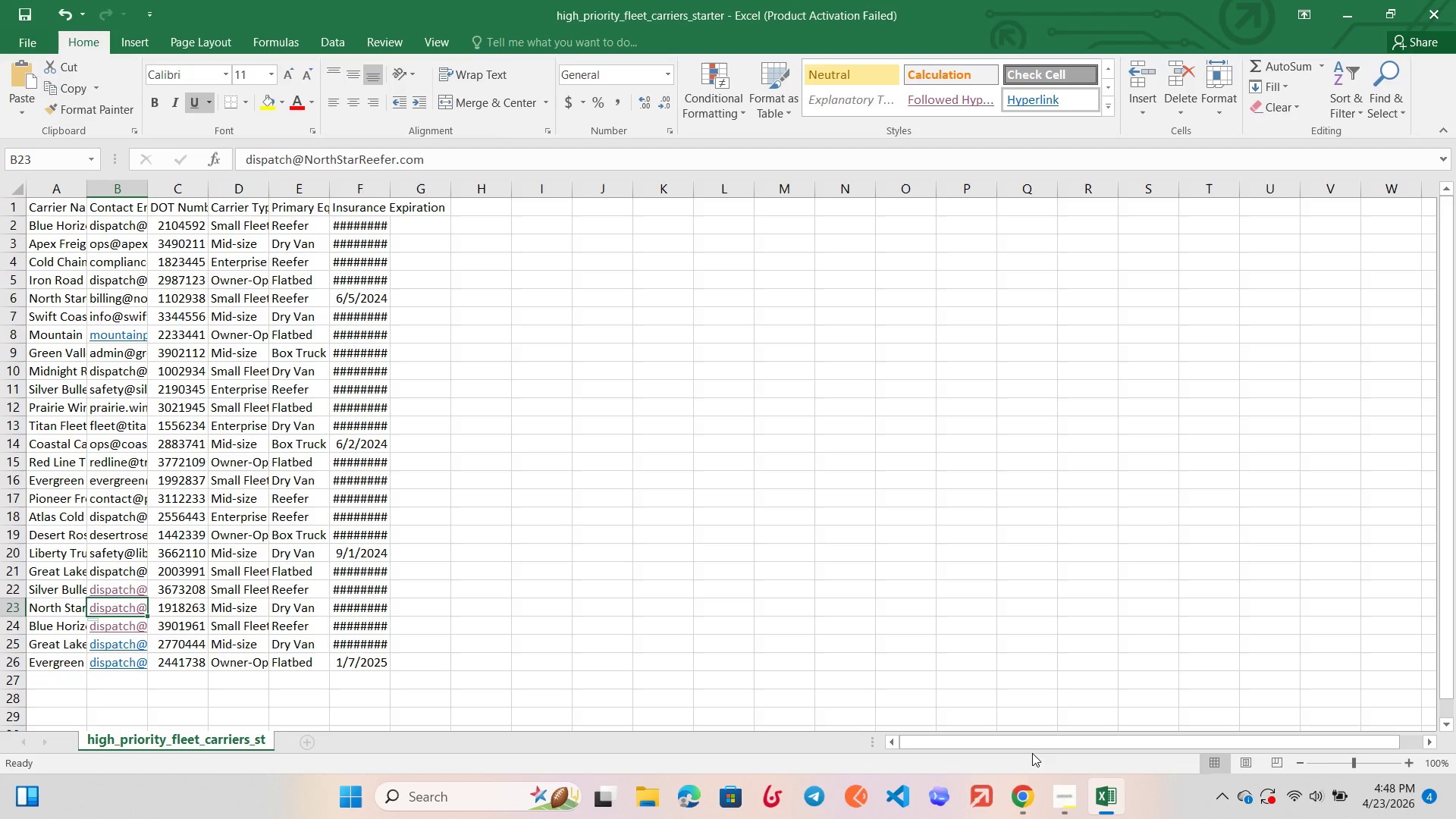 
left_click([1021, 789])
 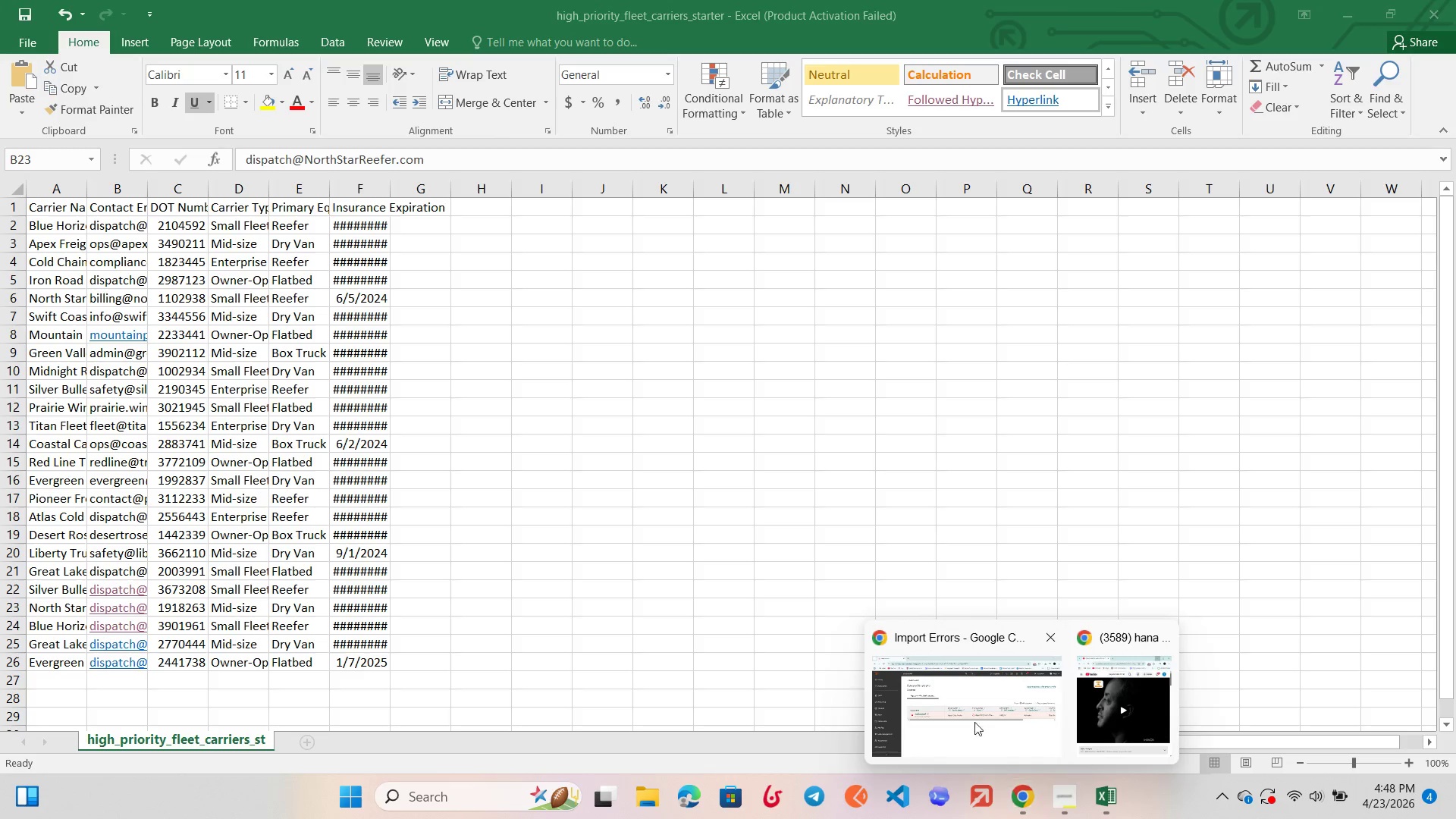 
left_click([971, 698])
 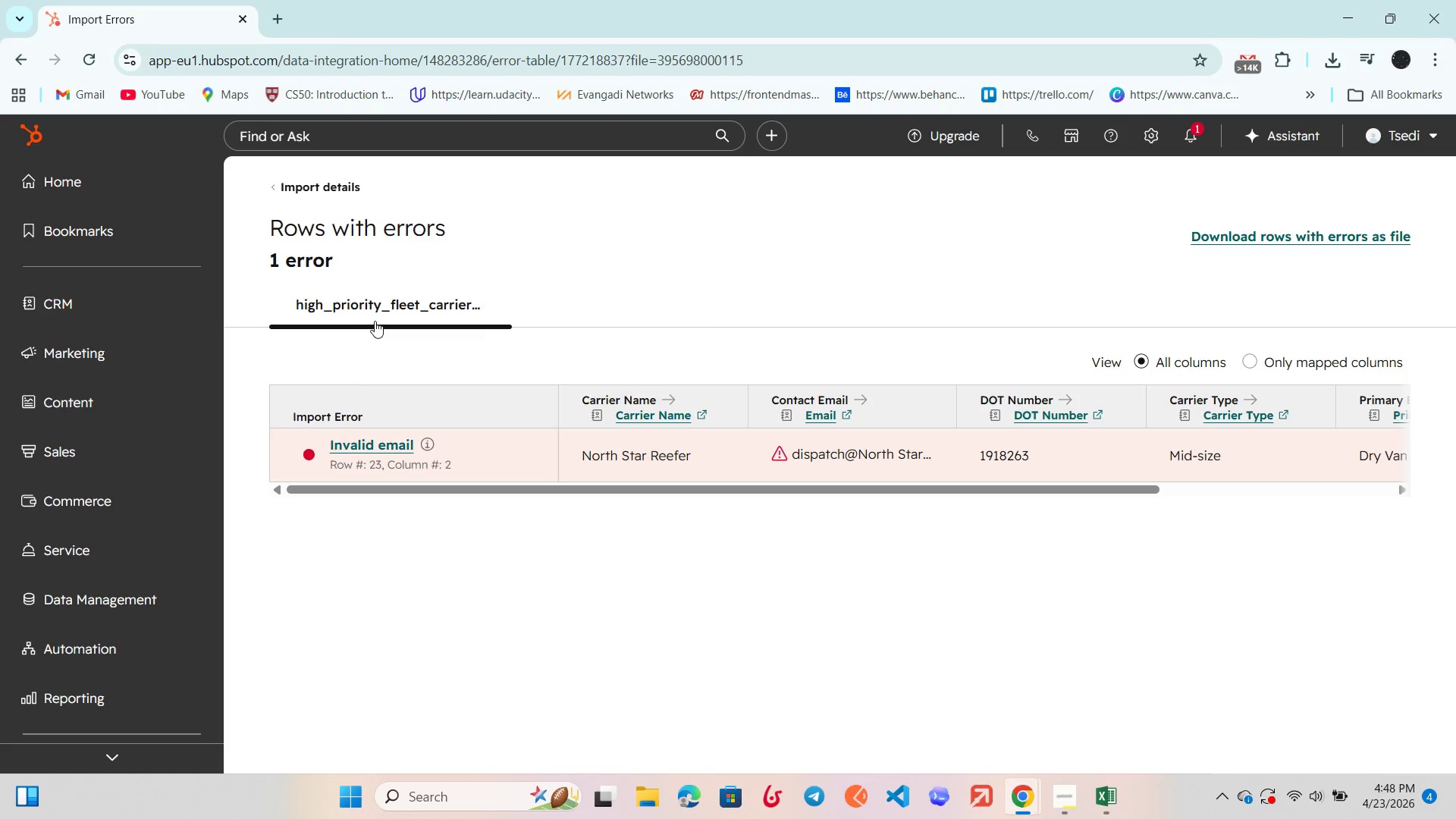 
scroll: coordinate [552, 437], scroll_direction: up, amount: 13.0
 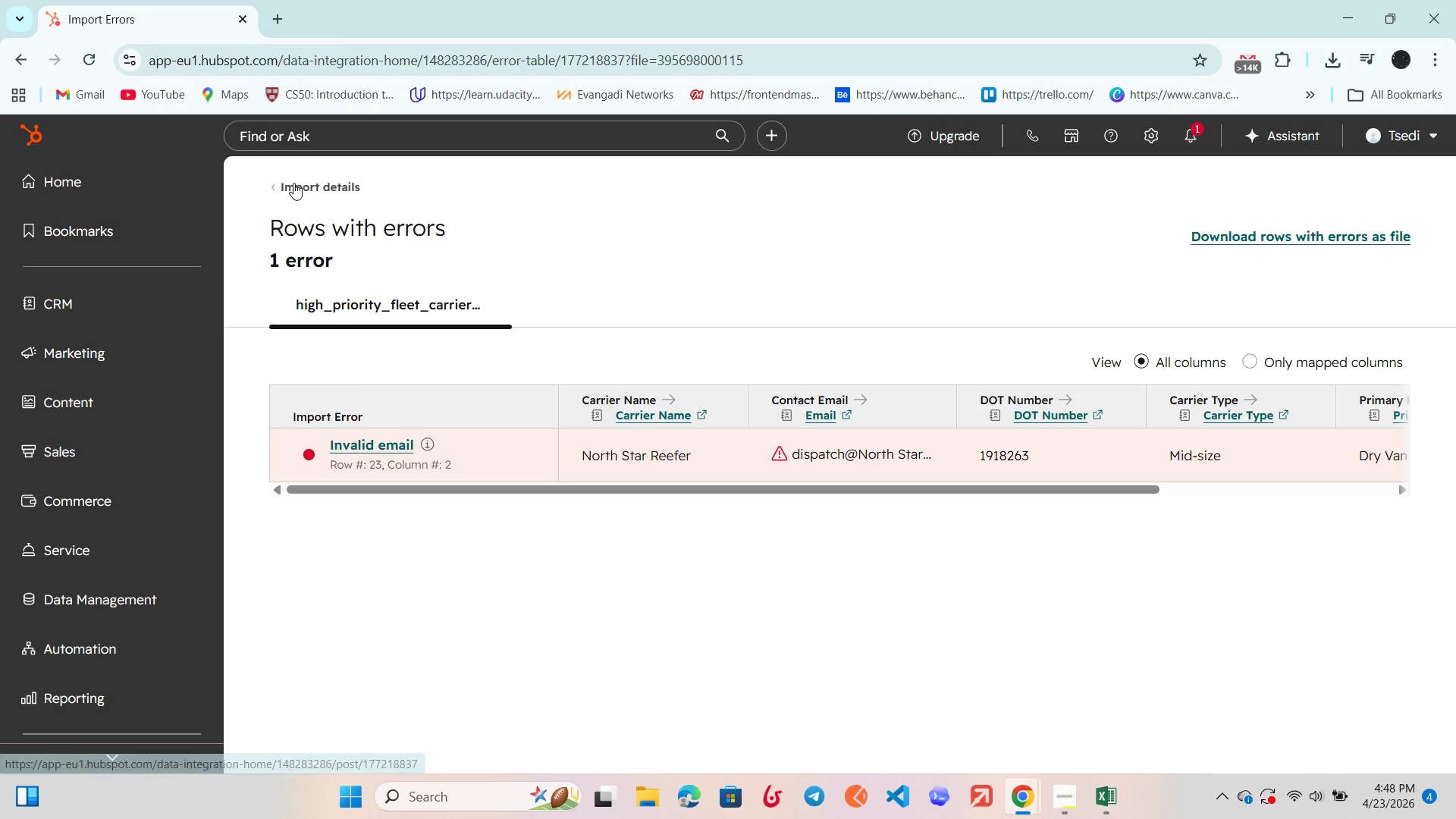 
left_click([296, 183])
 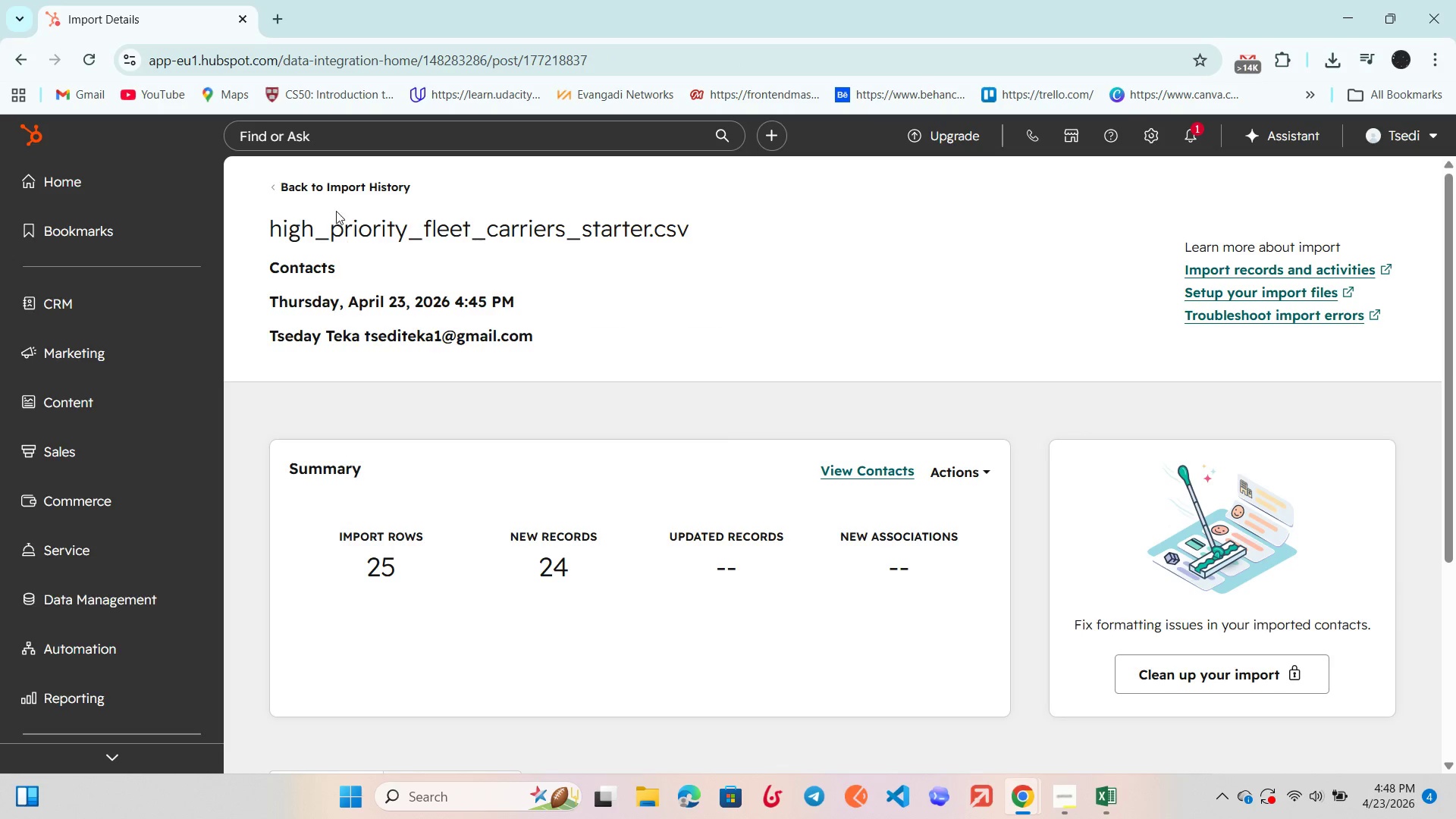 
left_click([329, 183])
 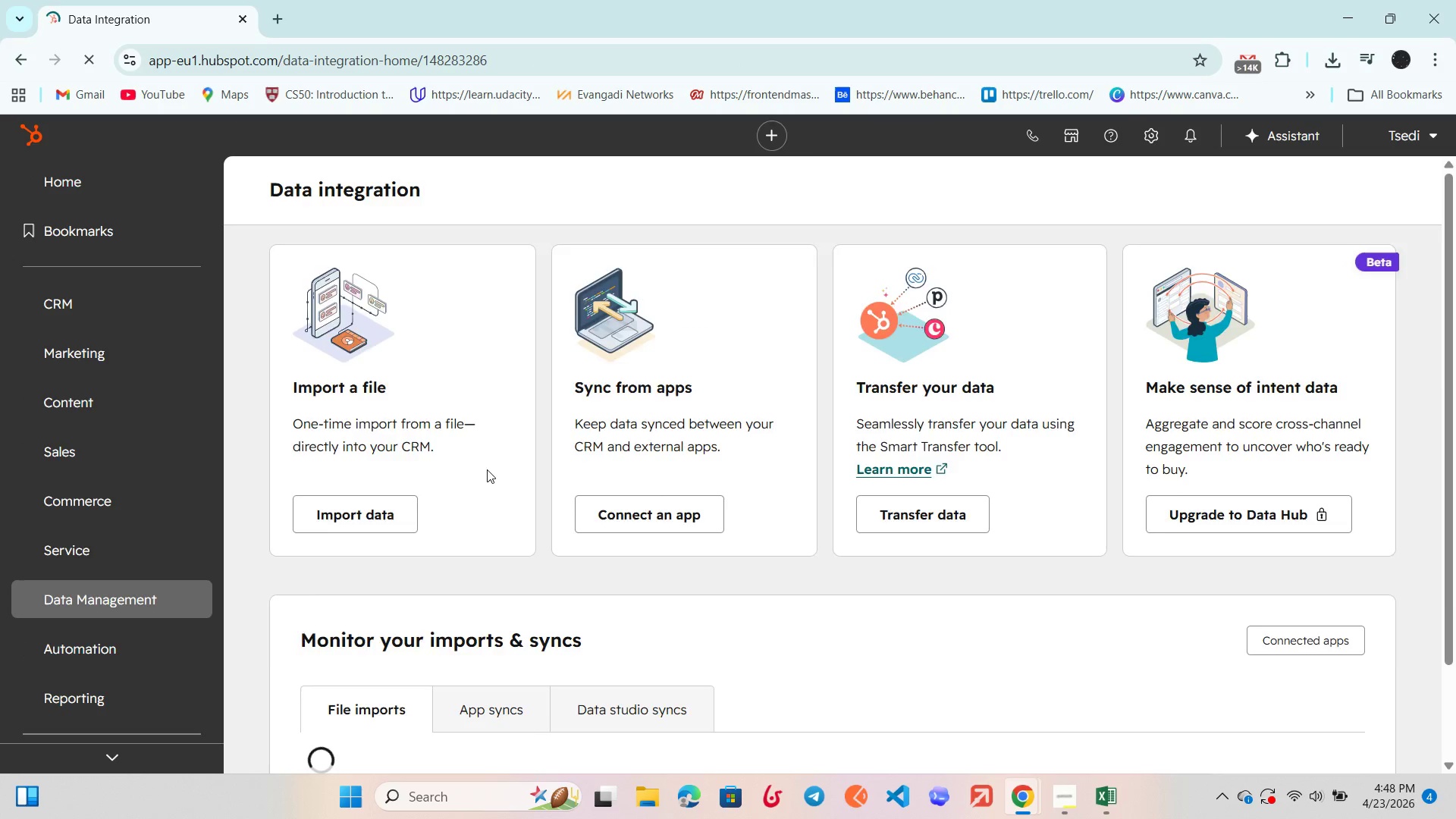 
scroll: coordinate [460, 508], scroll_direction: down, amount: 8.0
 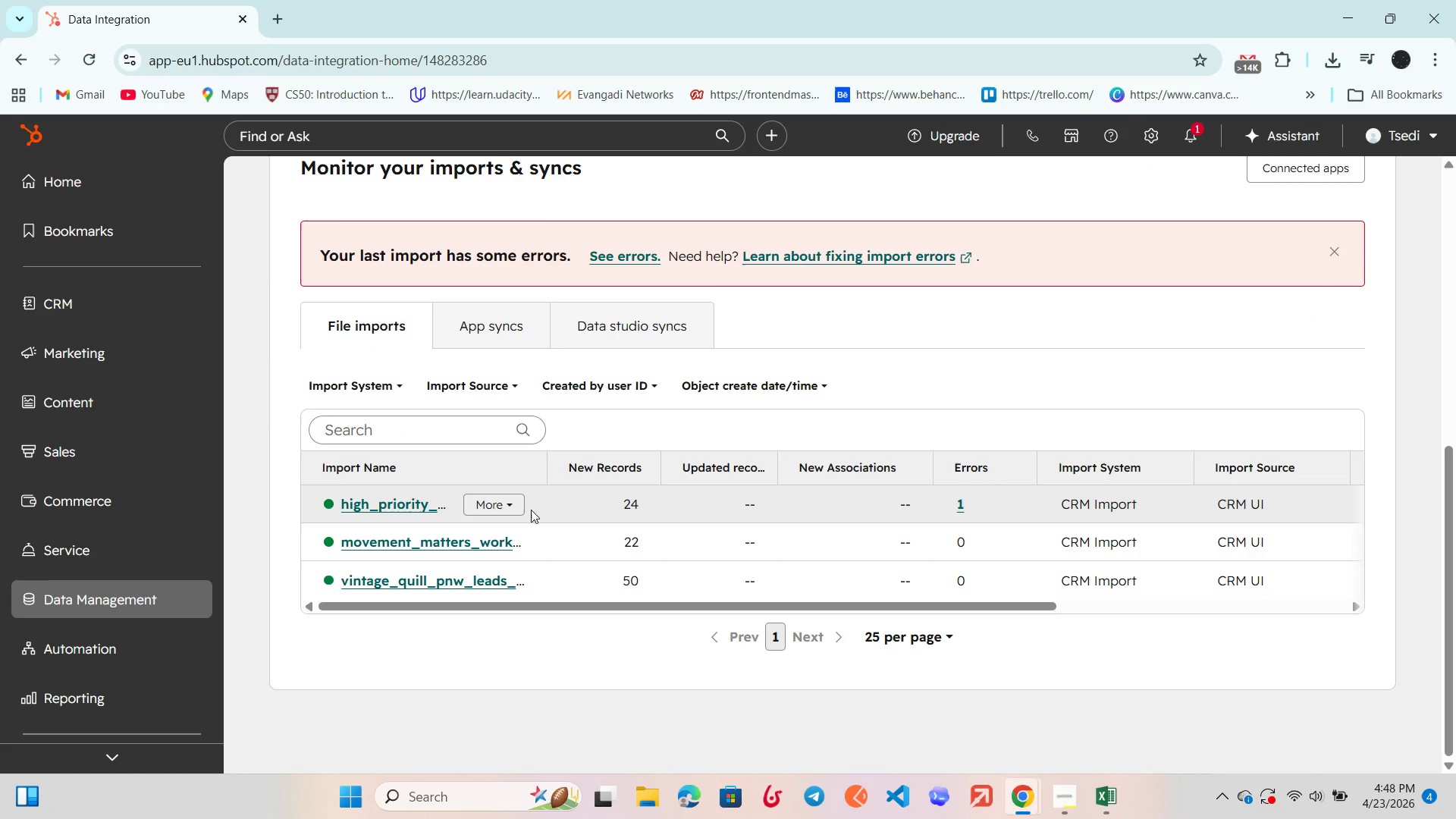 
left_click([506, 504])
 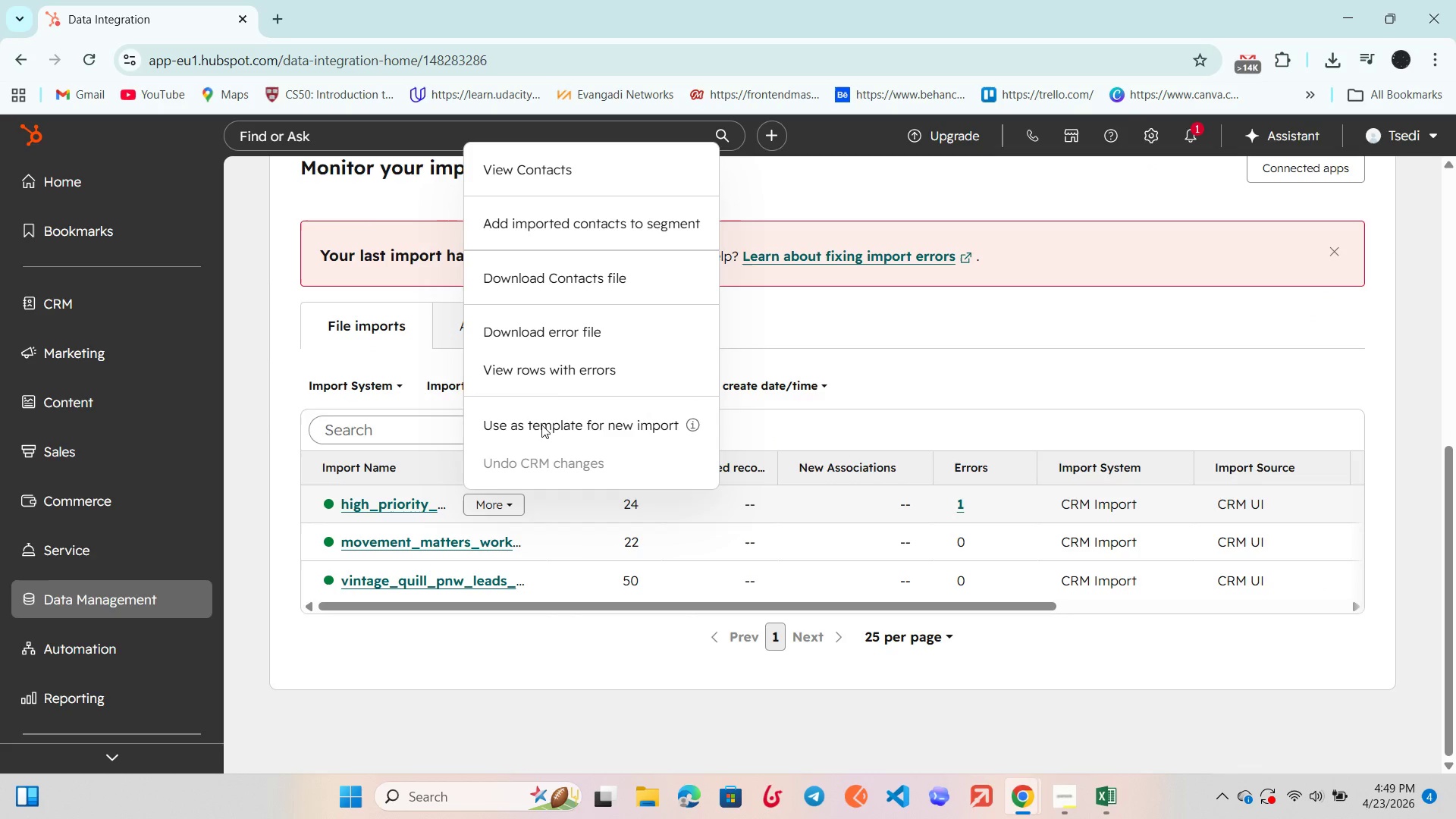 
scroll: coordinate [554, 397], scroll_direction: down, amount: 3.0
 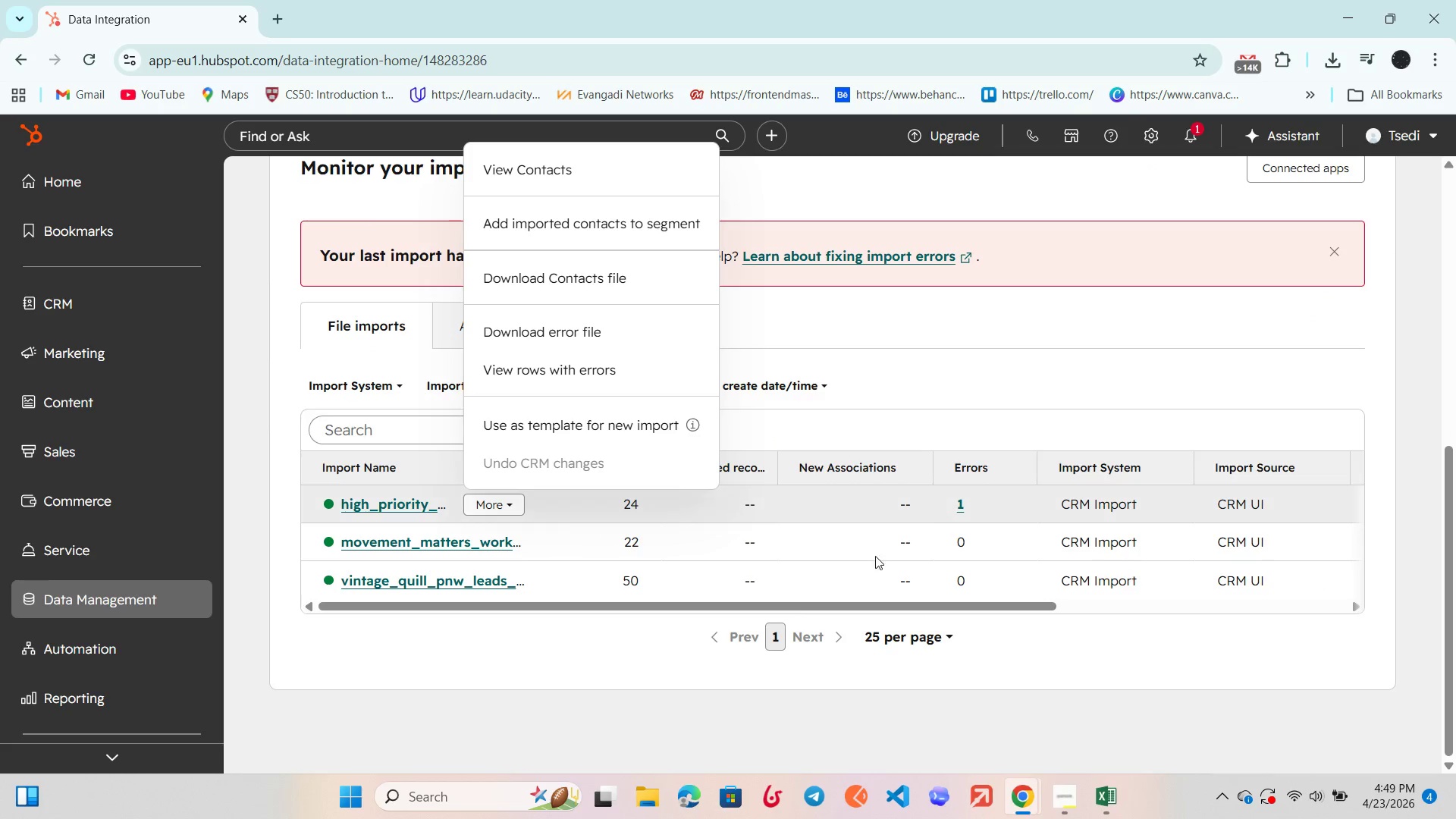 
left_click([670, 683])
 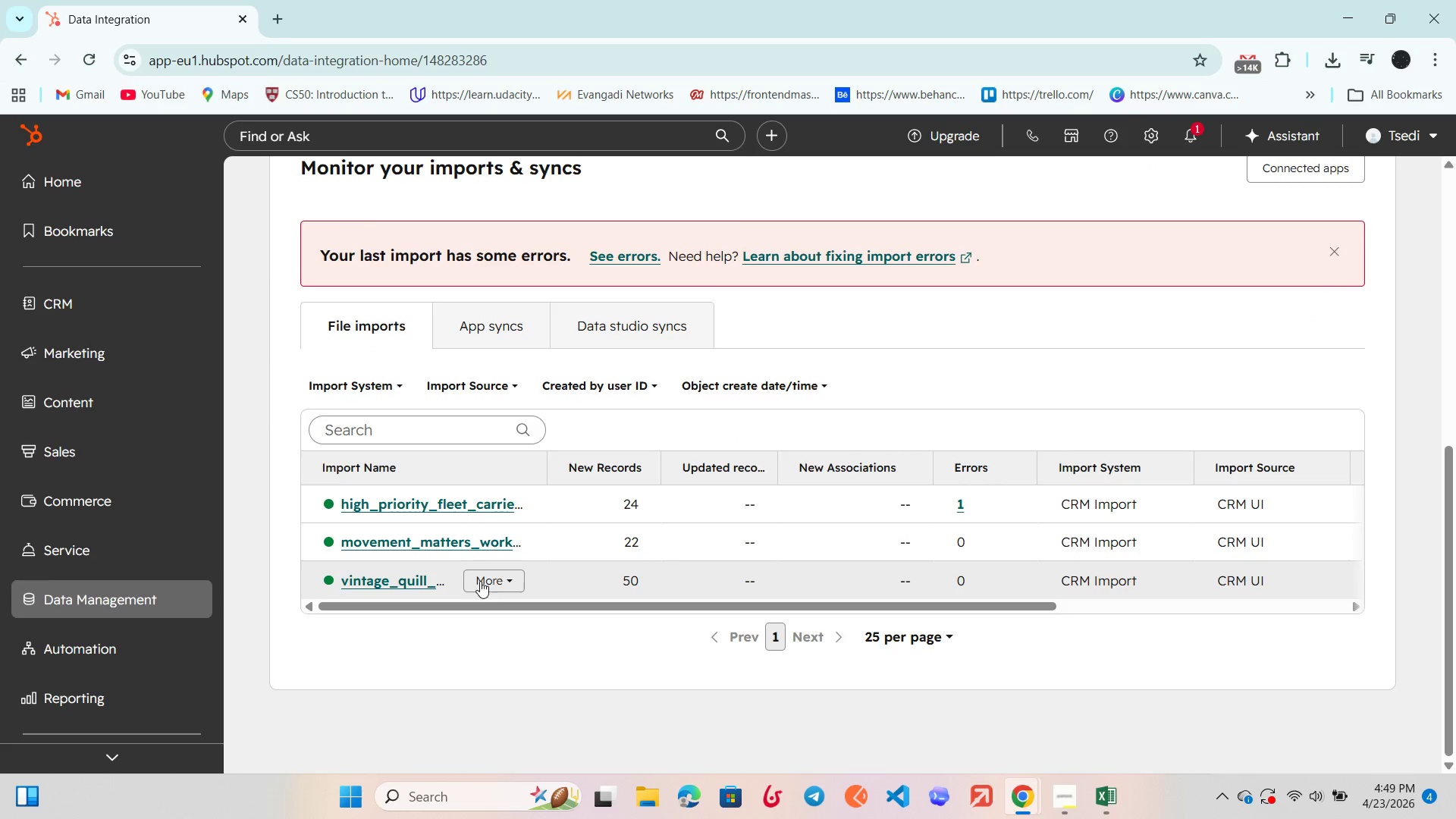 
left_click_drag(start_coordinate=[491, 604], to_coordinate=[387, 632])
 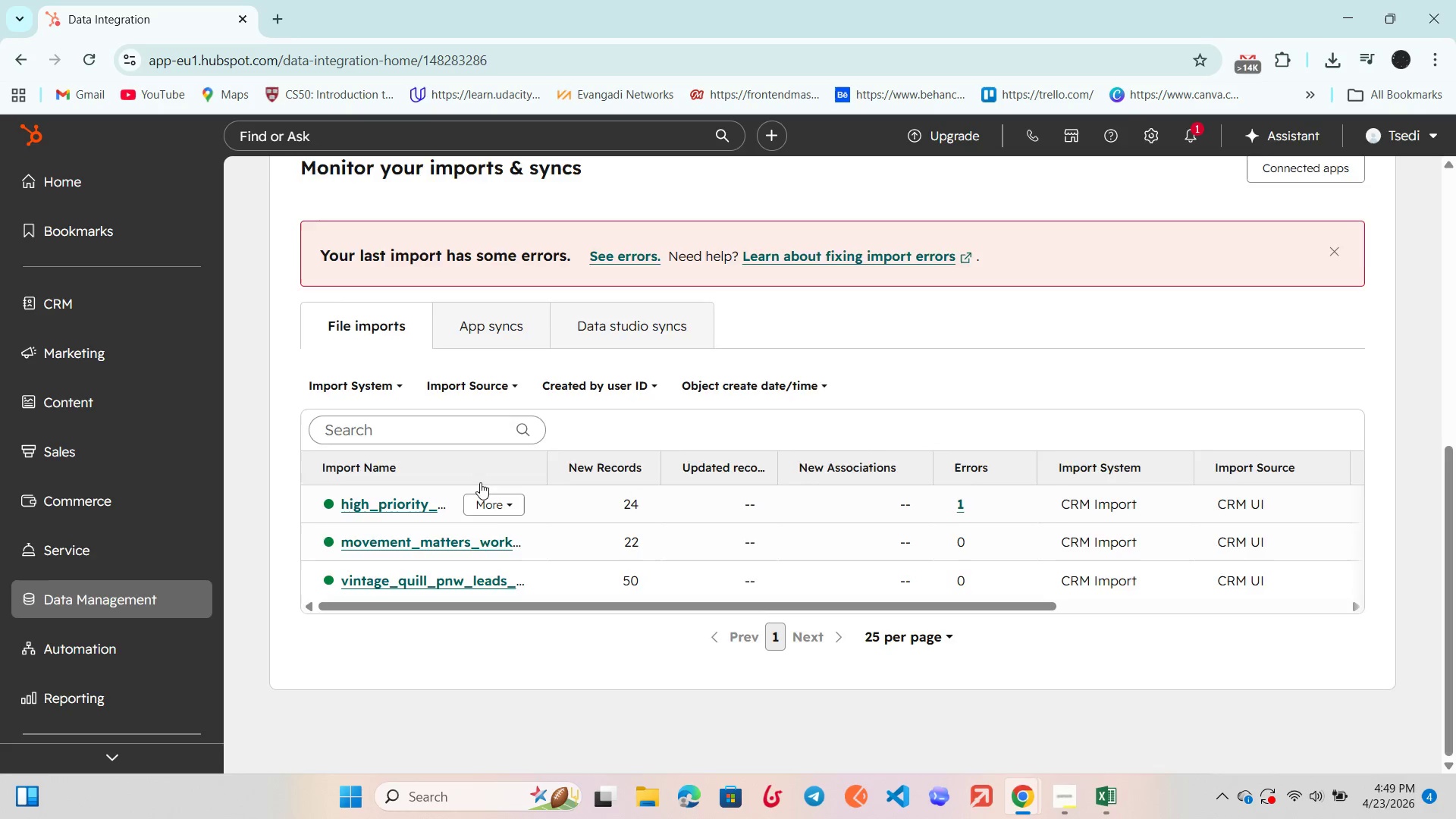 
scroll: coordinate [480, 482], scroll_direction: up, amount: 6.0
 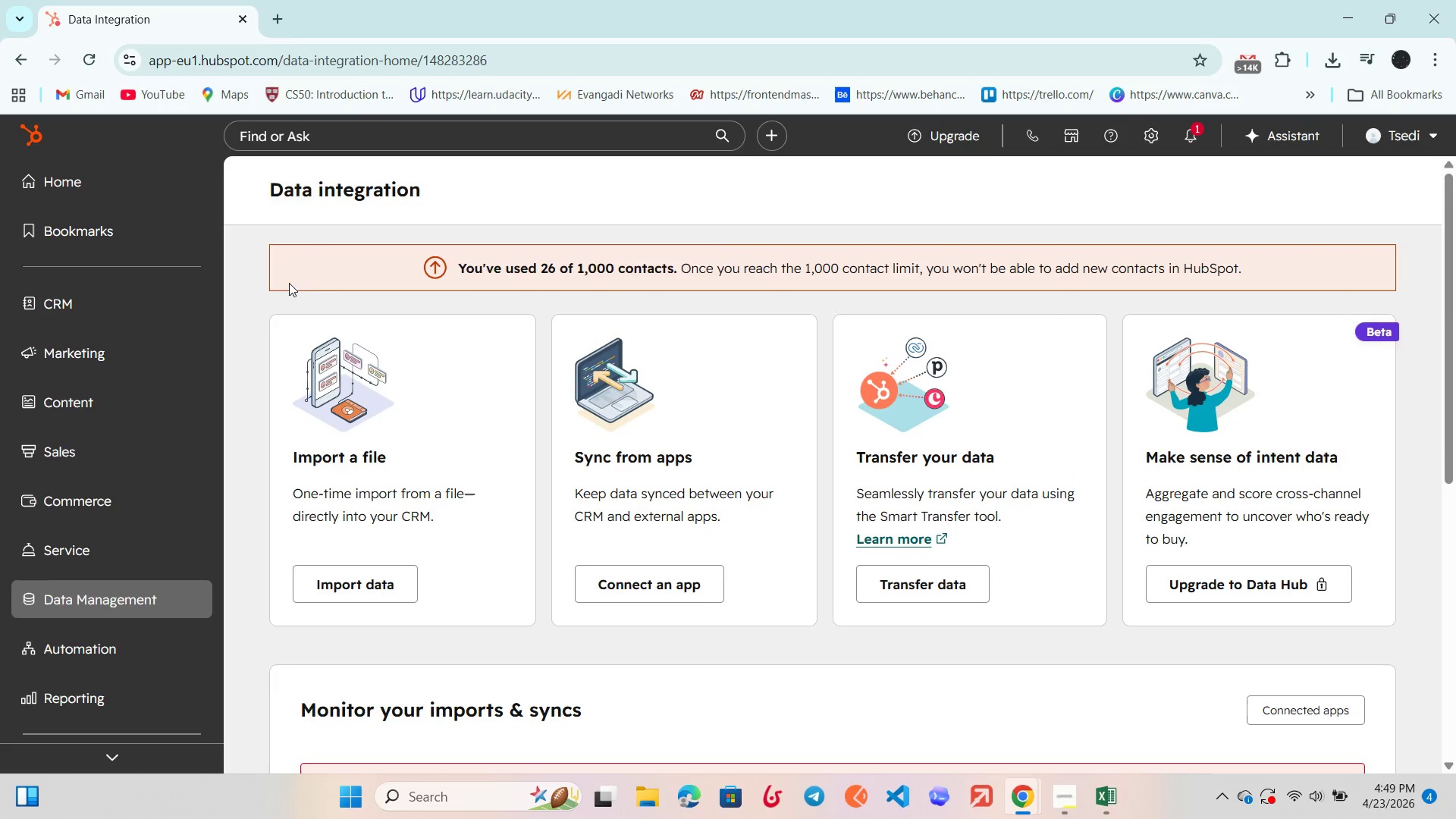 
left_click([71, 304])
 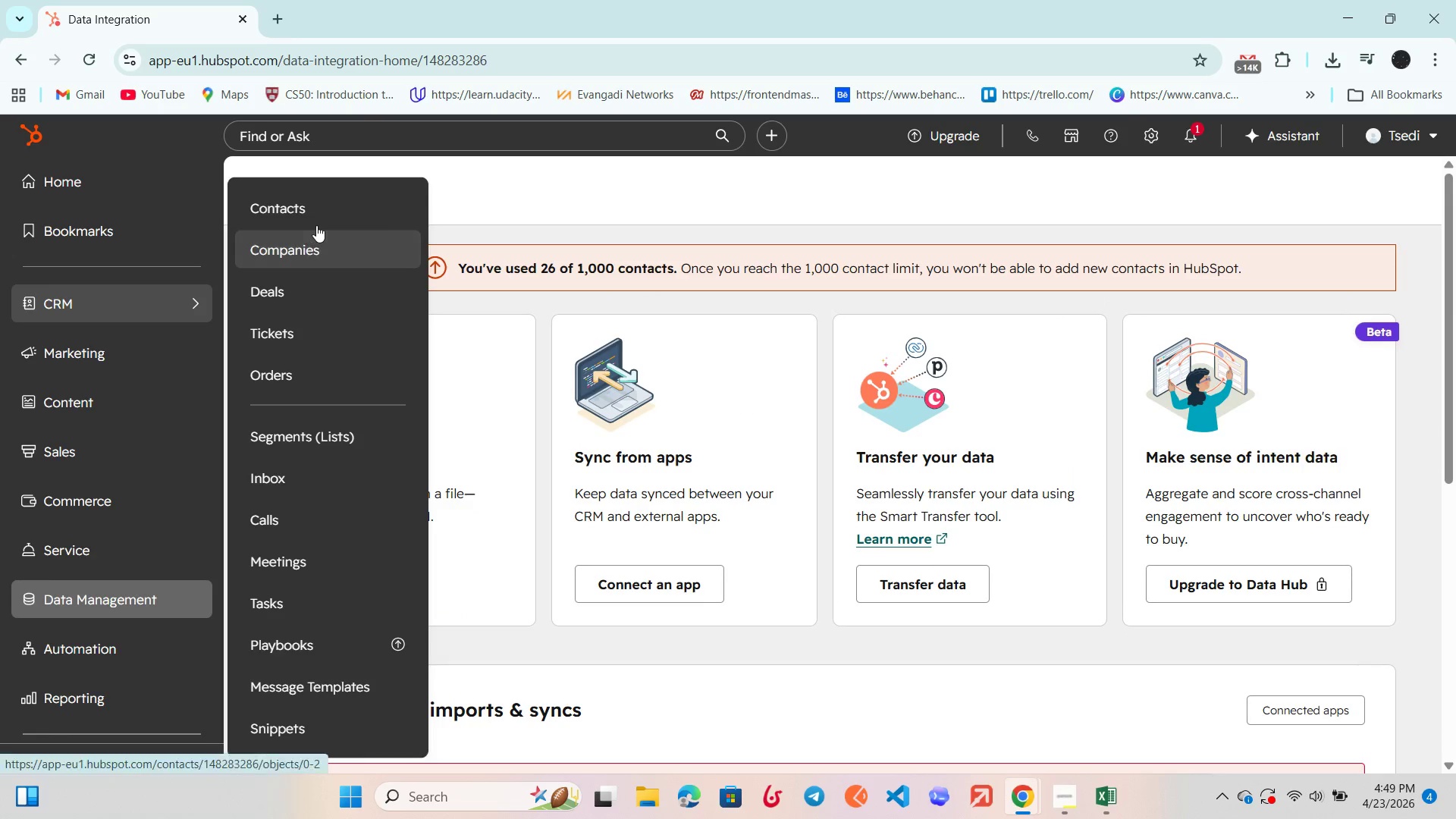 
left_click([319, 218])
 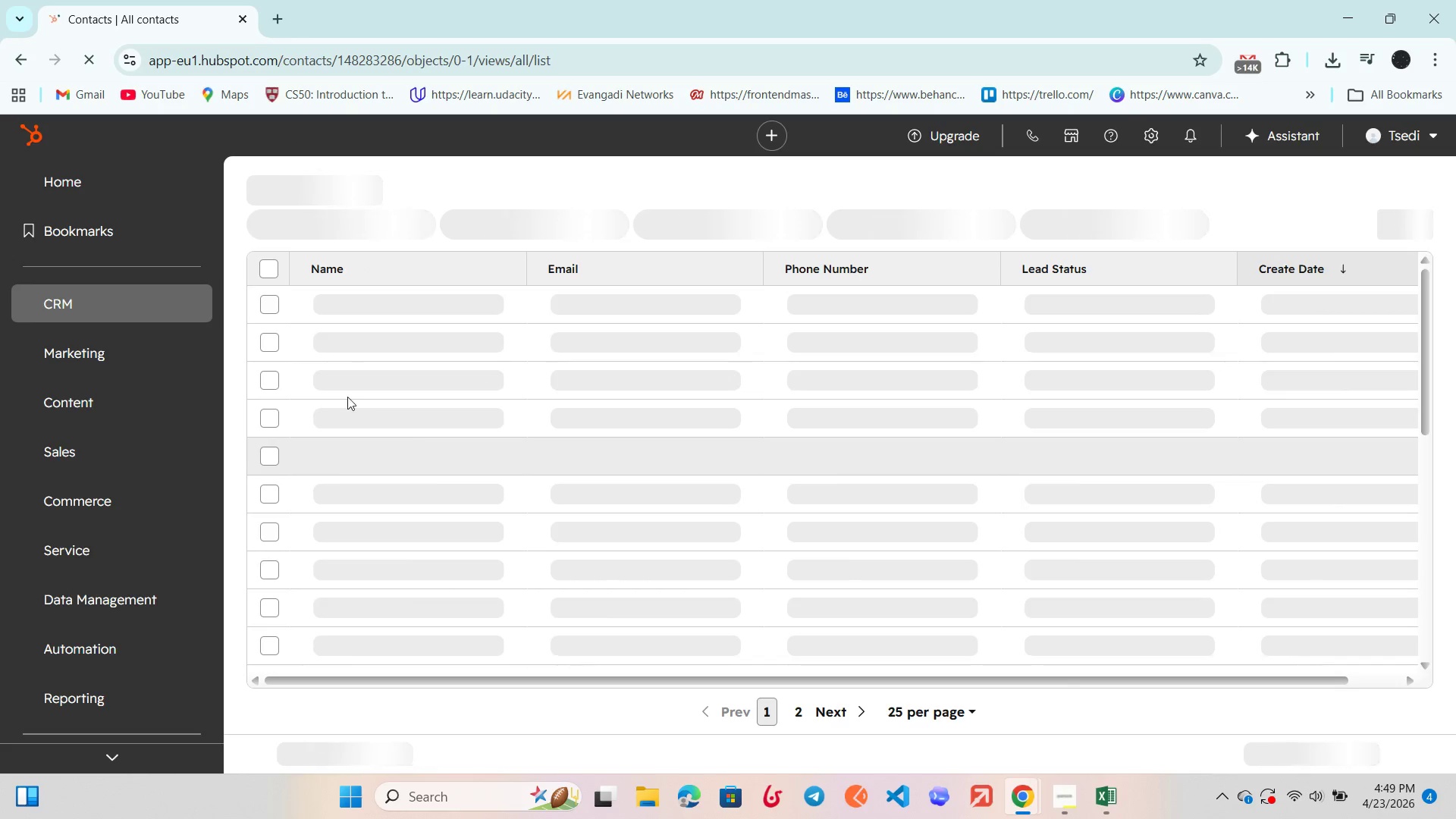 
left_click([265, 262])
 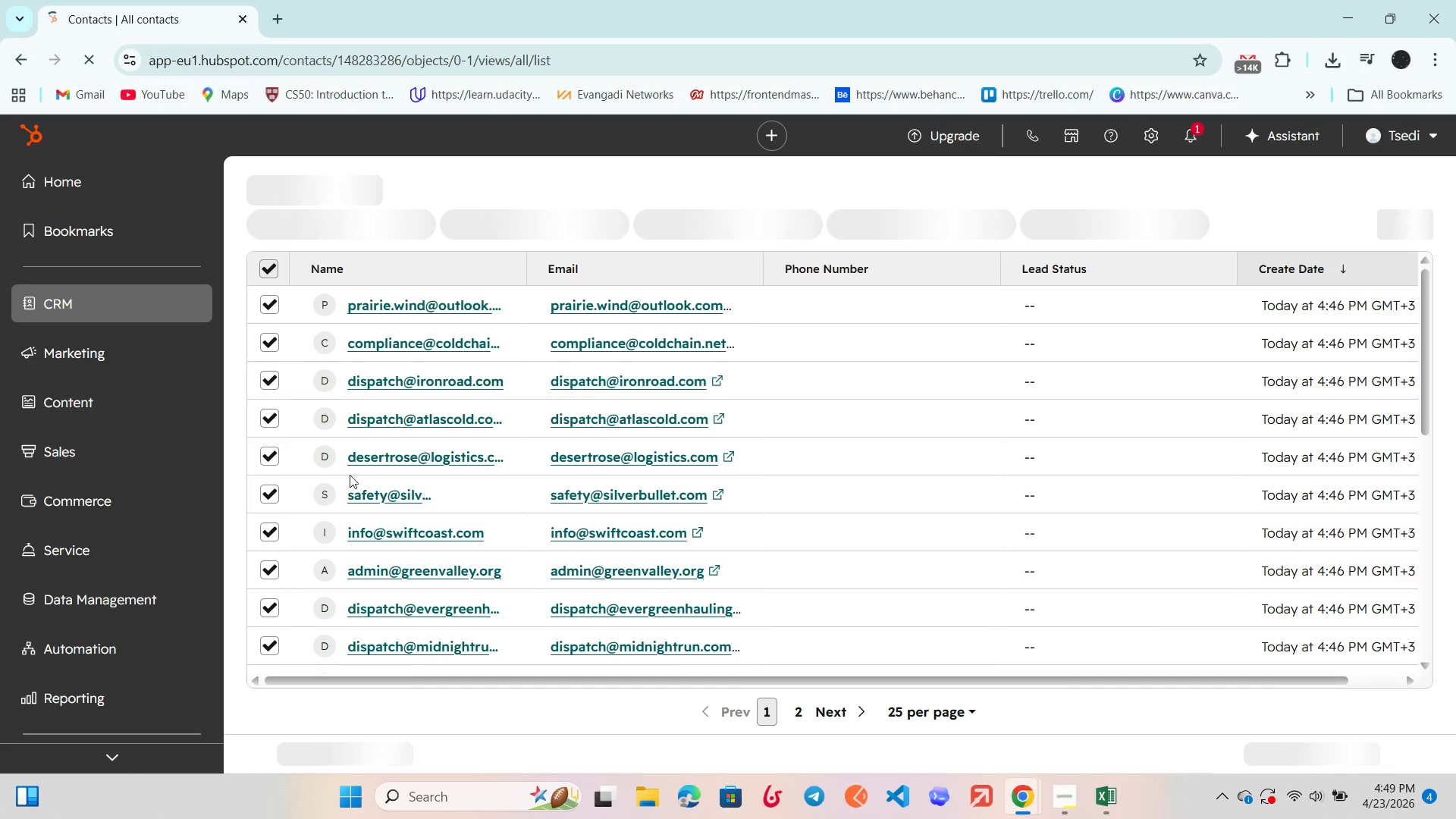 
scroll: coordinate [339, 577], scroll_direction: down, amount: 58.0
 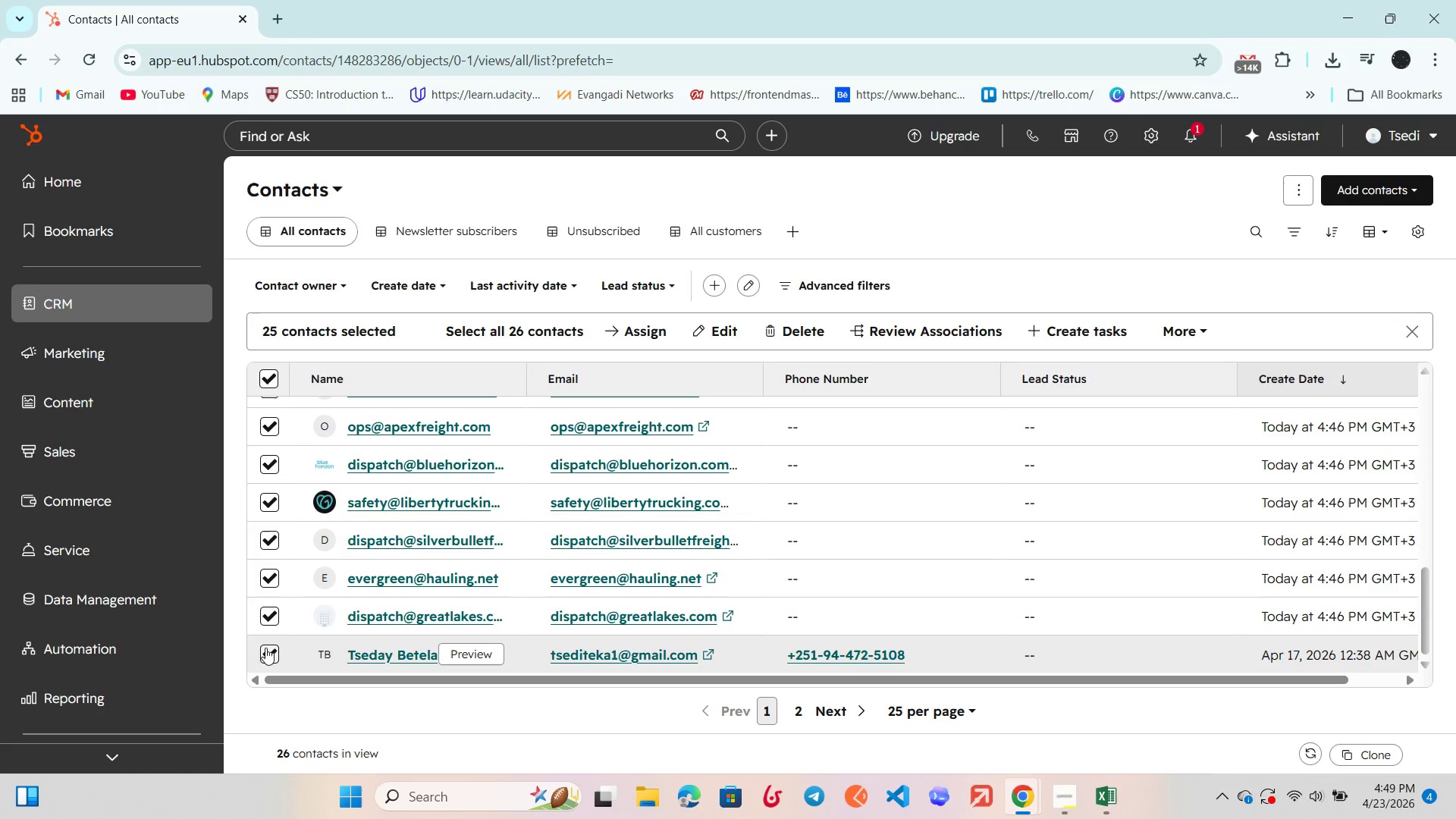 
left_click([266, 648])
 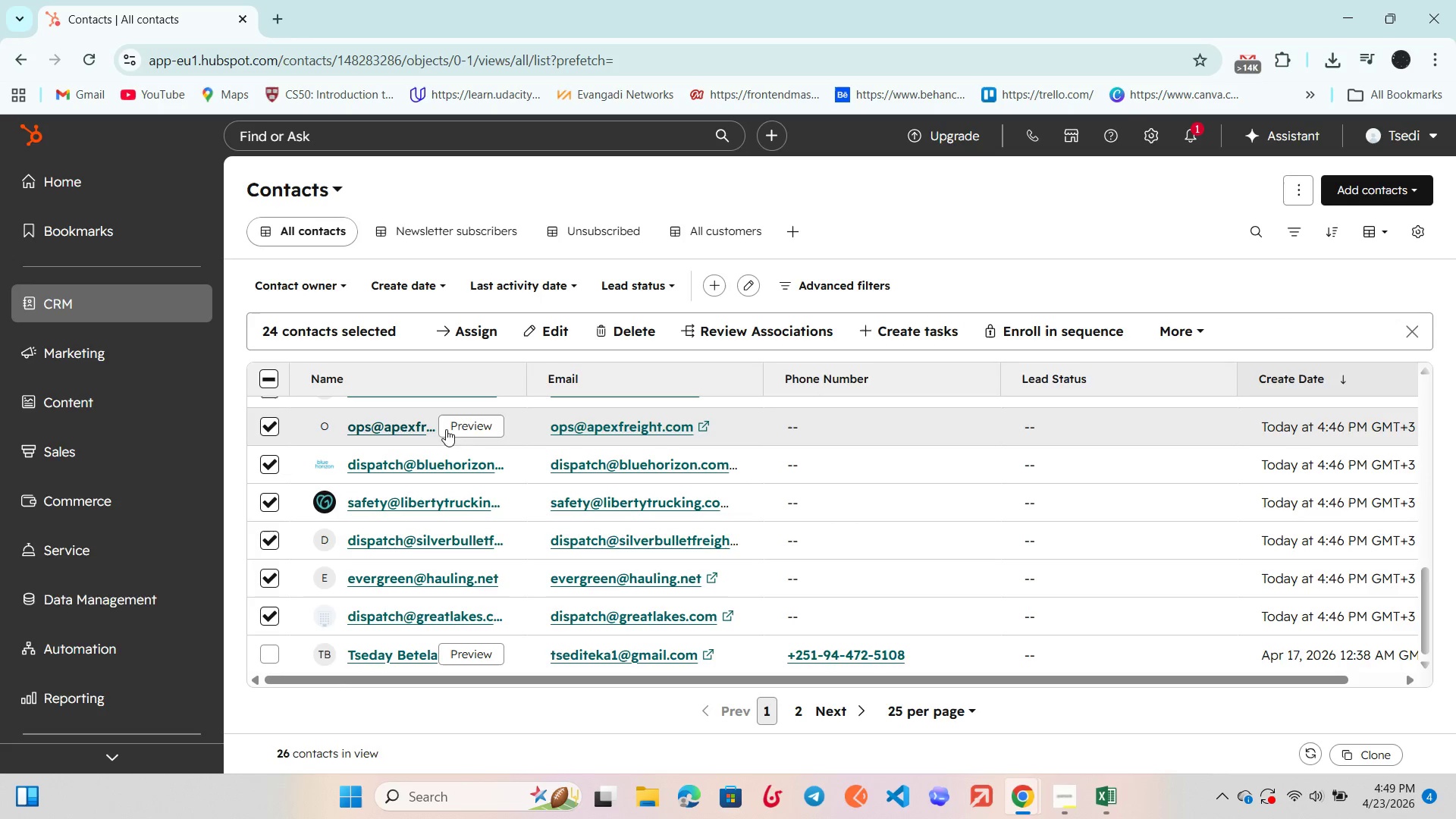 
scroll: coordinate [700, 627], scroll_direction: down, amount: 9.0
 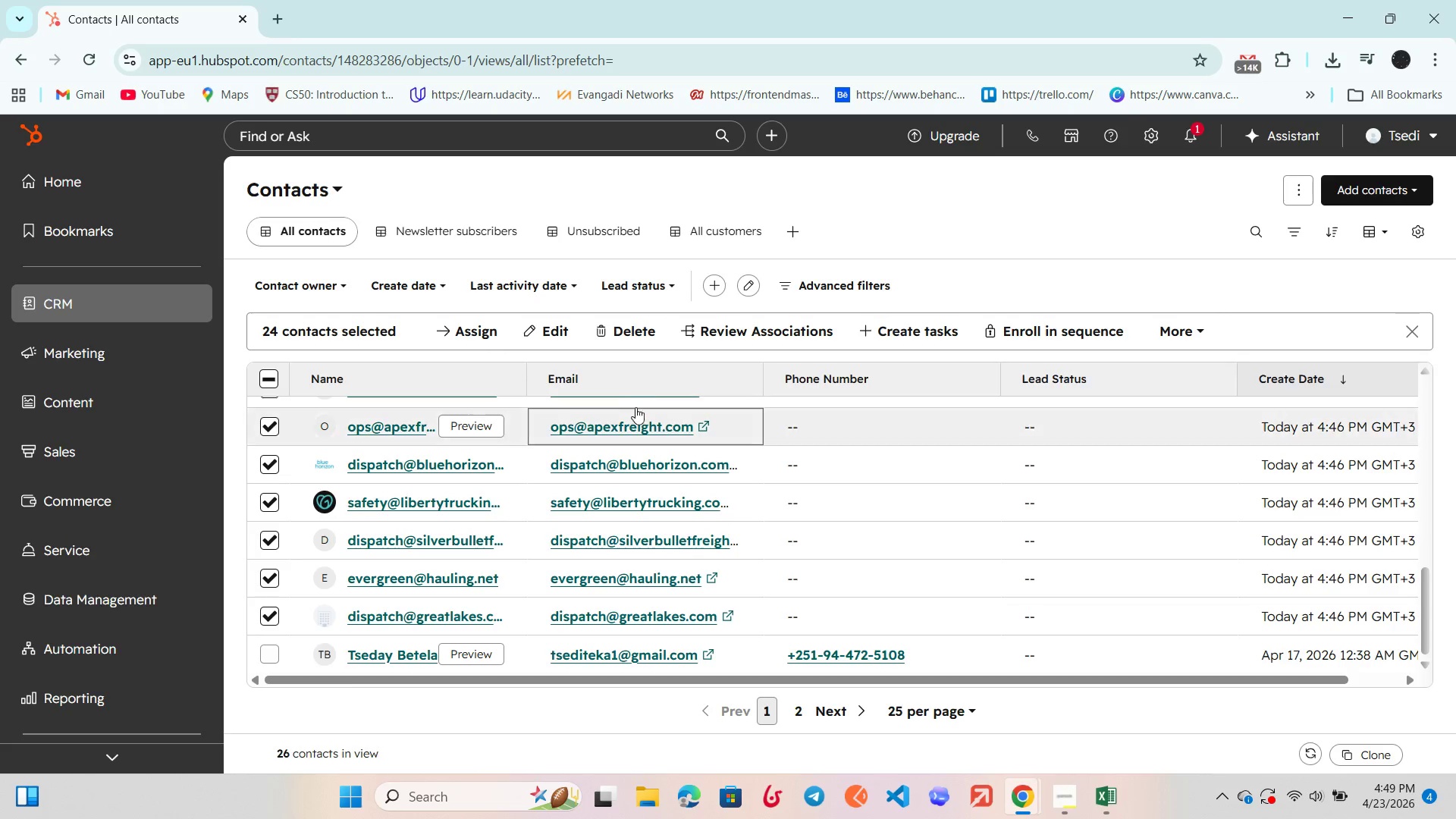 
left_click([615, 331])
 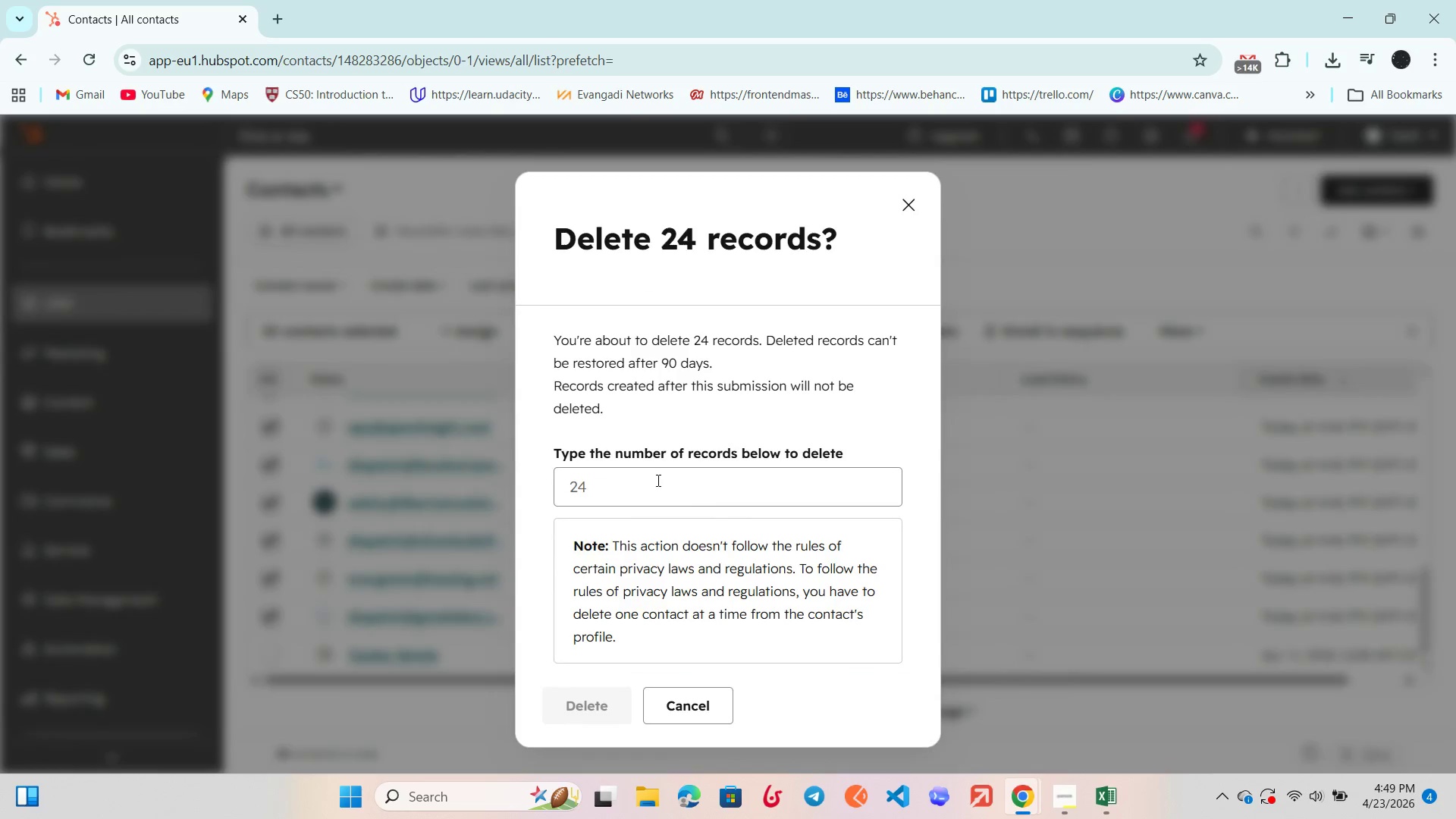 
left_click([648, 490])
 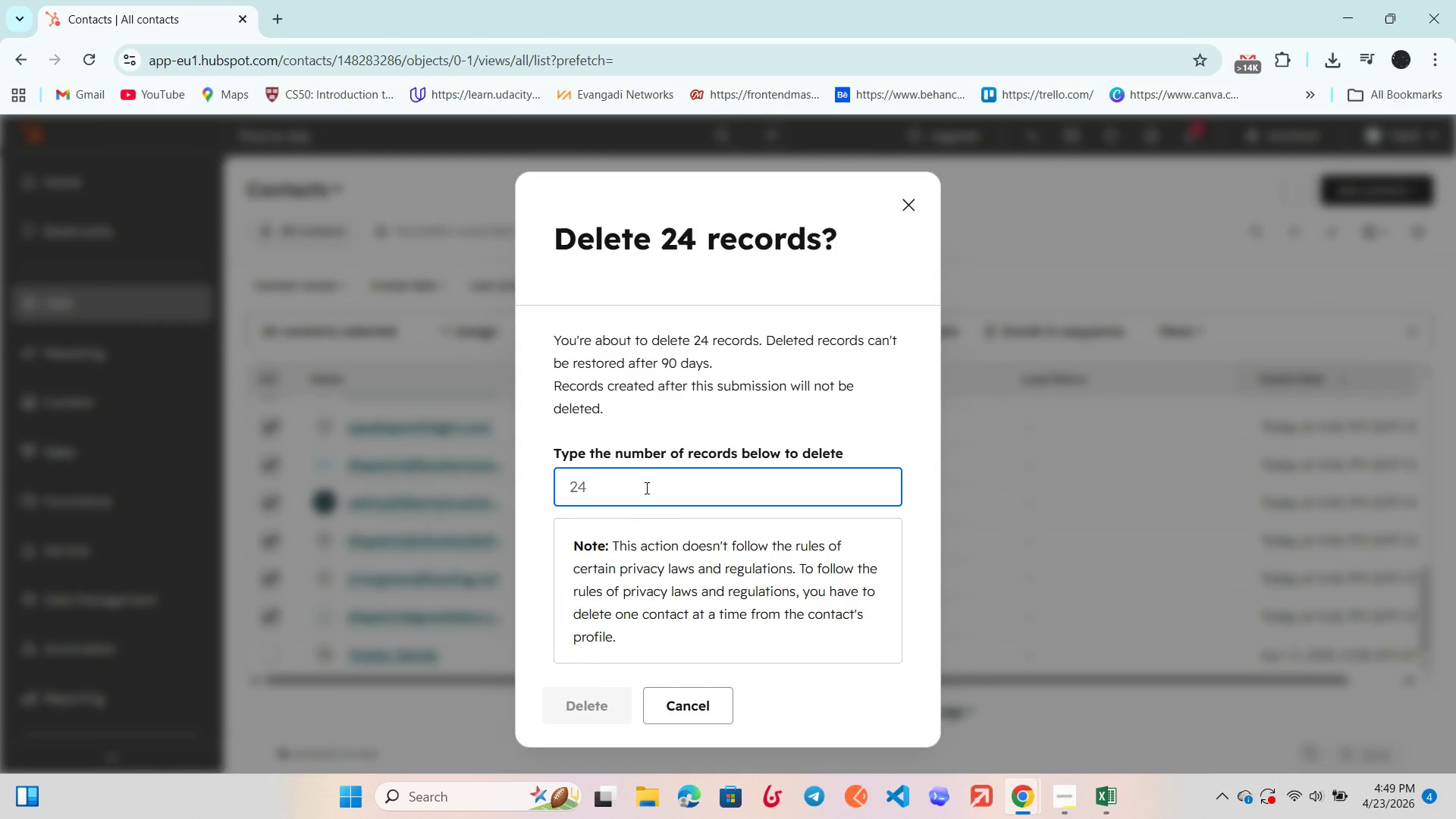 
type(24)
 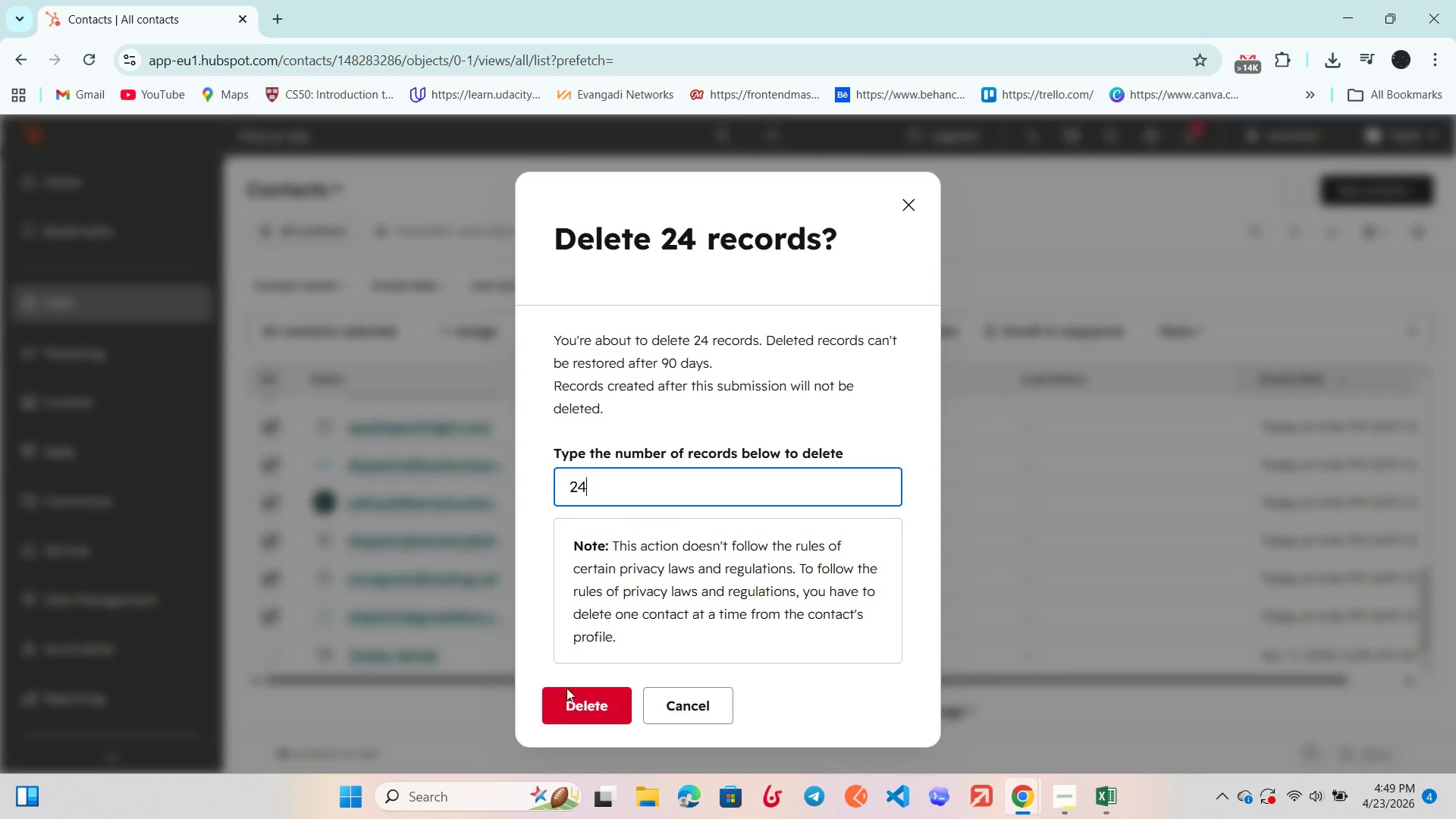 
left_click([602, 702])
 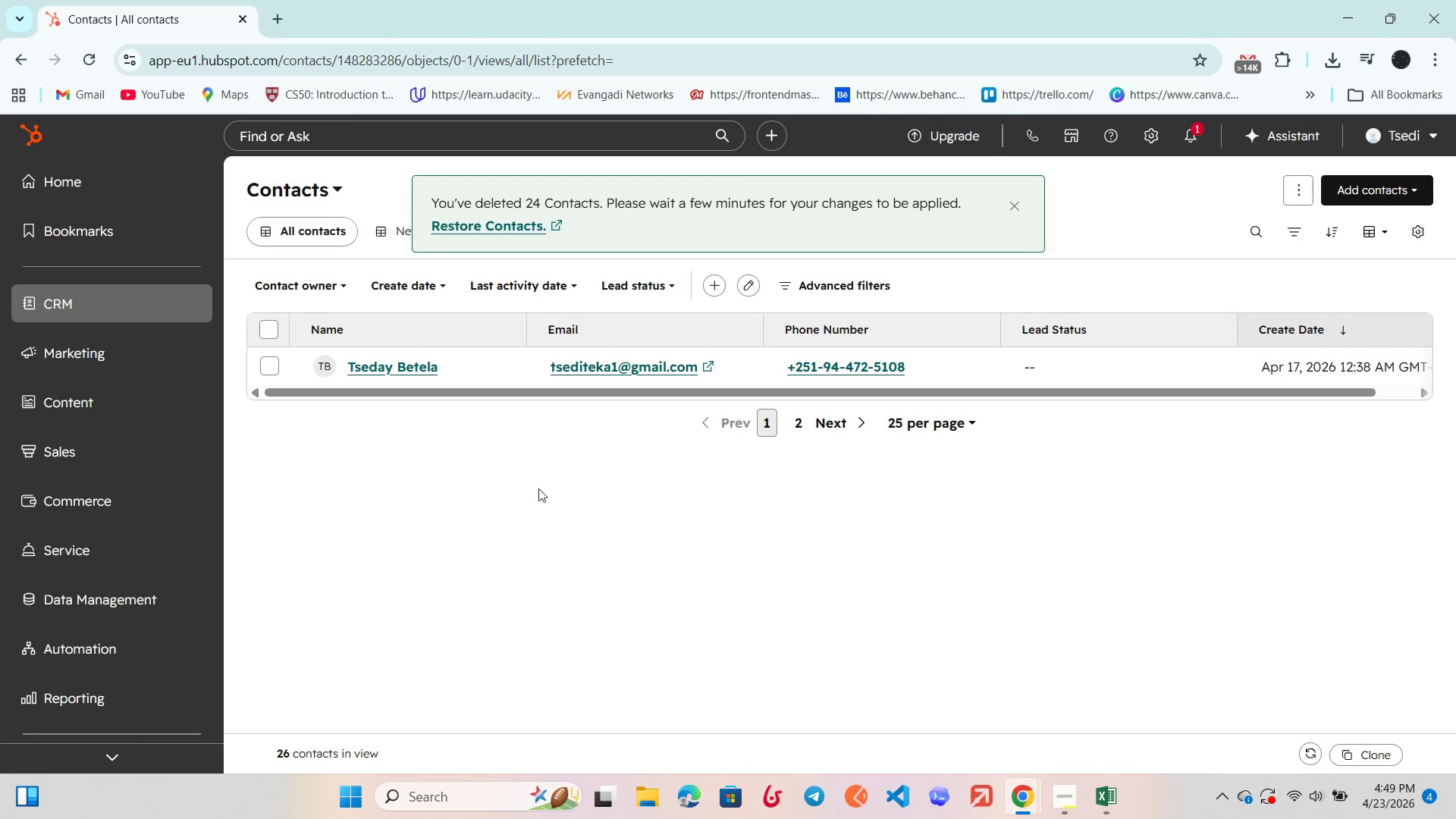 
scroll: coordinate [520, 362], scroll_direction: down, amount: 1.0
 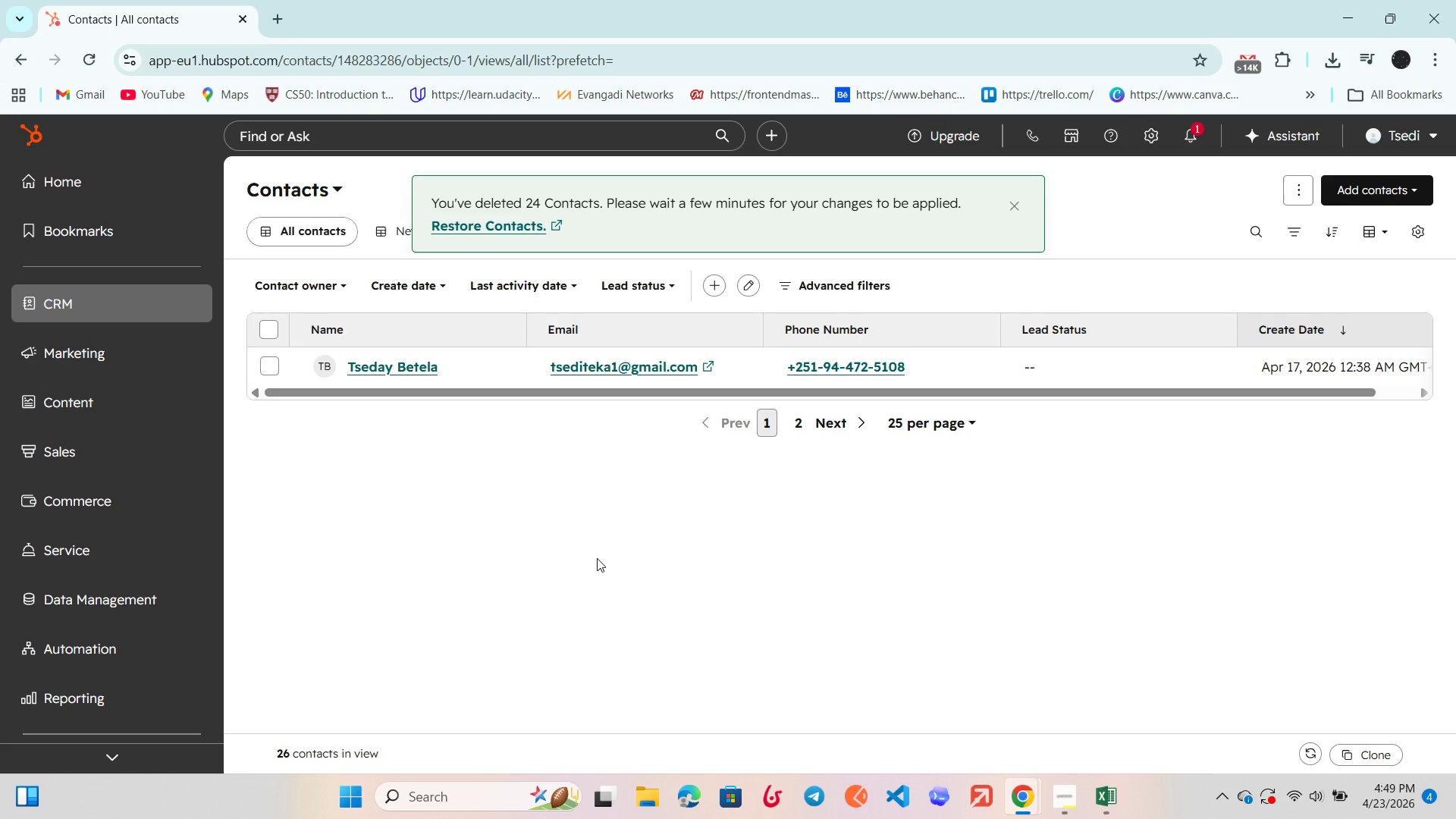 
left_click([597, 558])
 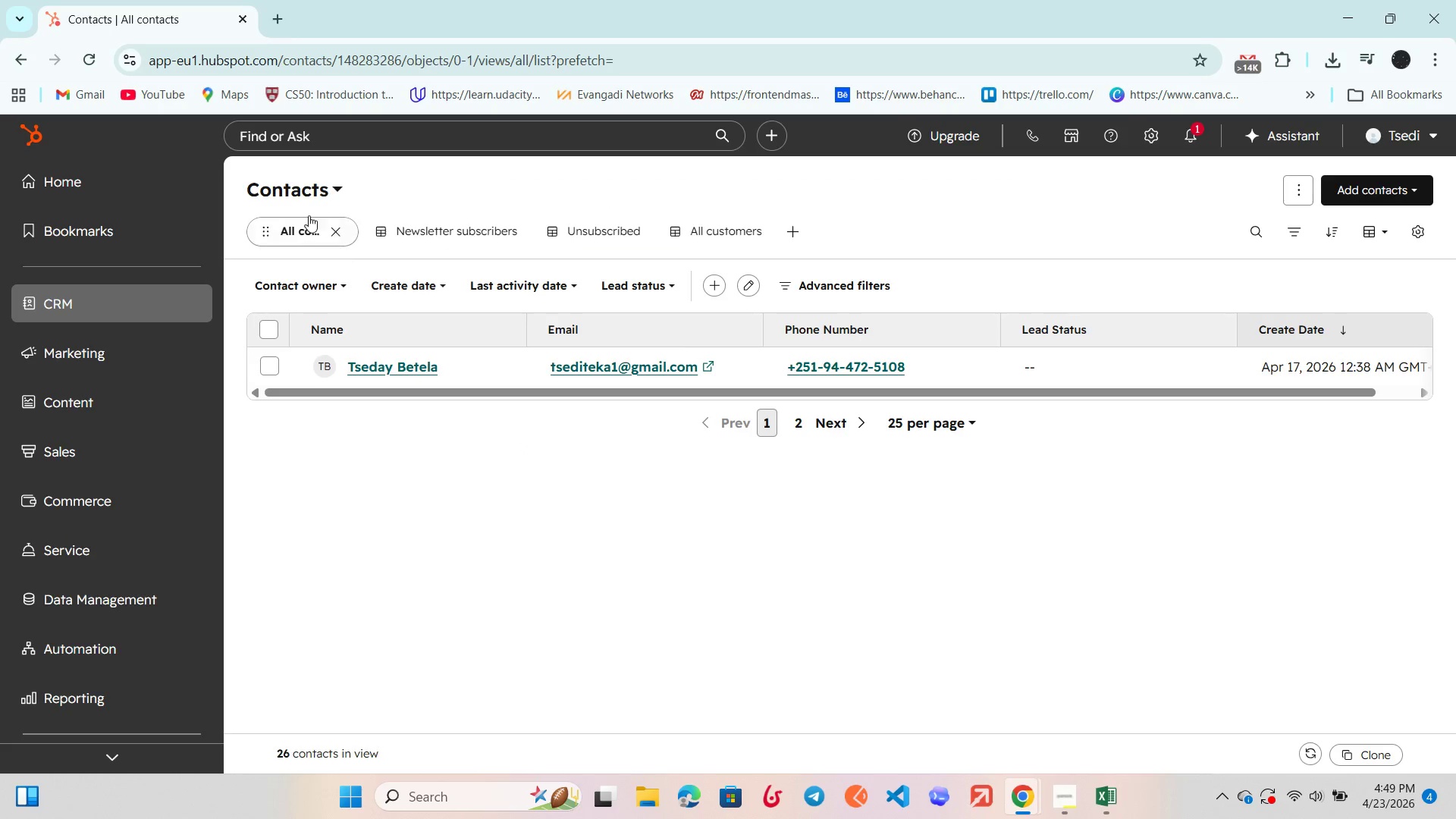 
left_click([306, 187])
 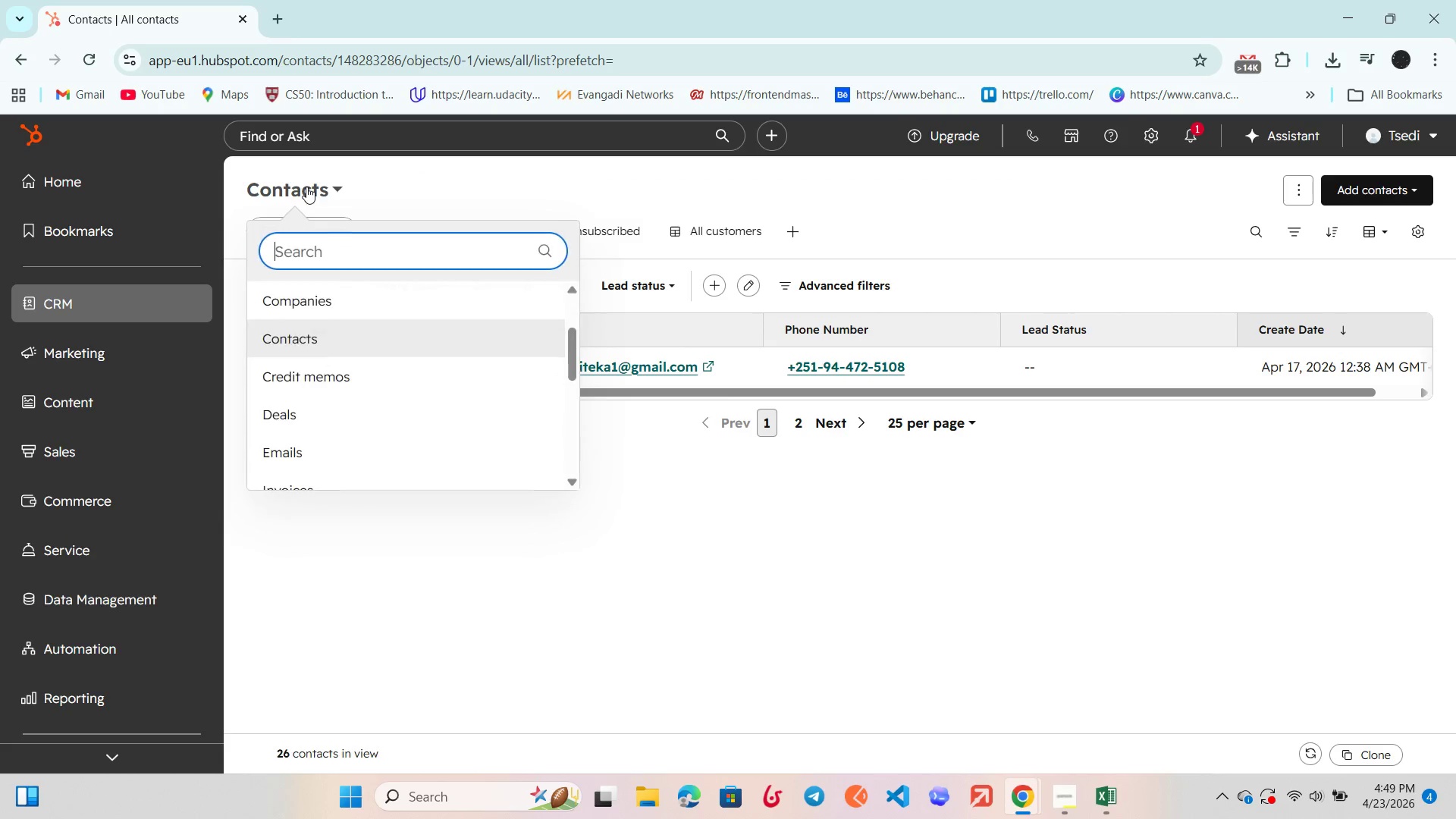 
left_click([306, 187])
 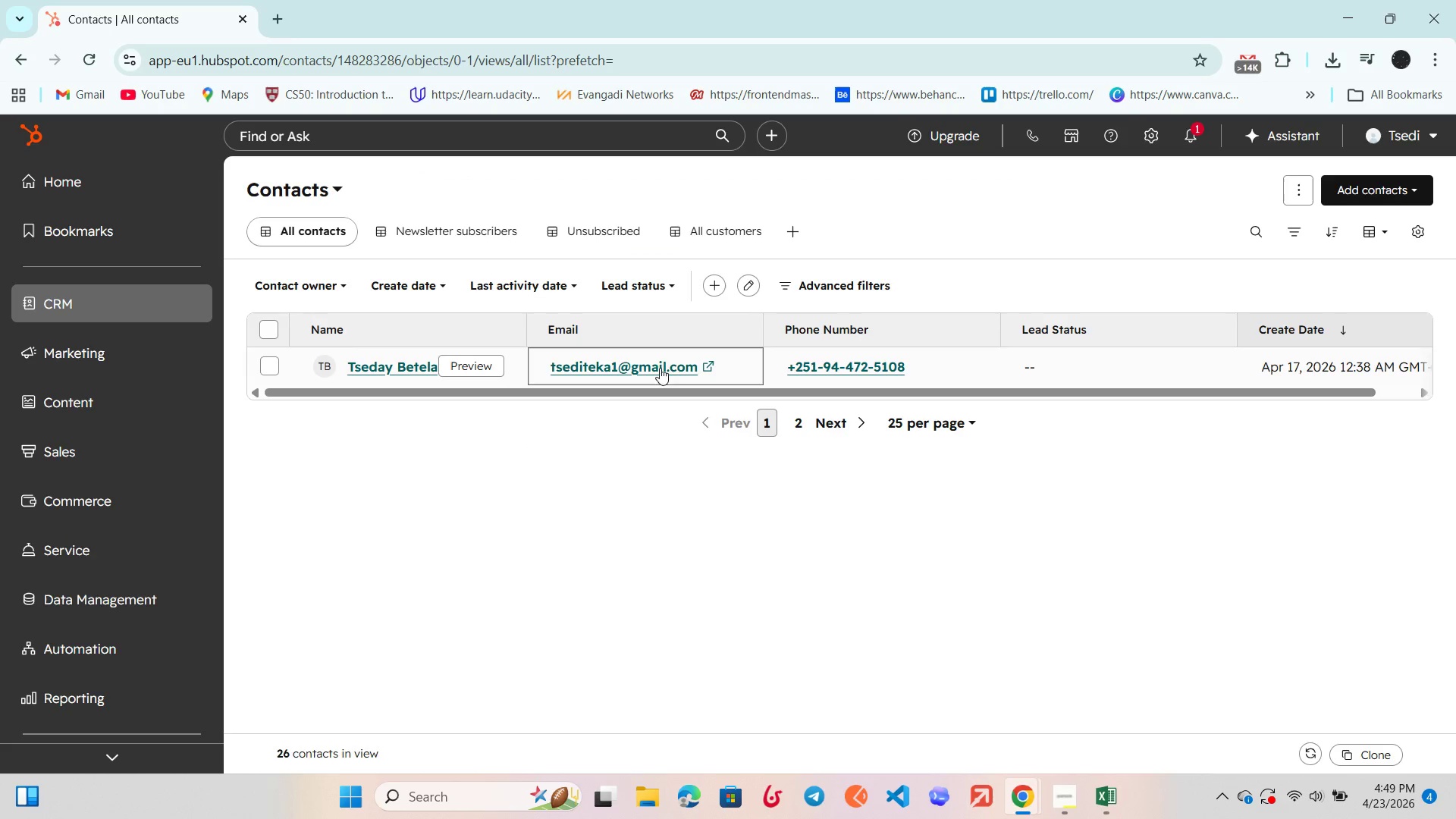 
scroll: coordinate [694, 364], scroll_direction: down, amount: 5.0
 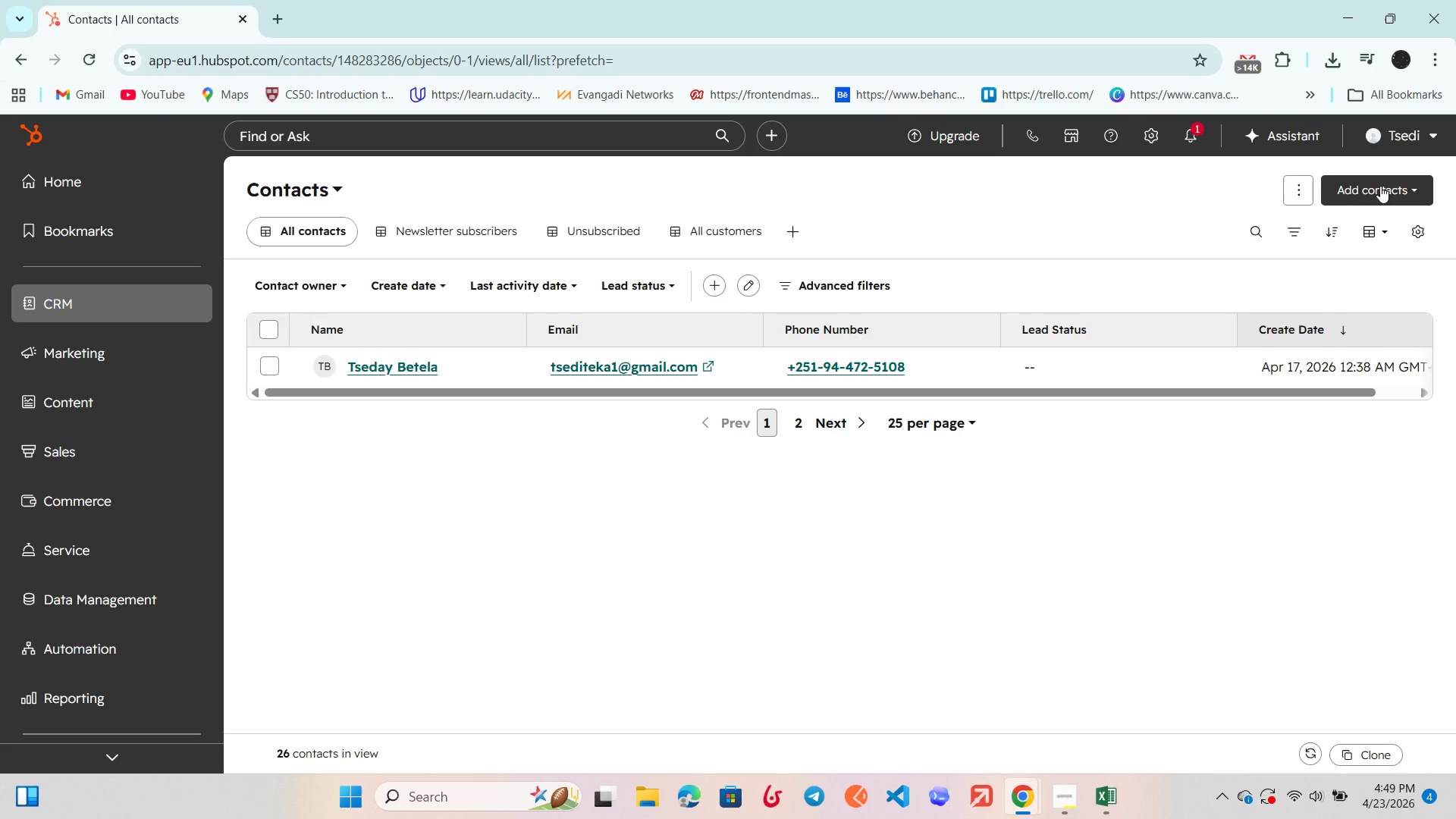 
left_click([1376, 193])
 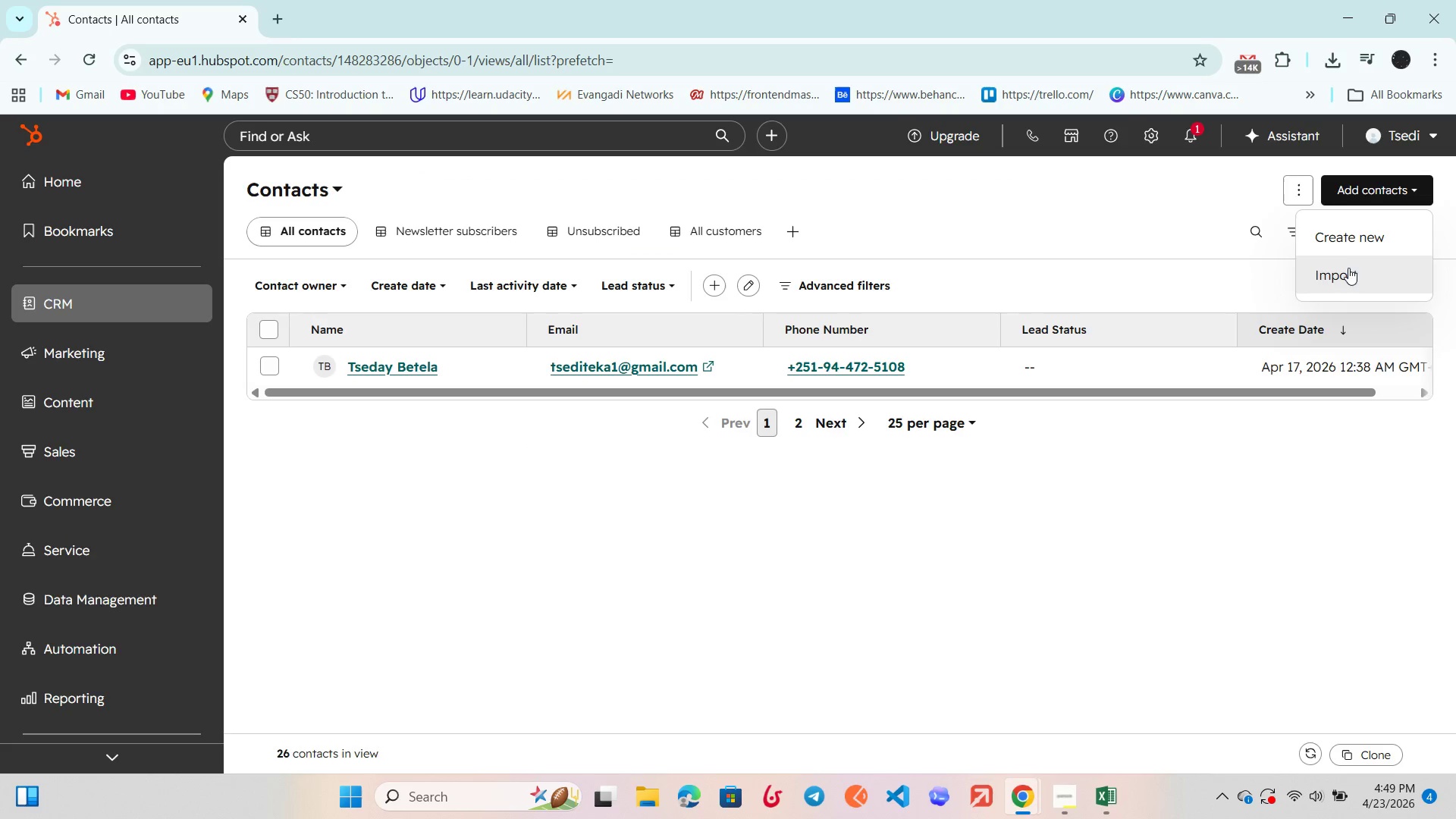 
left_click([1349, 268])
 